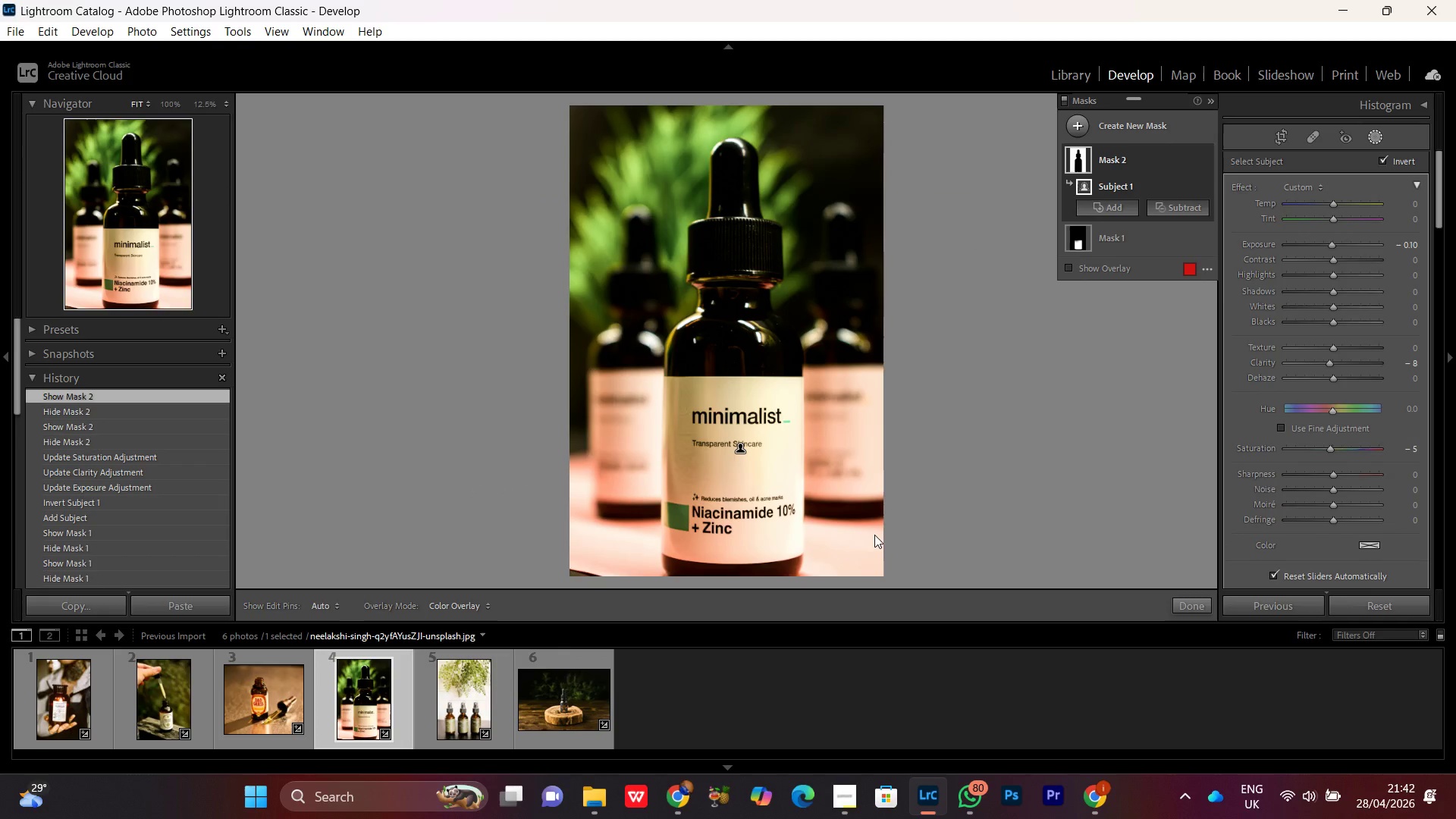 
double_click([1201, 162])
 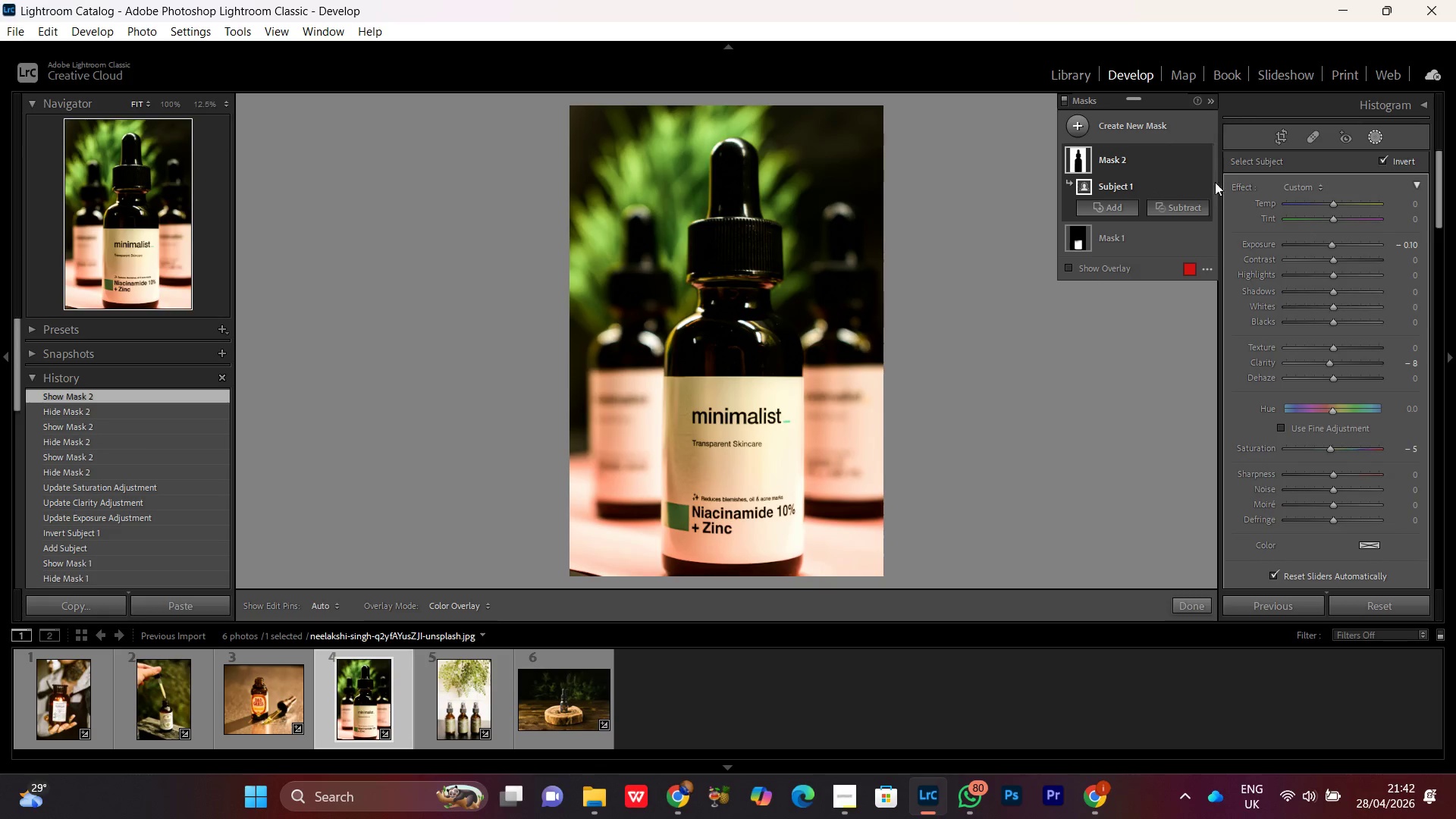 
wait(6.62)
 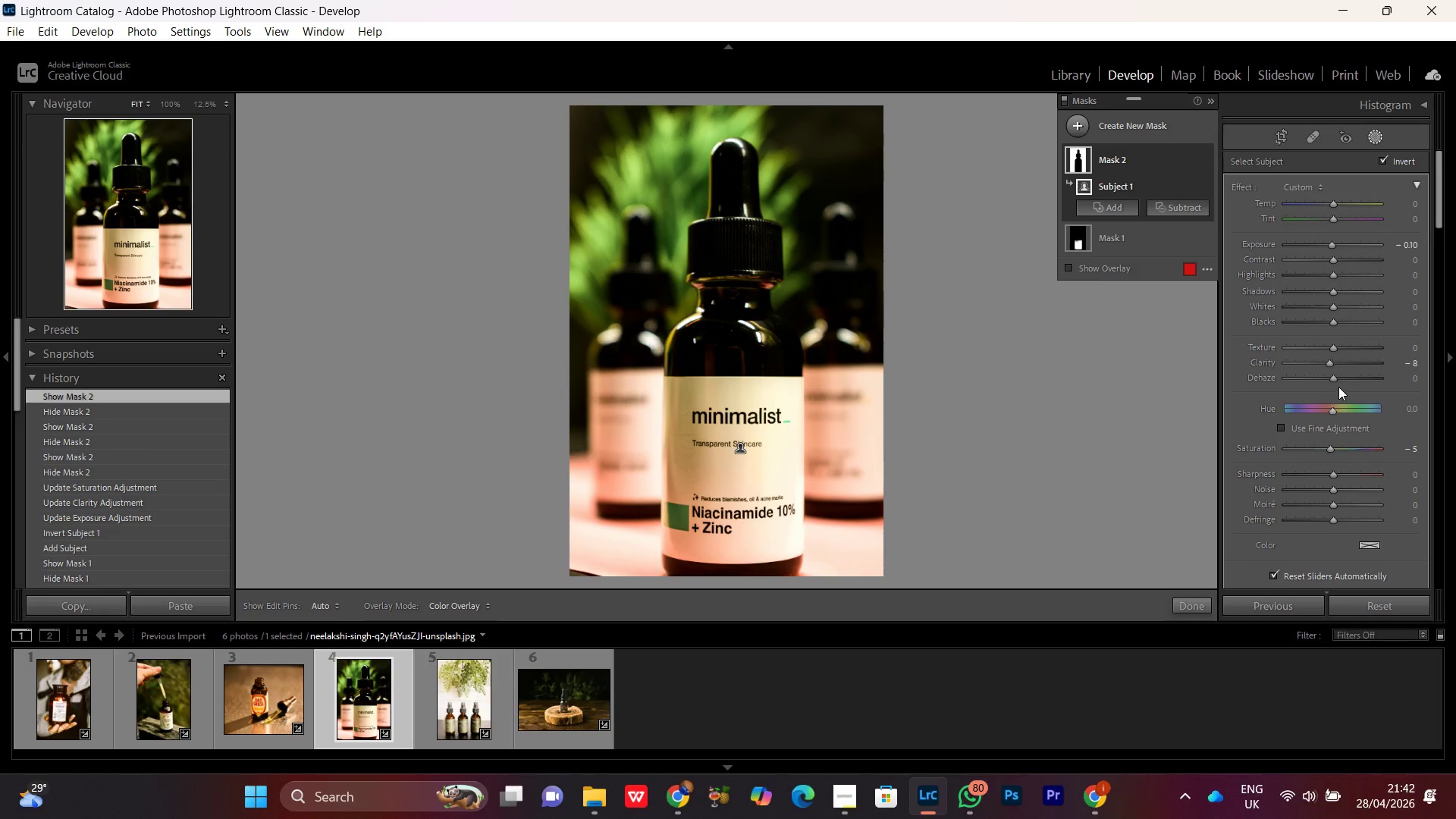 
left_click([1375, 135])
 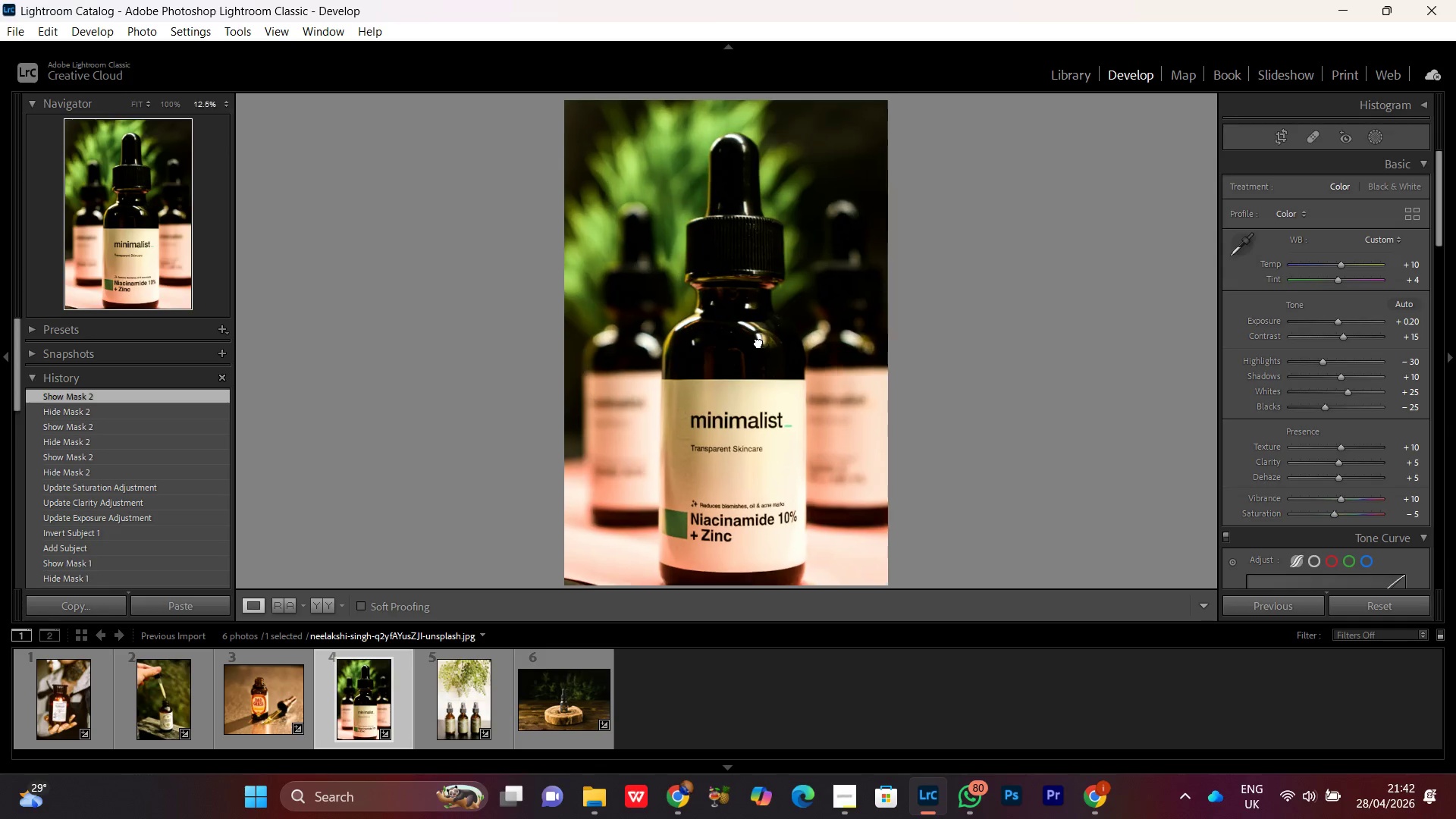 
double_click([758, 342])
 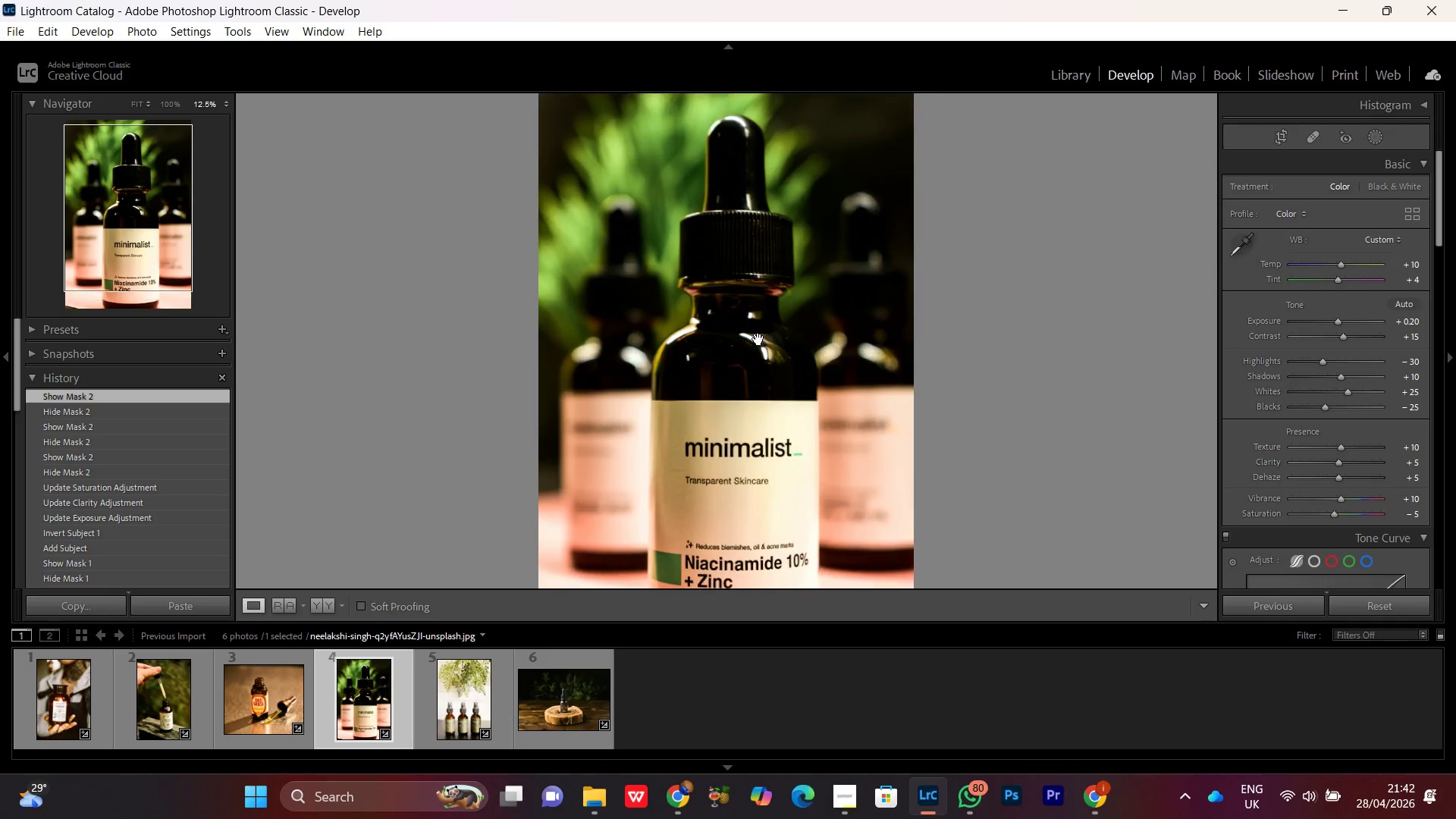 
double_click([758, 339])
 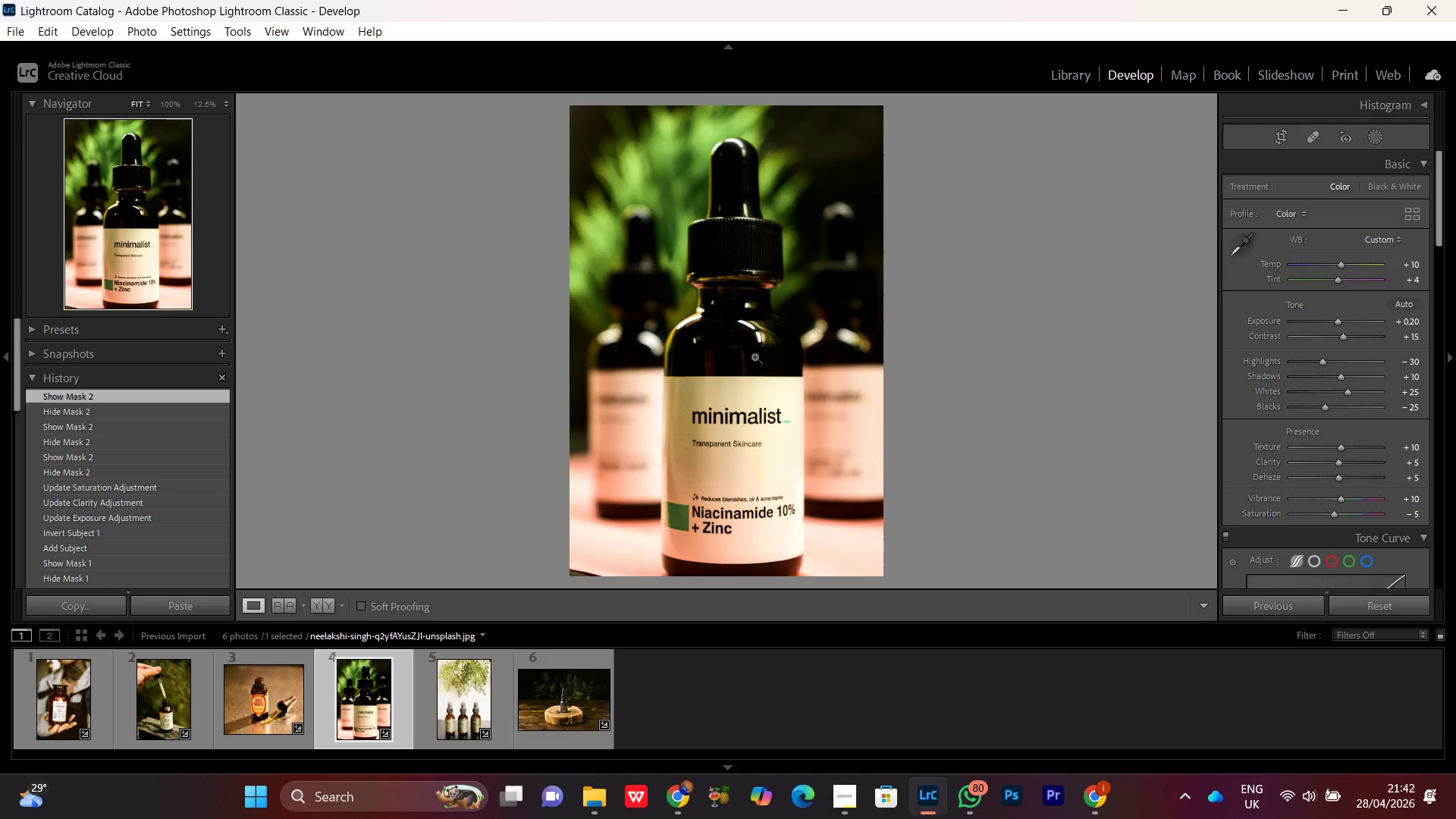 
double_click([755, 356])
 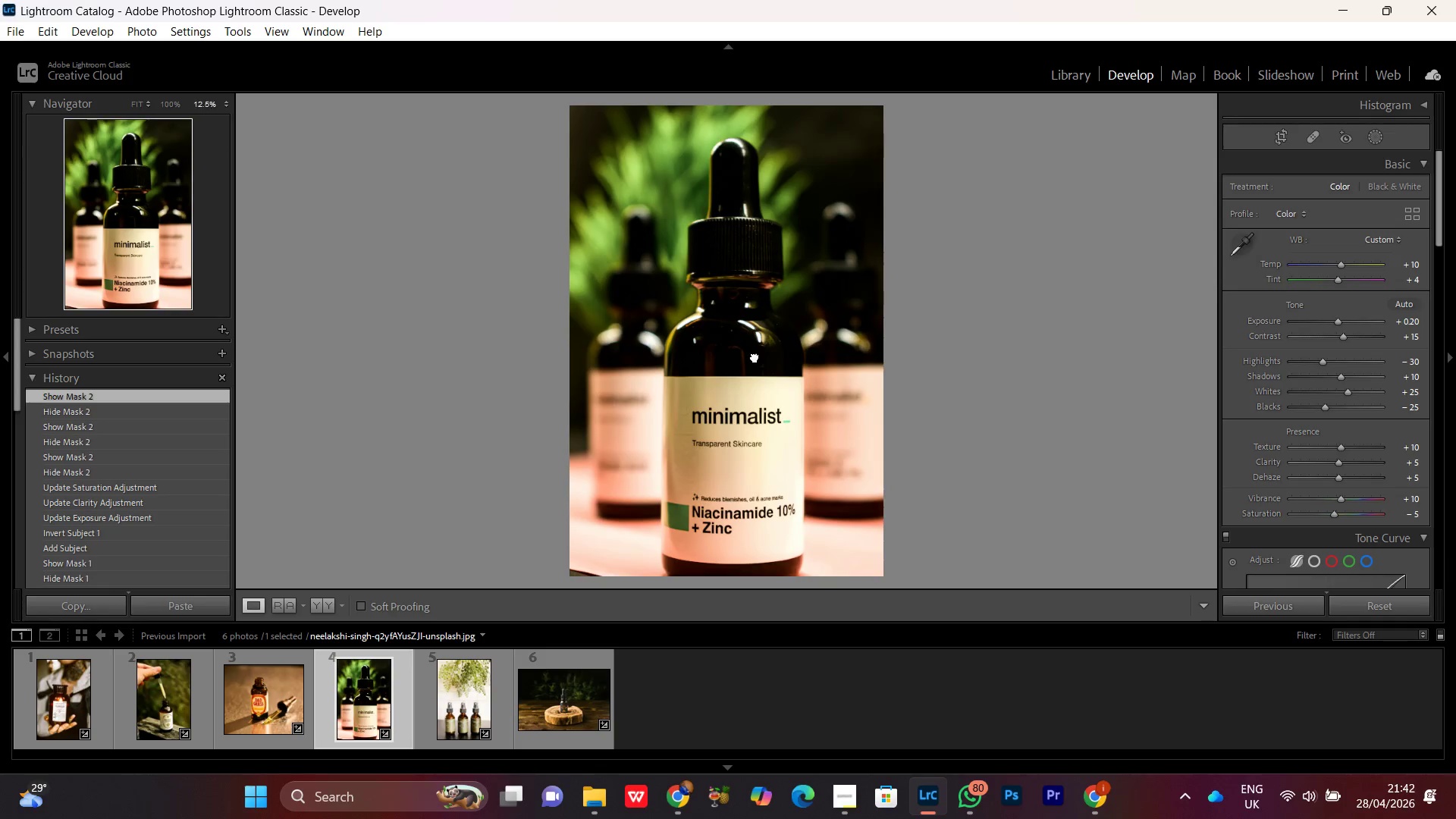 
triple_click([755, 356])
 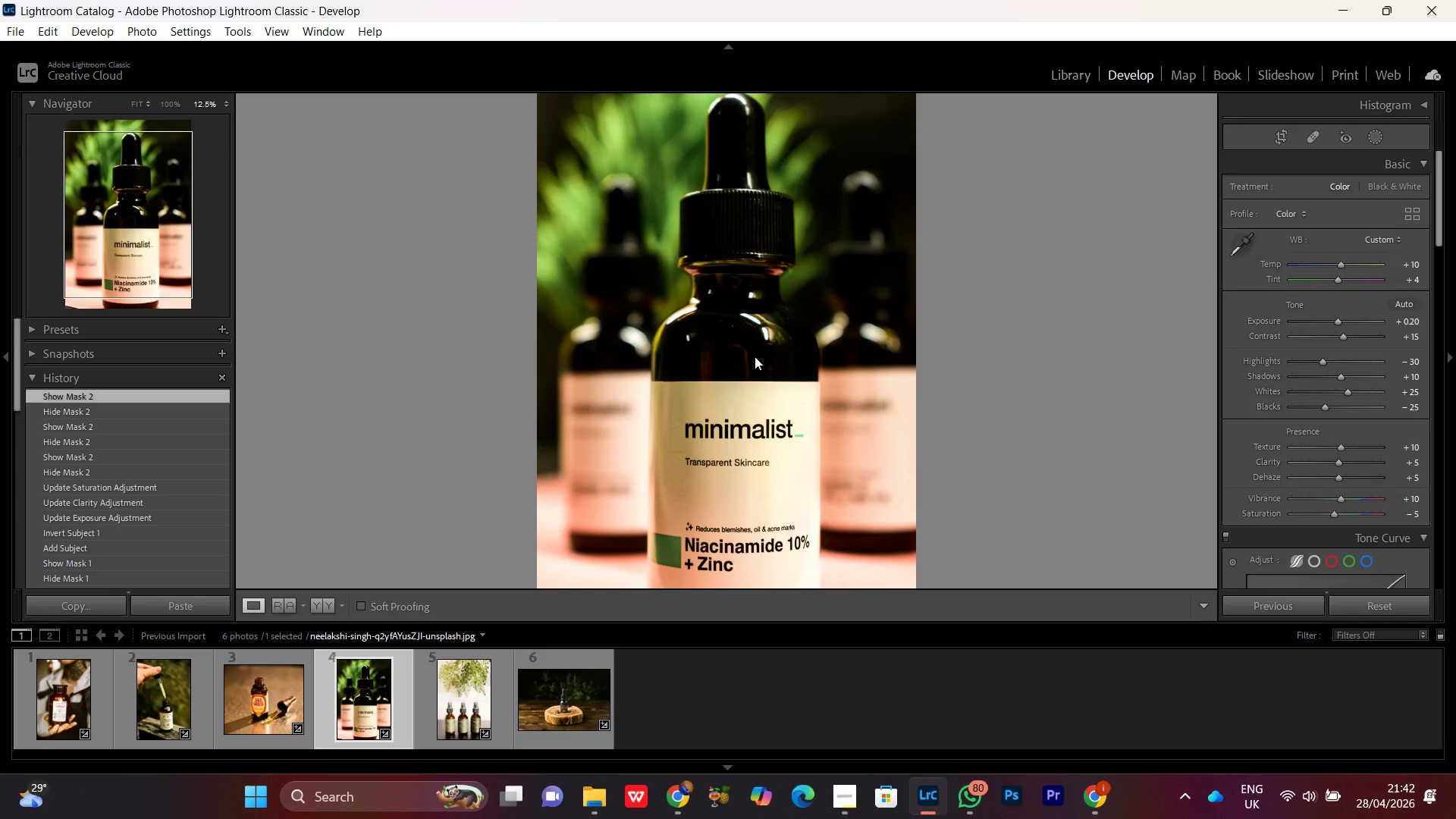 
triple_click([755, 356])
 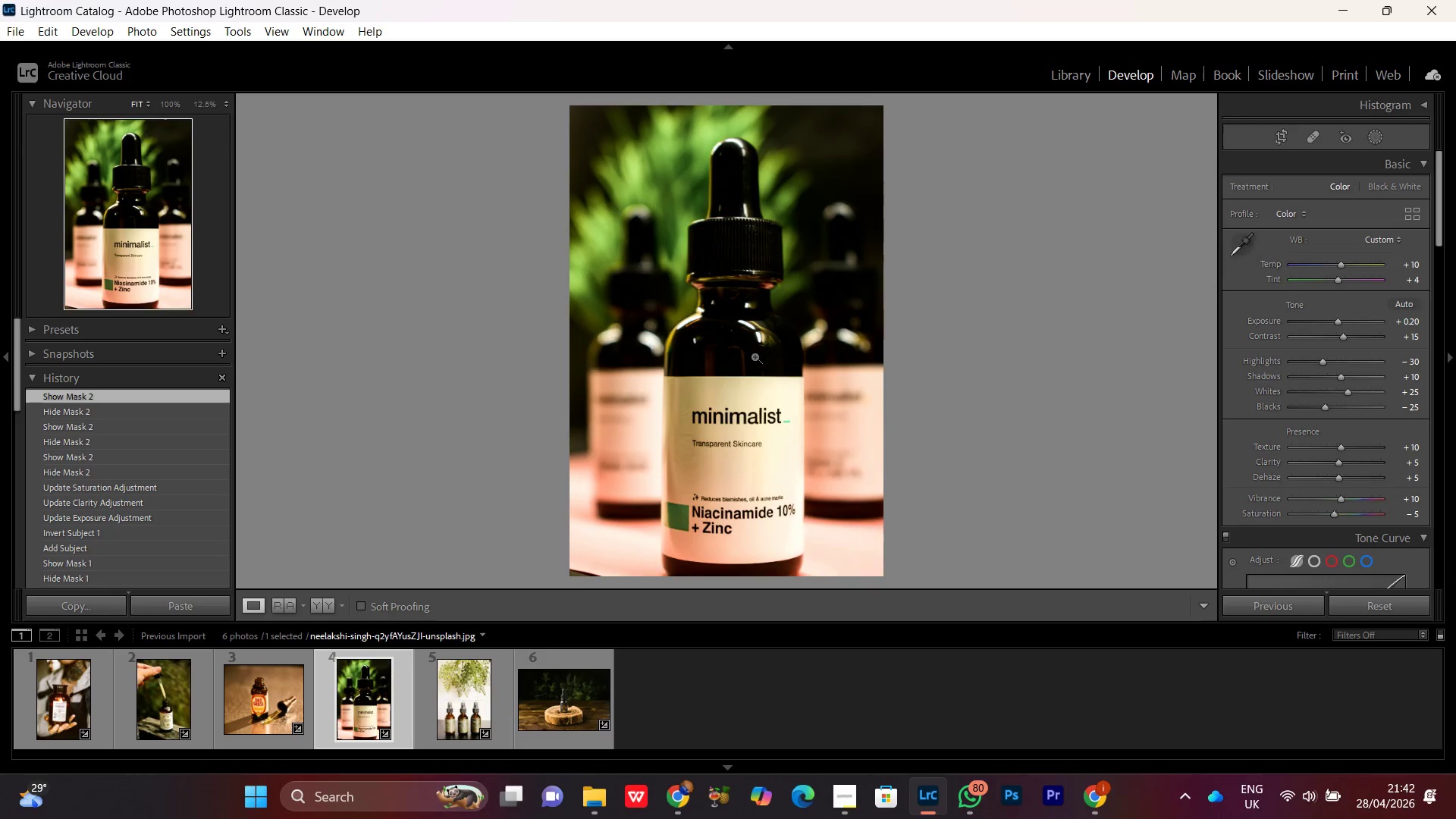 
triple_click([755, 356])
 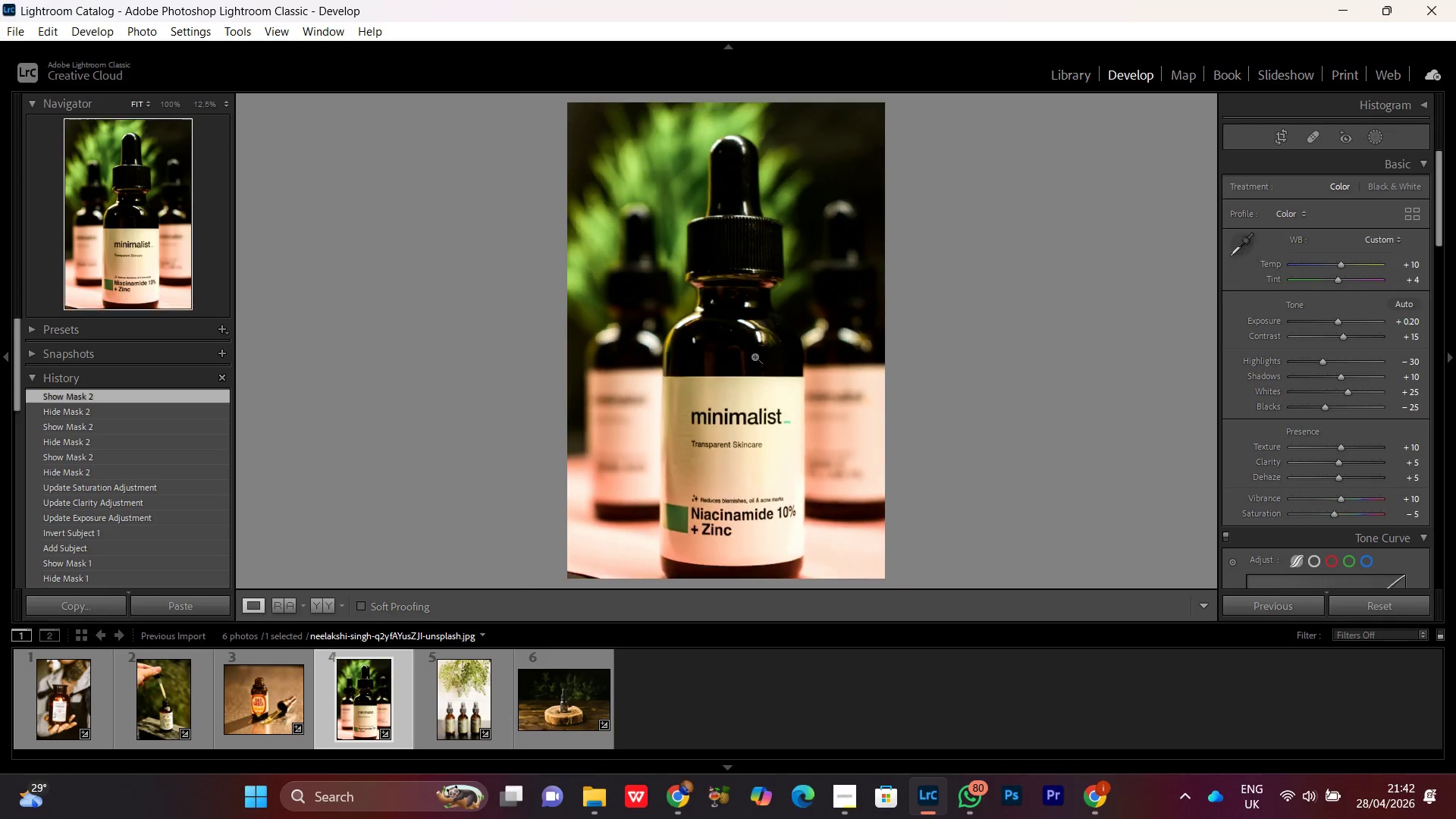 
double_click([755, 356])
 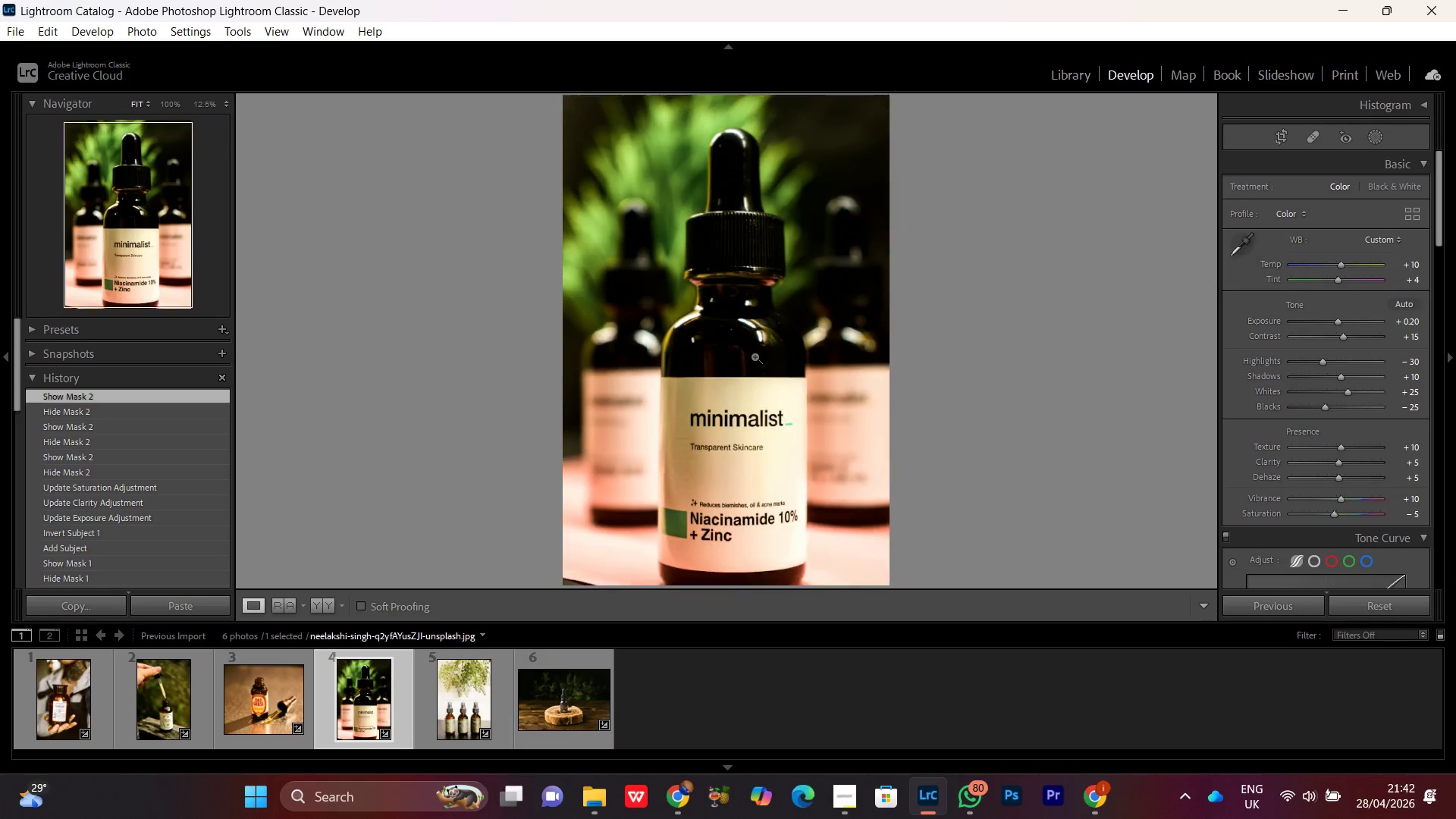 
double_click([755, 356])
 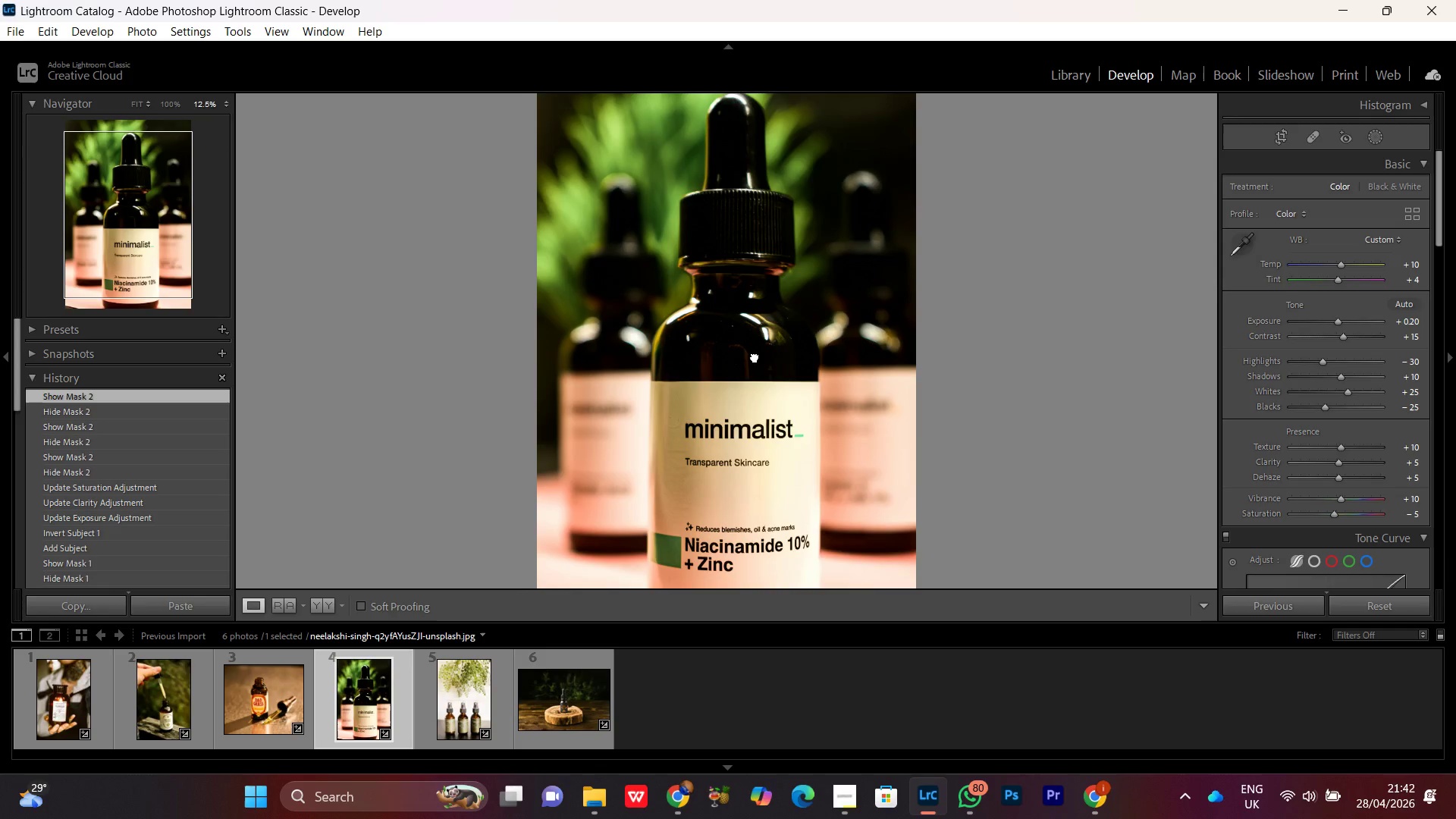 
left_click([755, 356])
 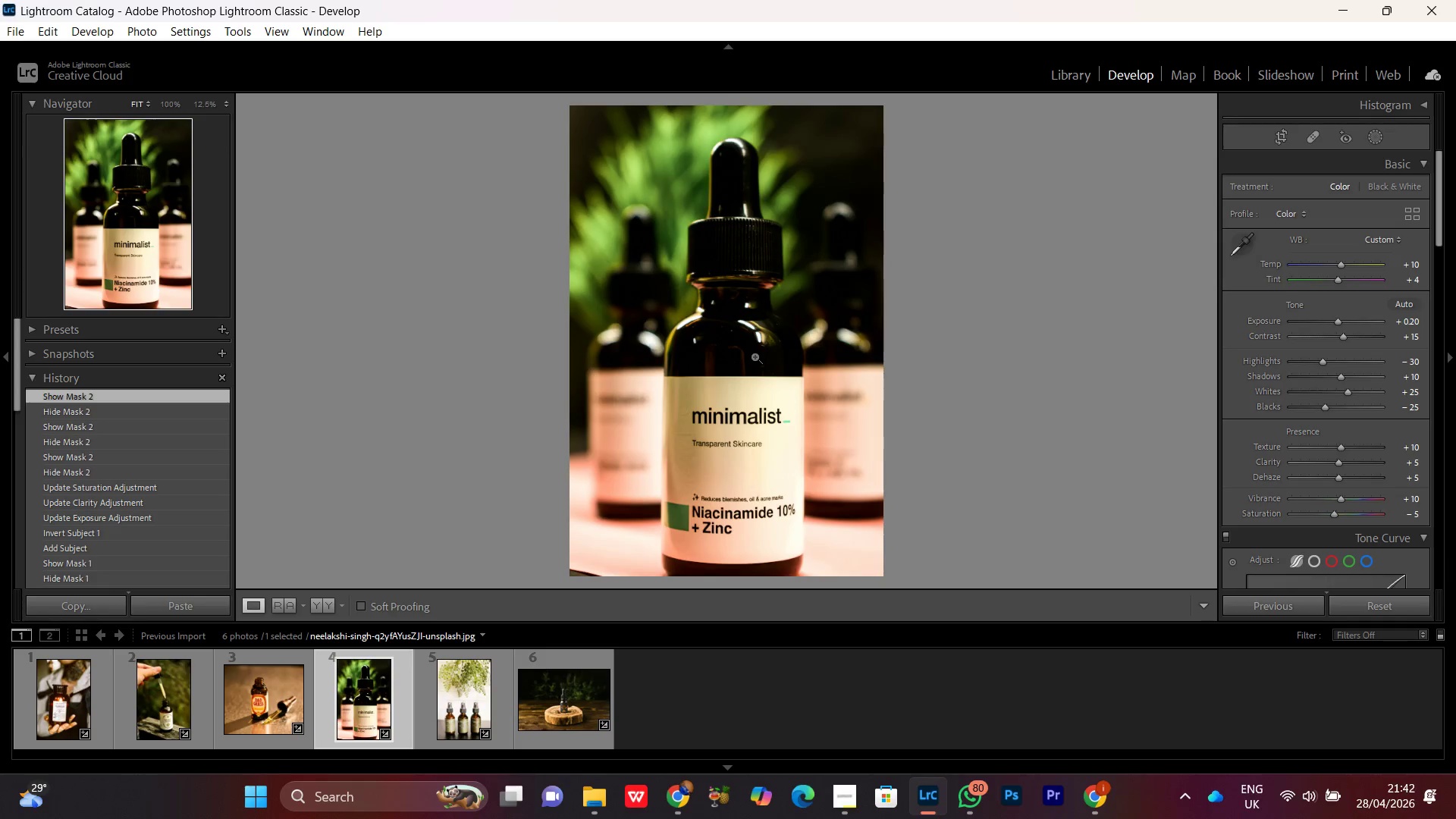 
left_click([755, 356])
 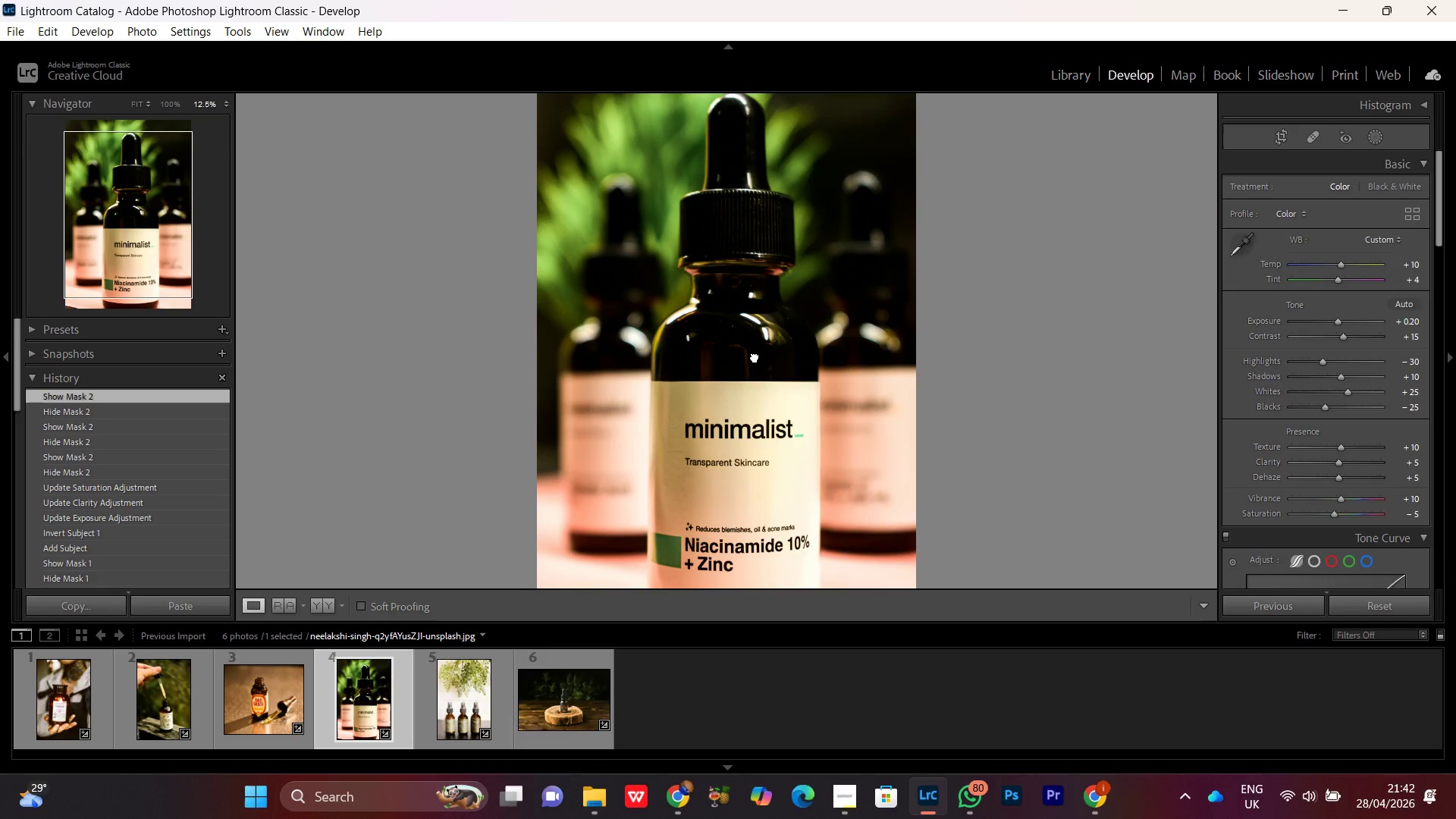 
left_click([755, 356])
 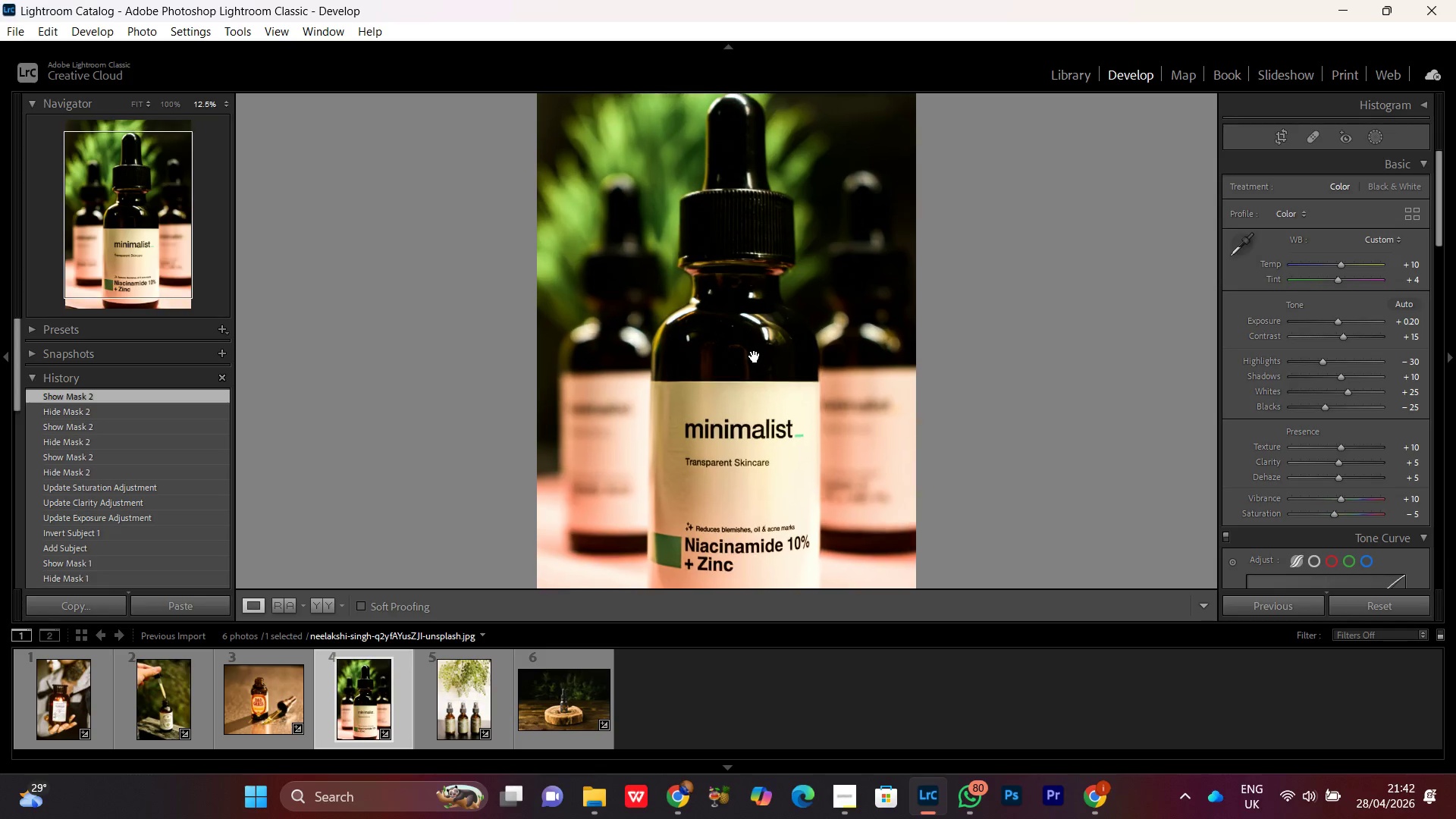 
double_click([755, 356])
 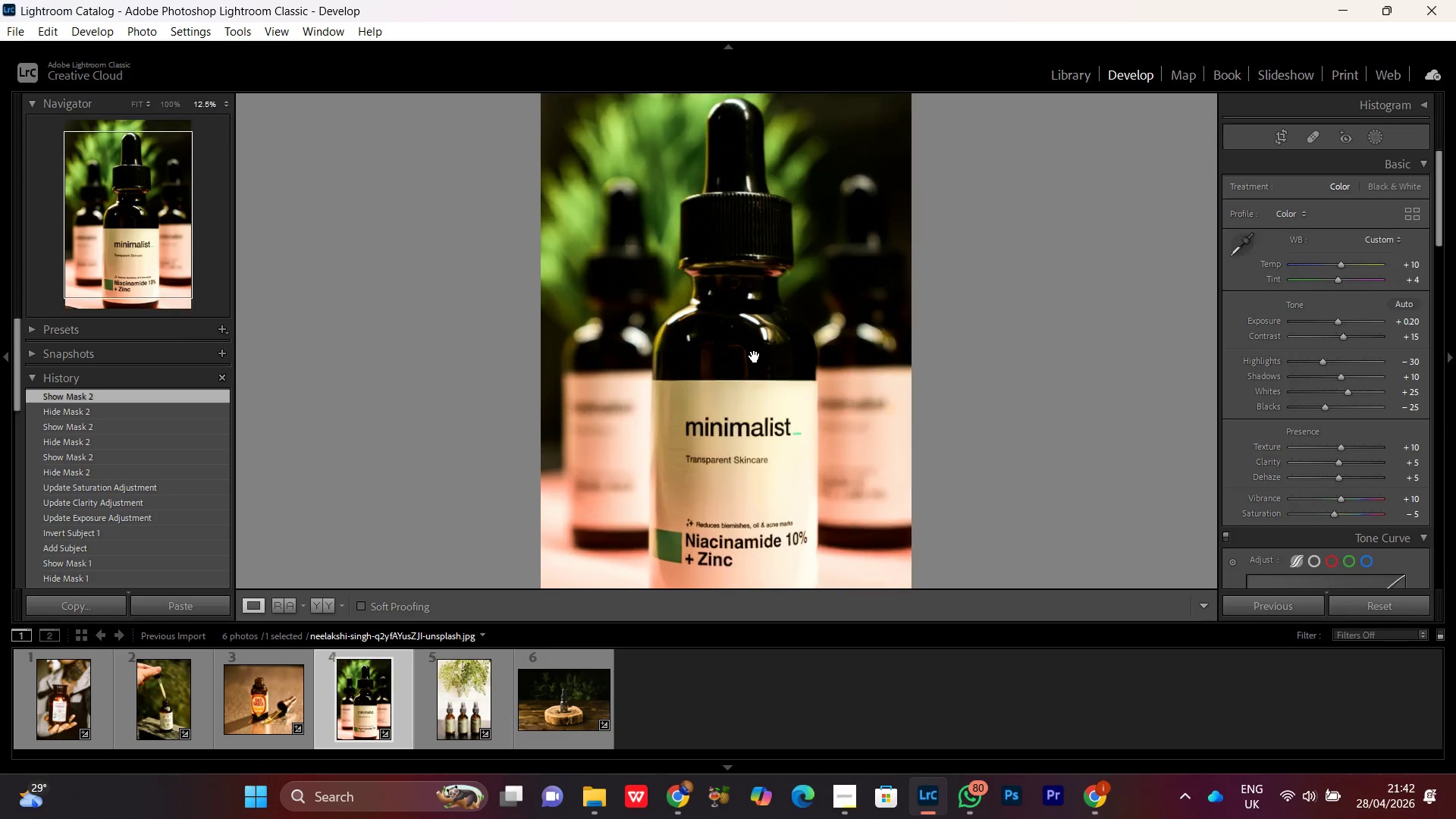 
double_click([755, 356])
 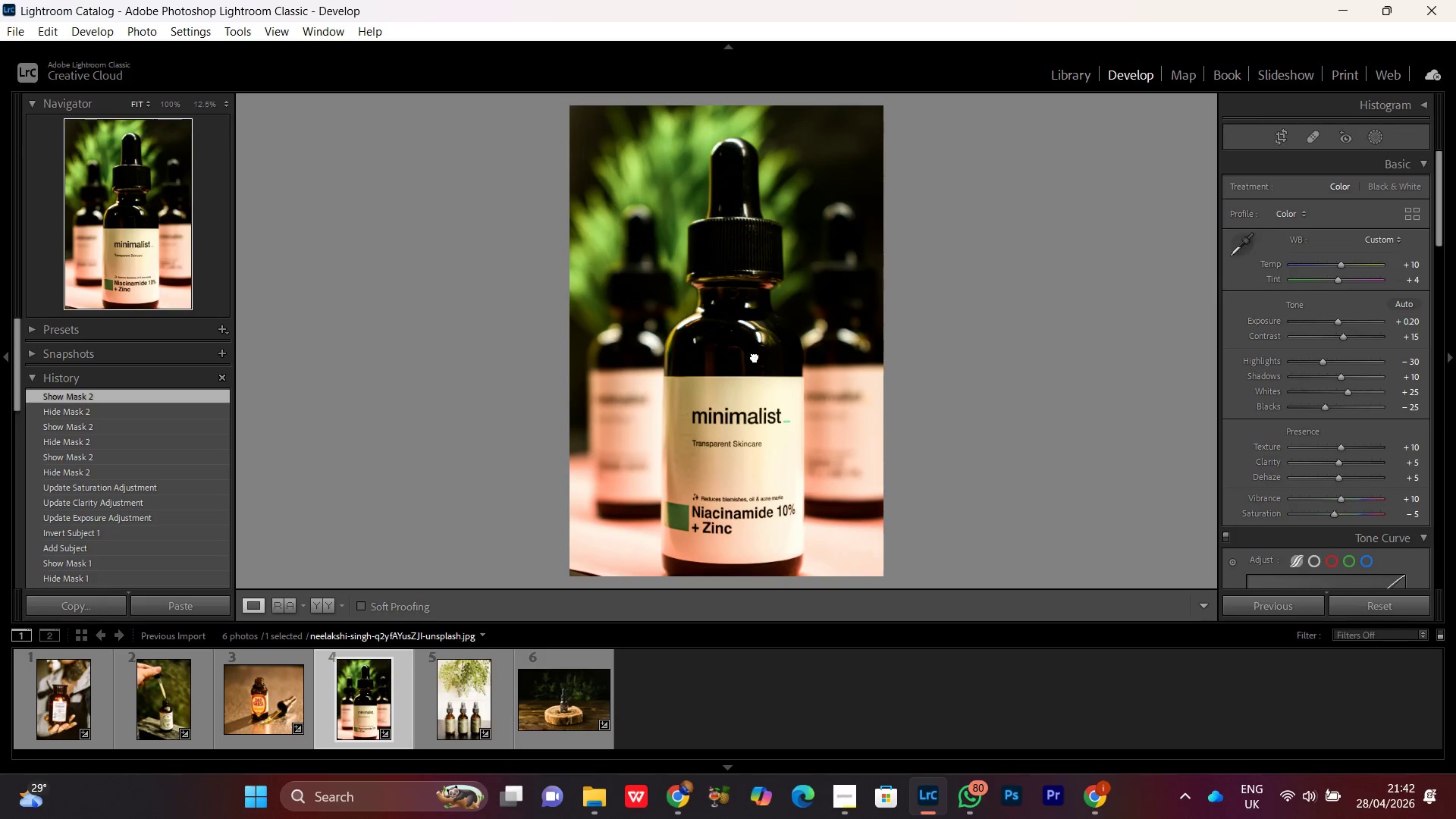 
triple_click([755, 356])
 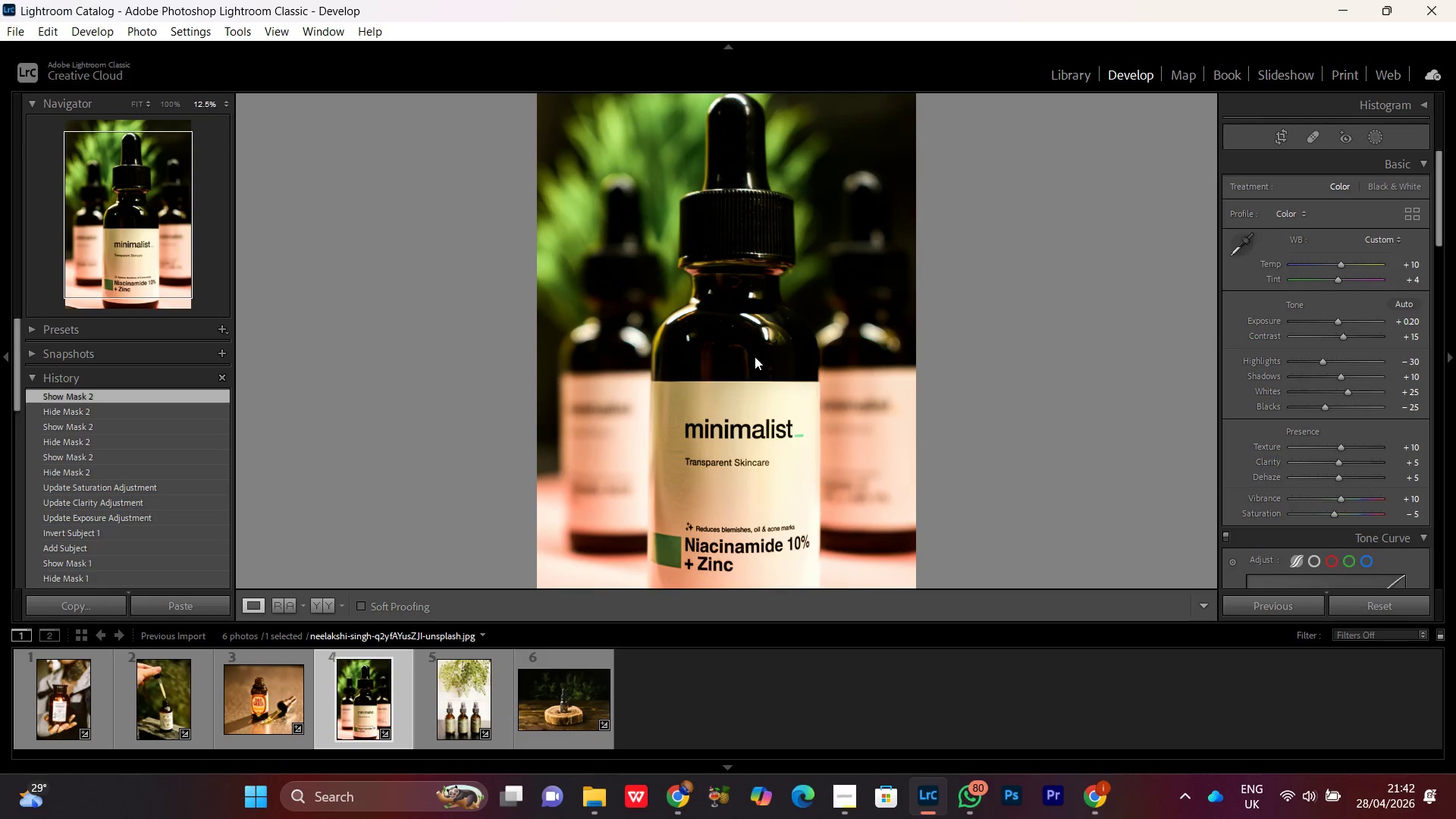 
triple_click([755, 356])
 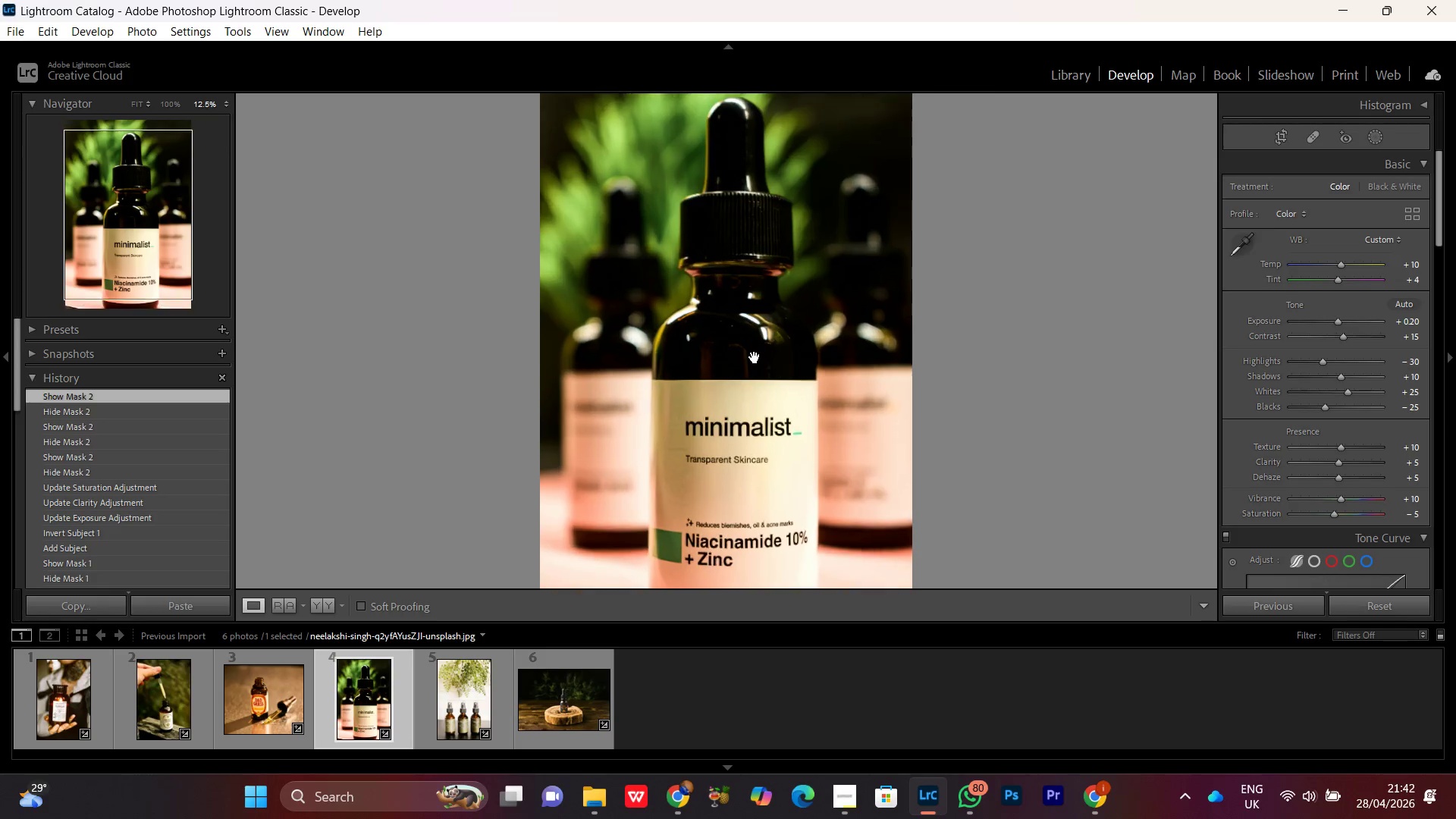 
double_click([755, 357])
 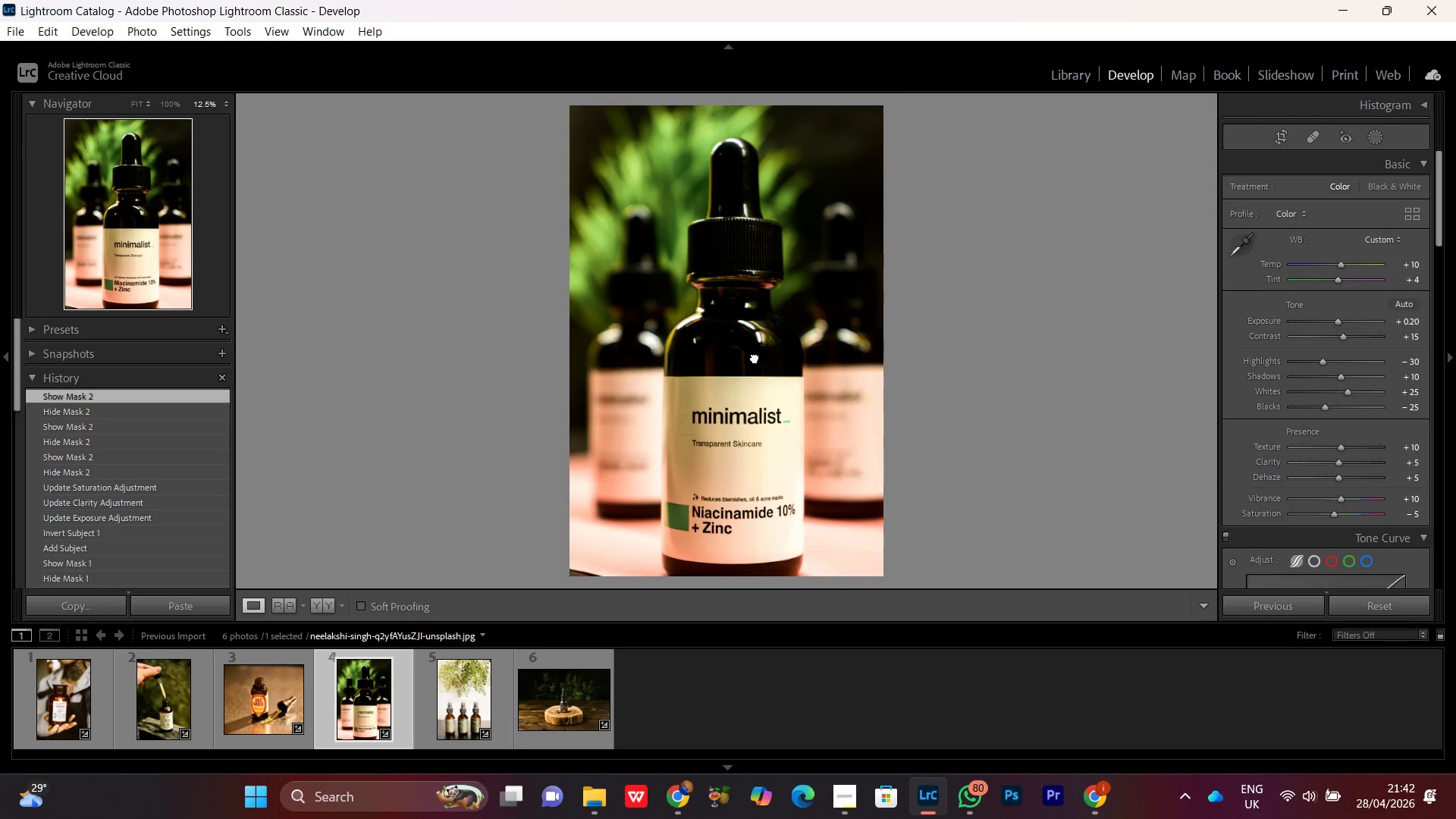 
triple_click([755, 357])
 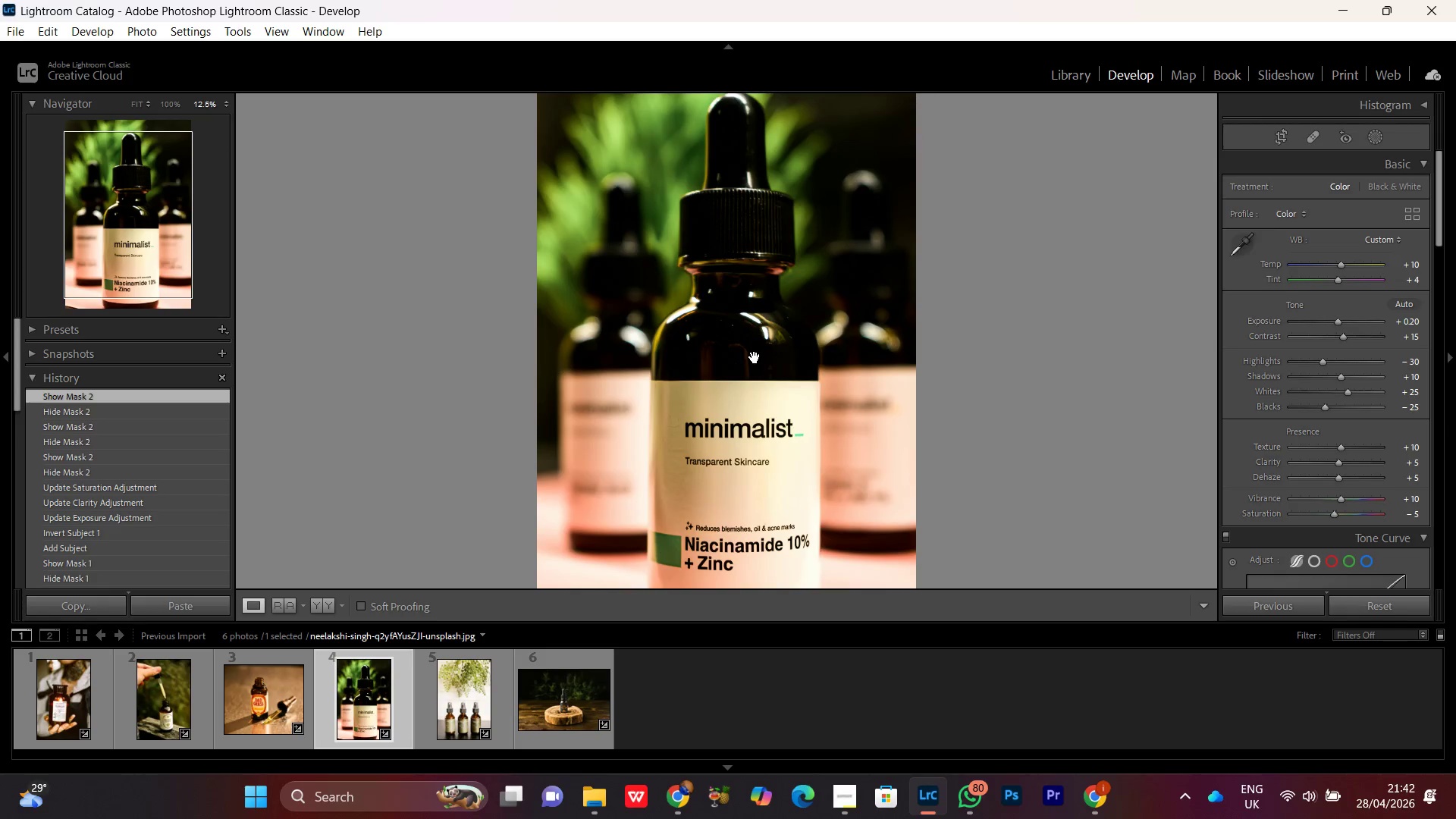 
left_click([755, 357])
 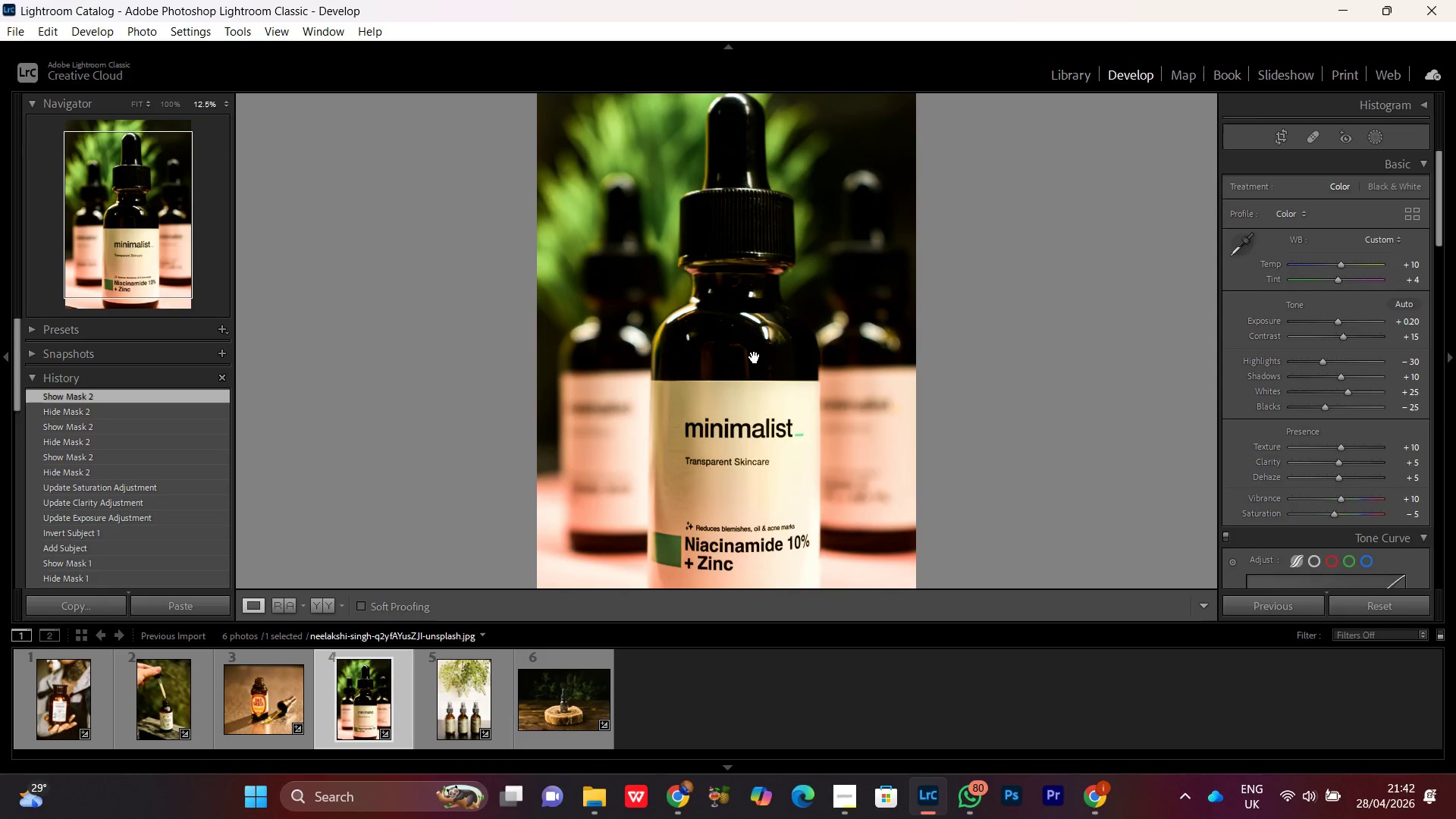 
double_click([755, 357])
 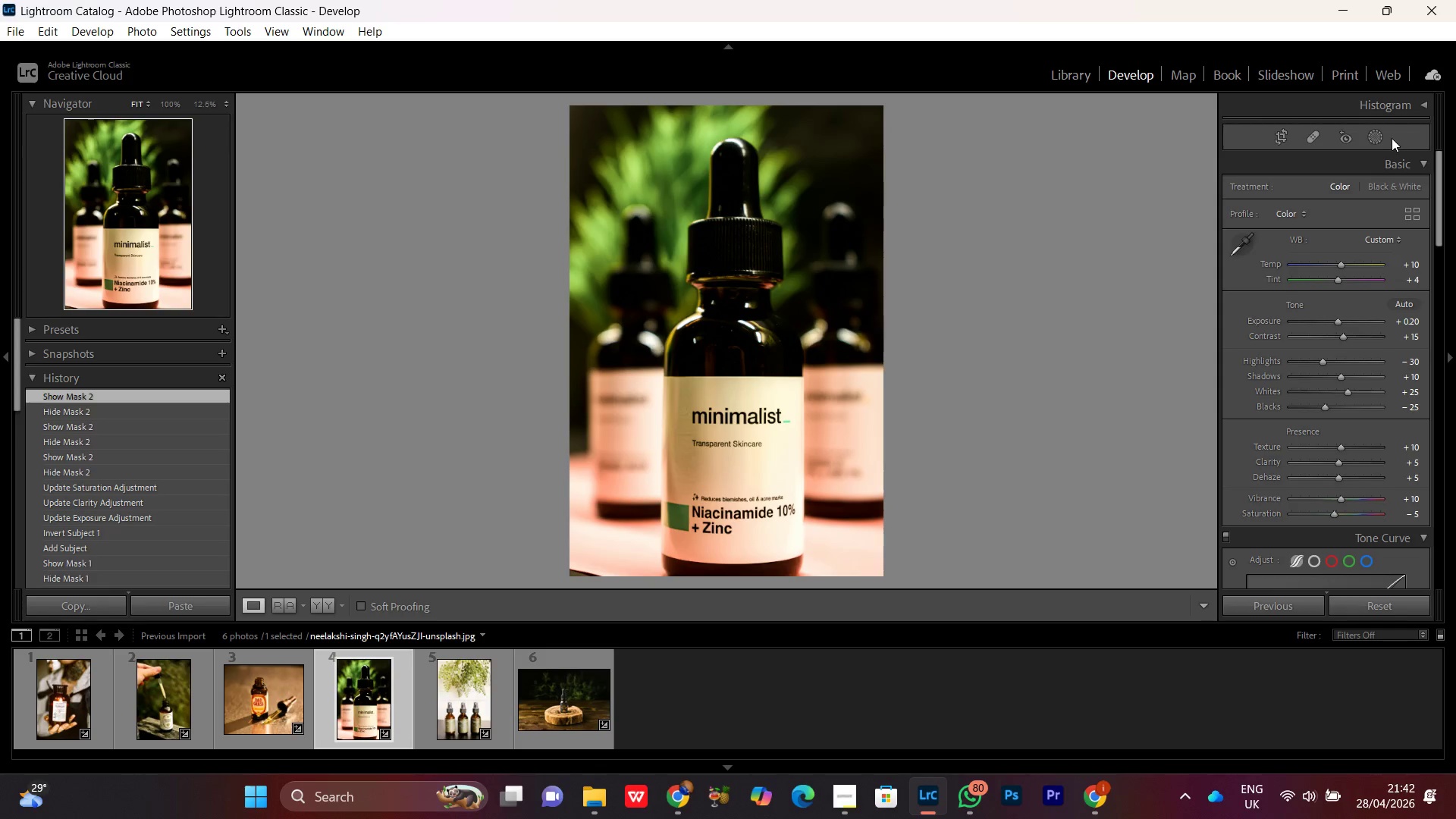 
left_click([1377, 133])
 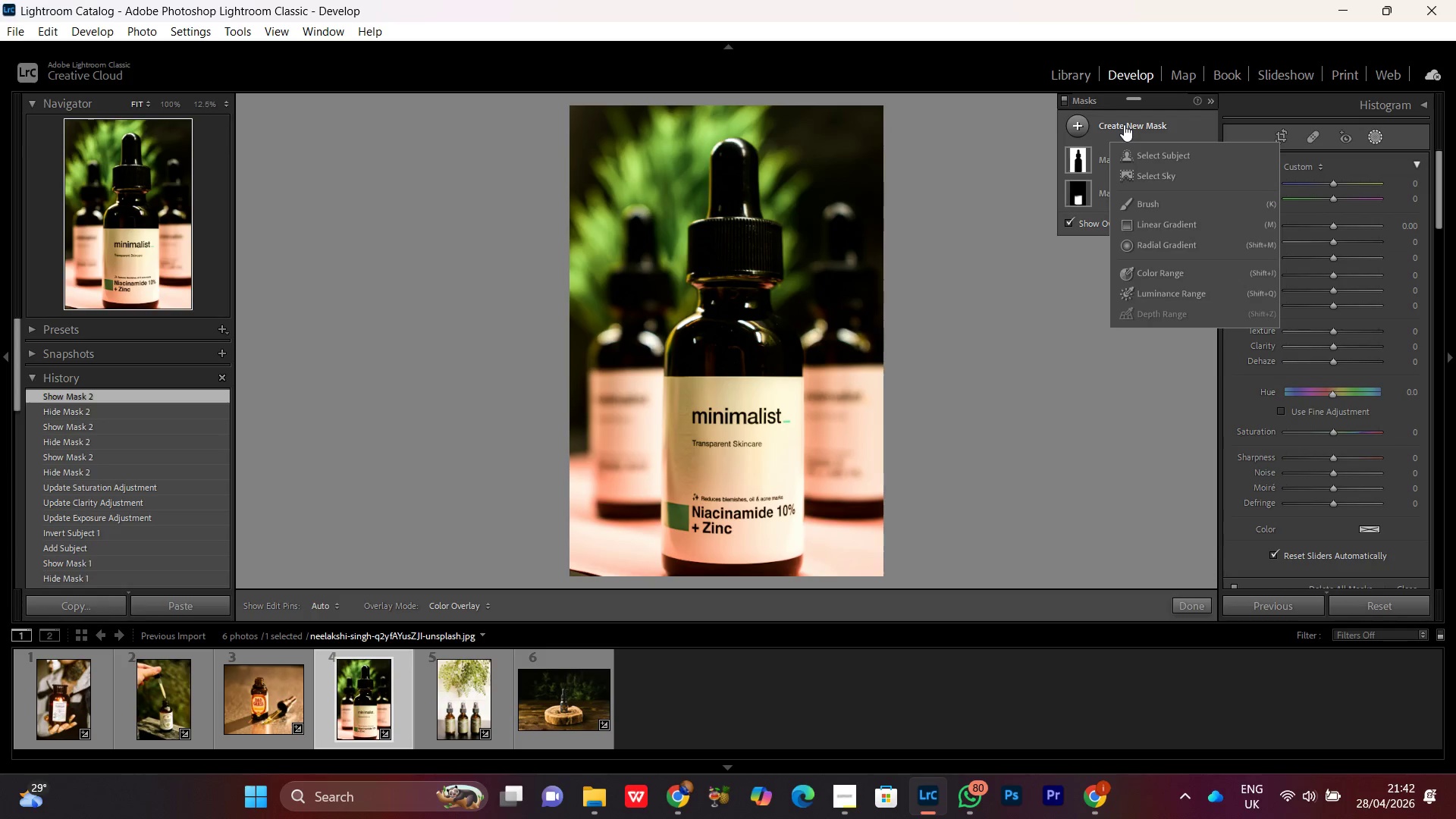 
left_click([1124, 124])
 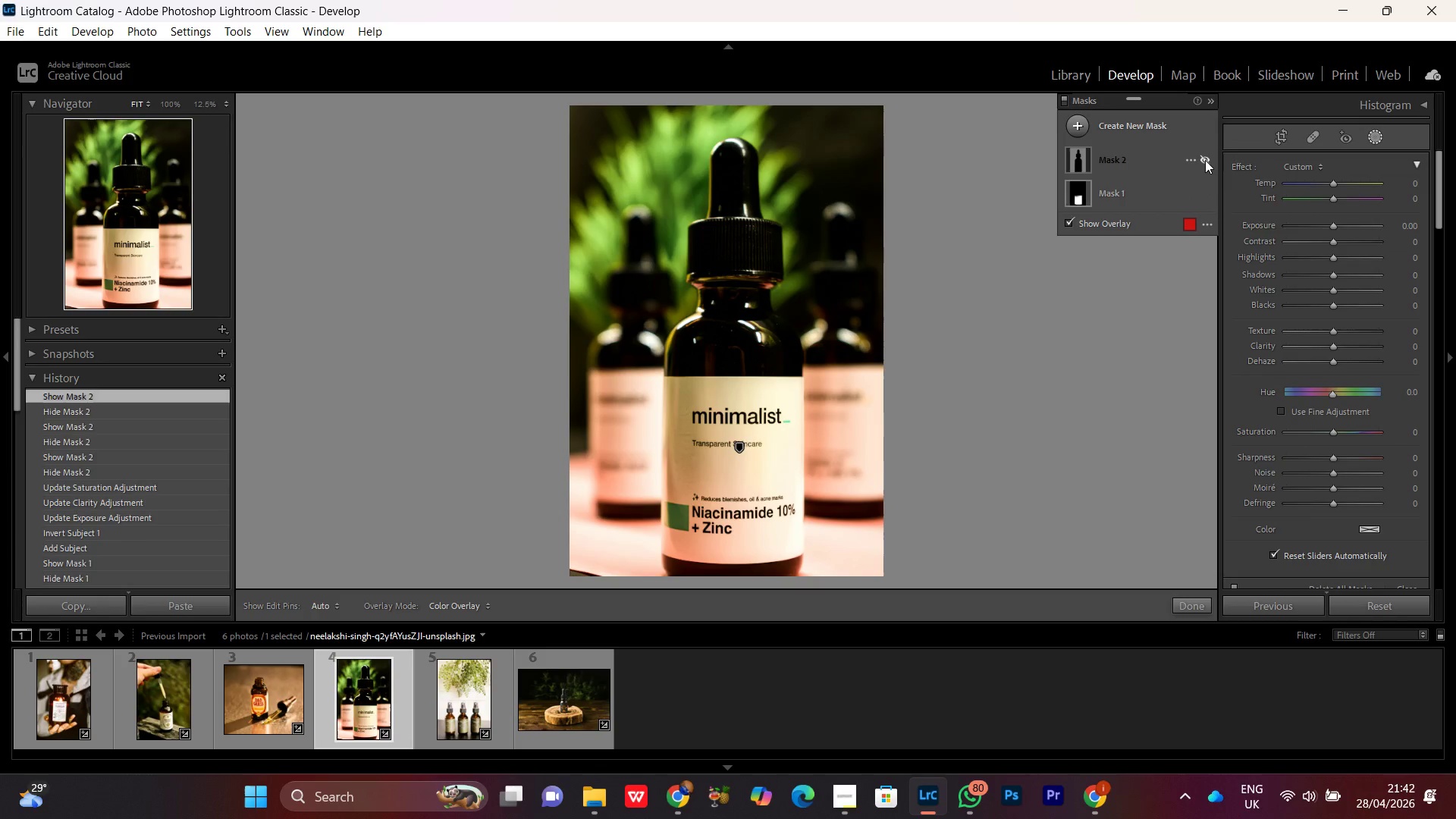 
double_click([1205, 160])
 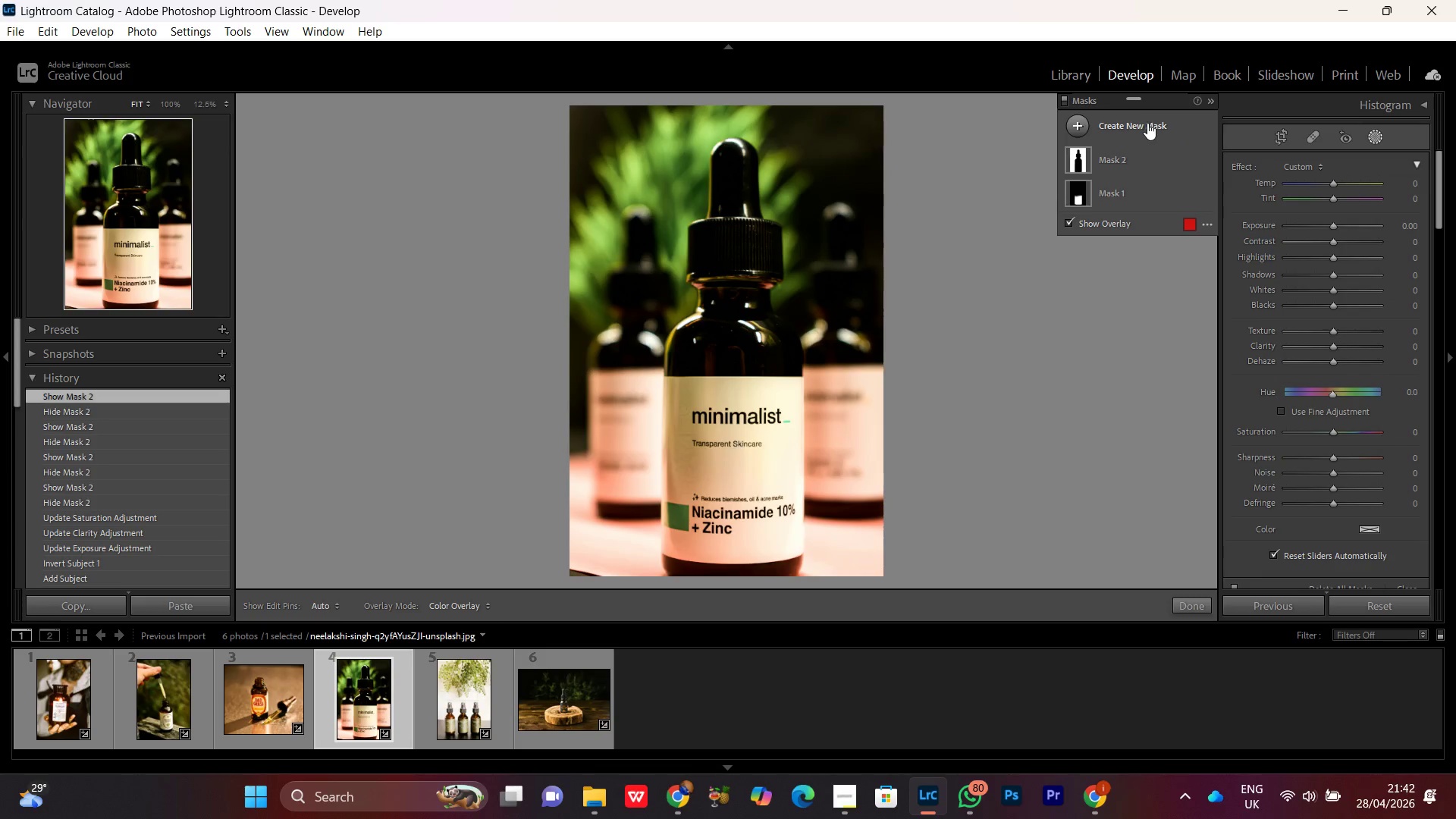 
left_click([1147, 123])
 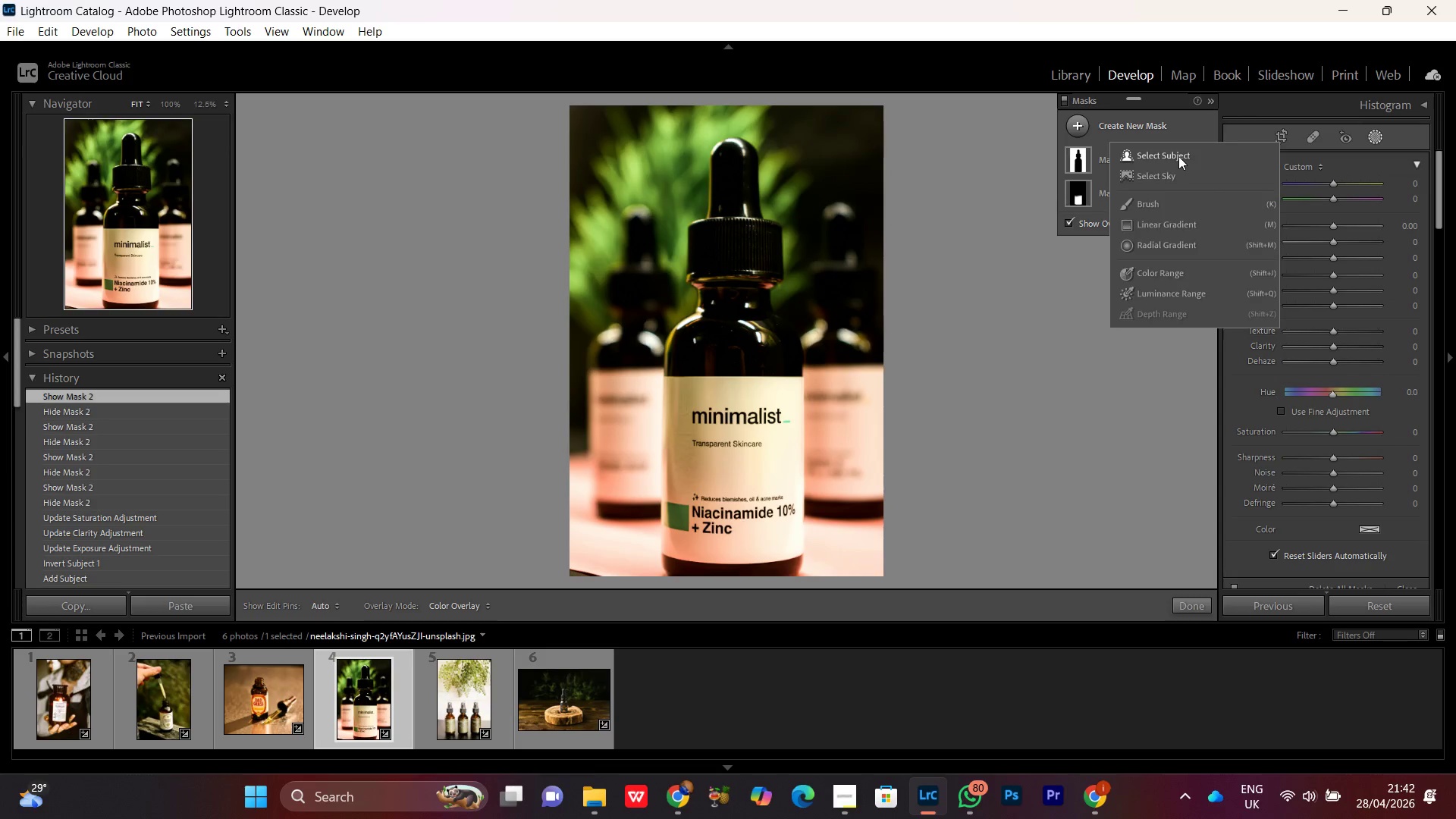 
left_click([1178, 156])
 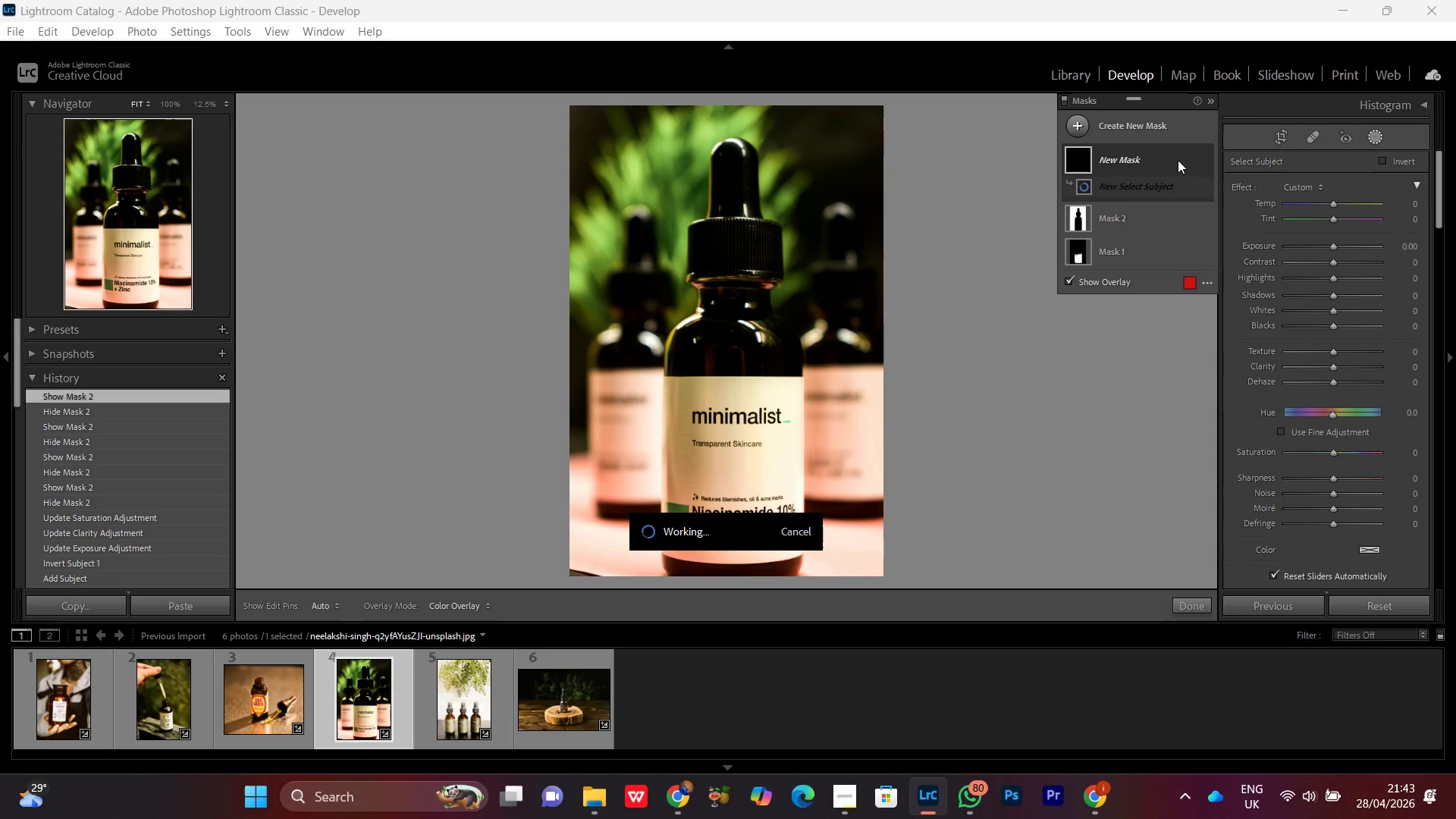 
wait(5.47)
 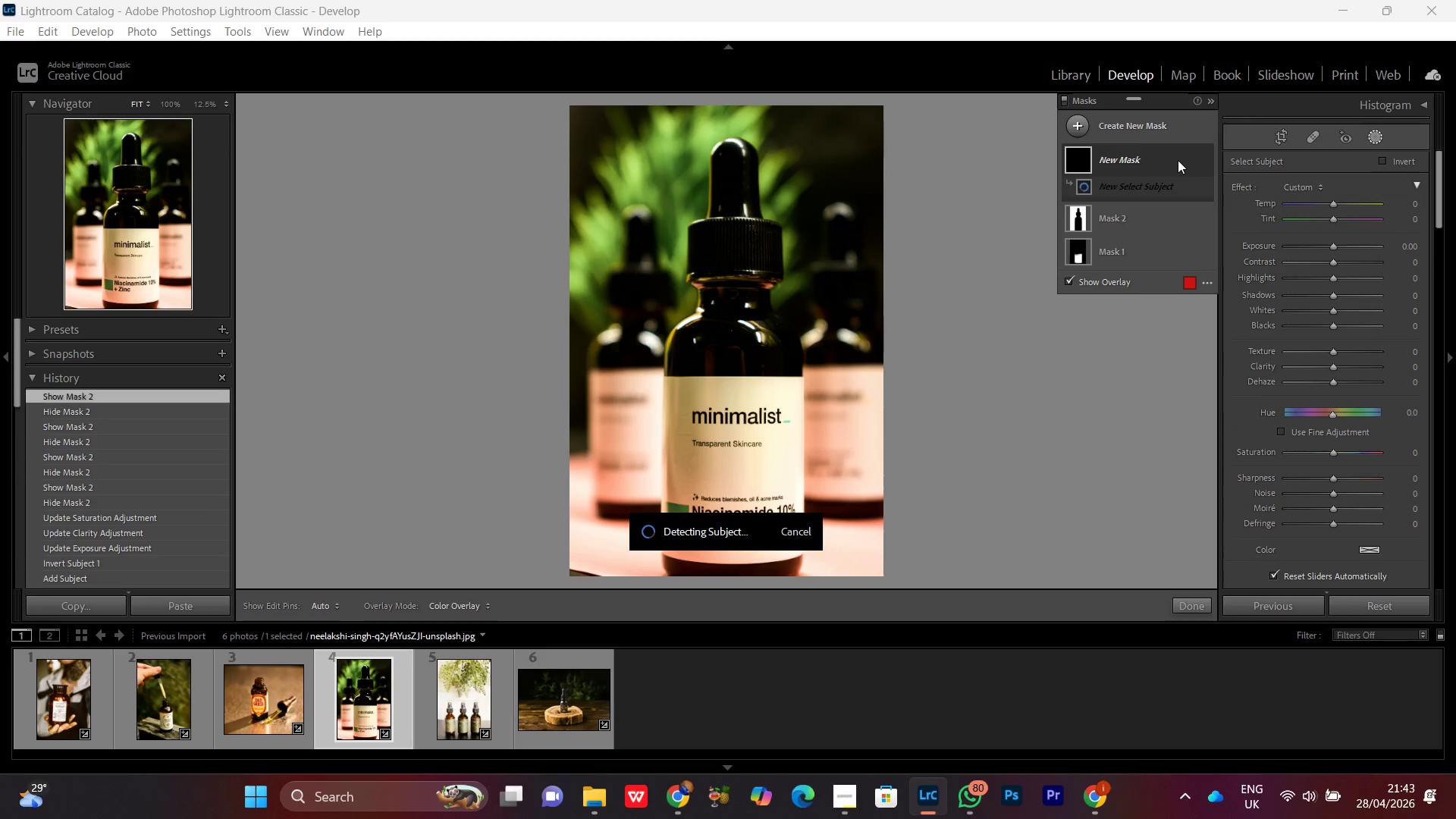 
mouse_move([1178, 180])
 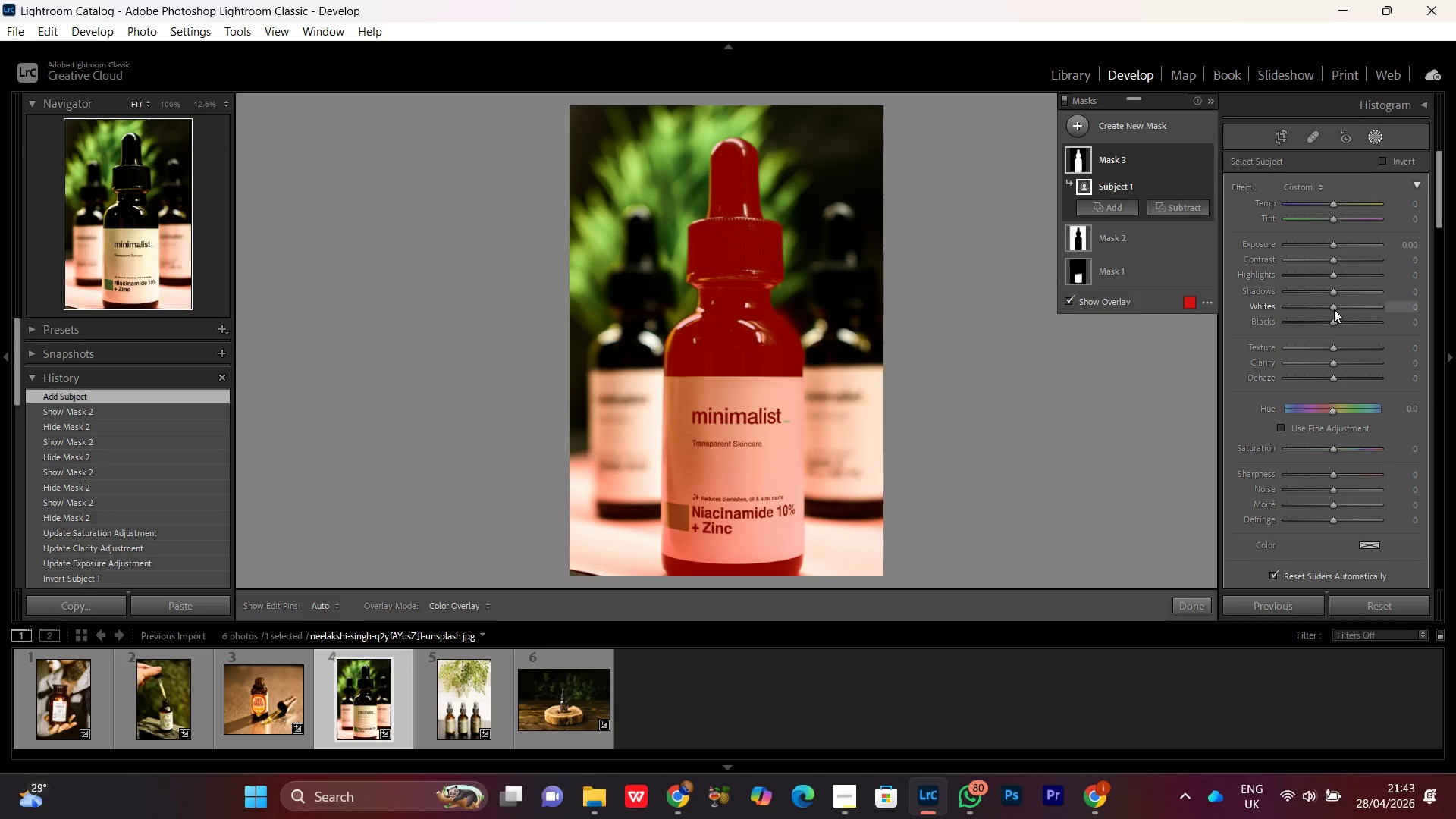 
left_click([1334, 308])
 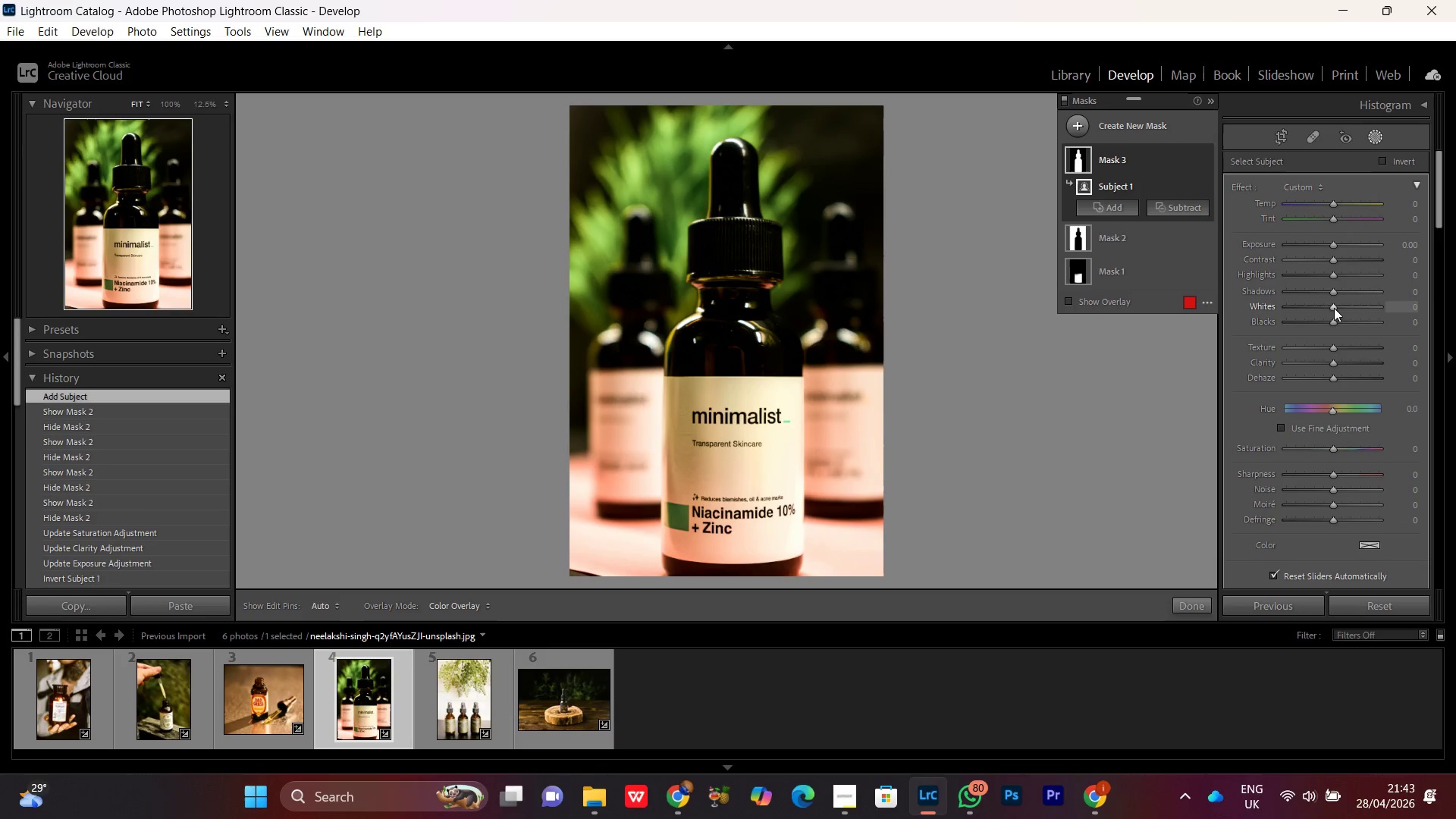 
scroll: coordinate [1334, 308], scroll_direction: up, amount: 9.0
 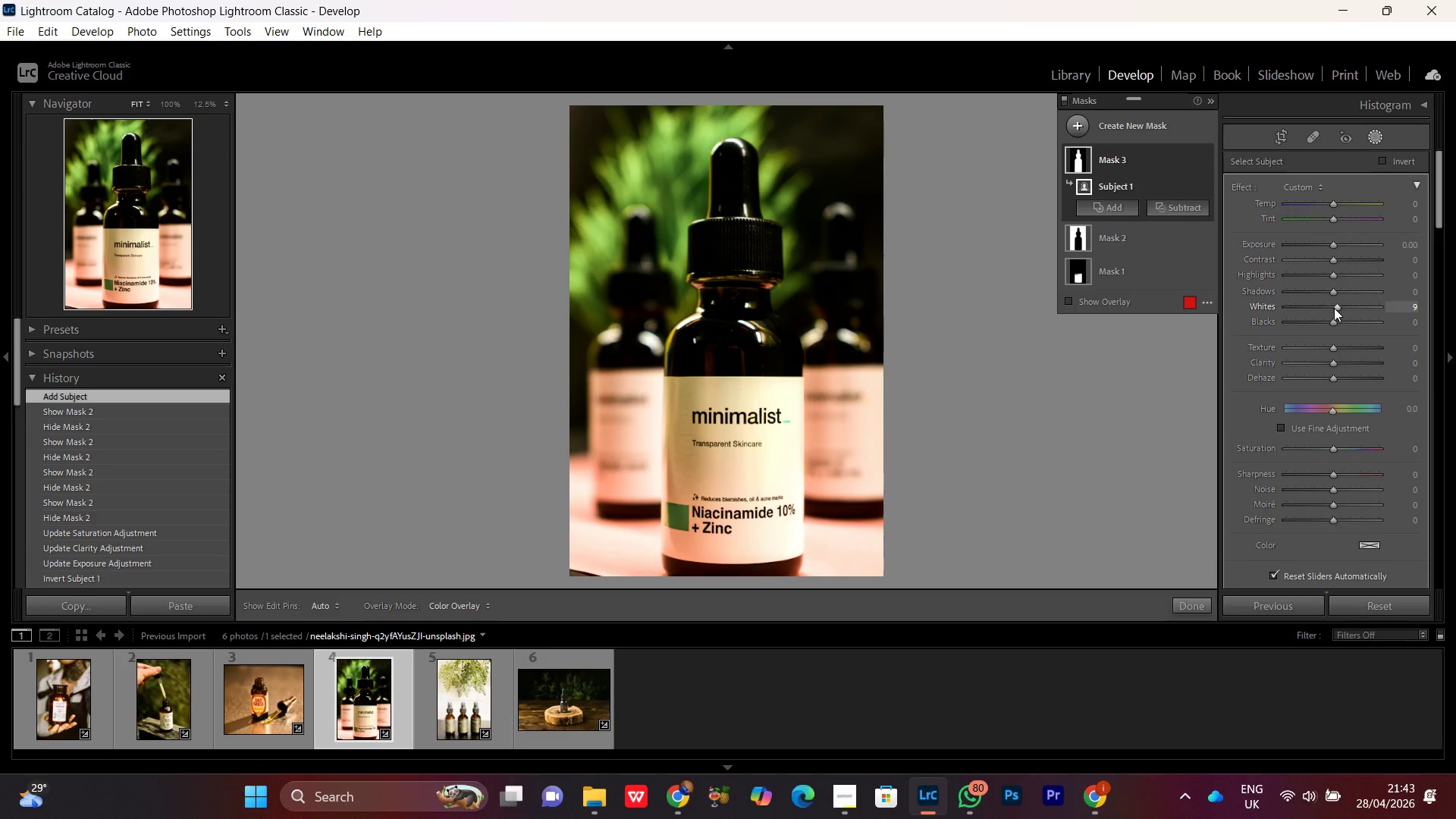 
scroll: coordinate [1334, 308], scroll_direction: none, amount: 0.0
 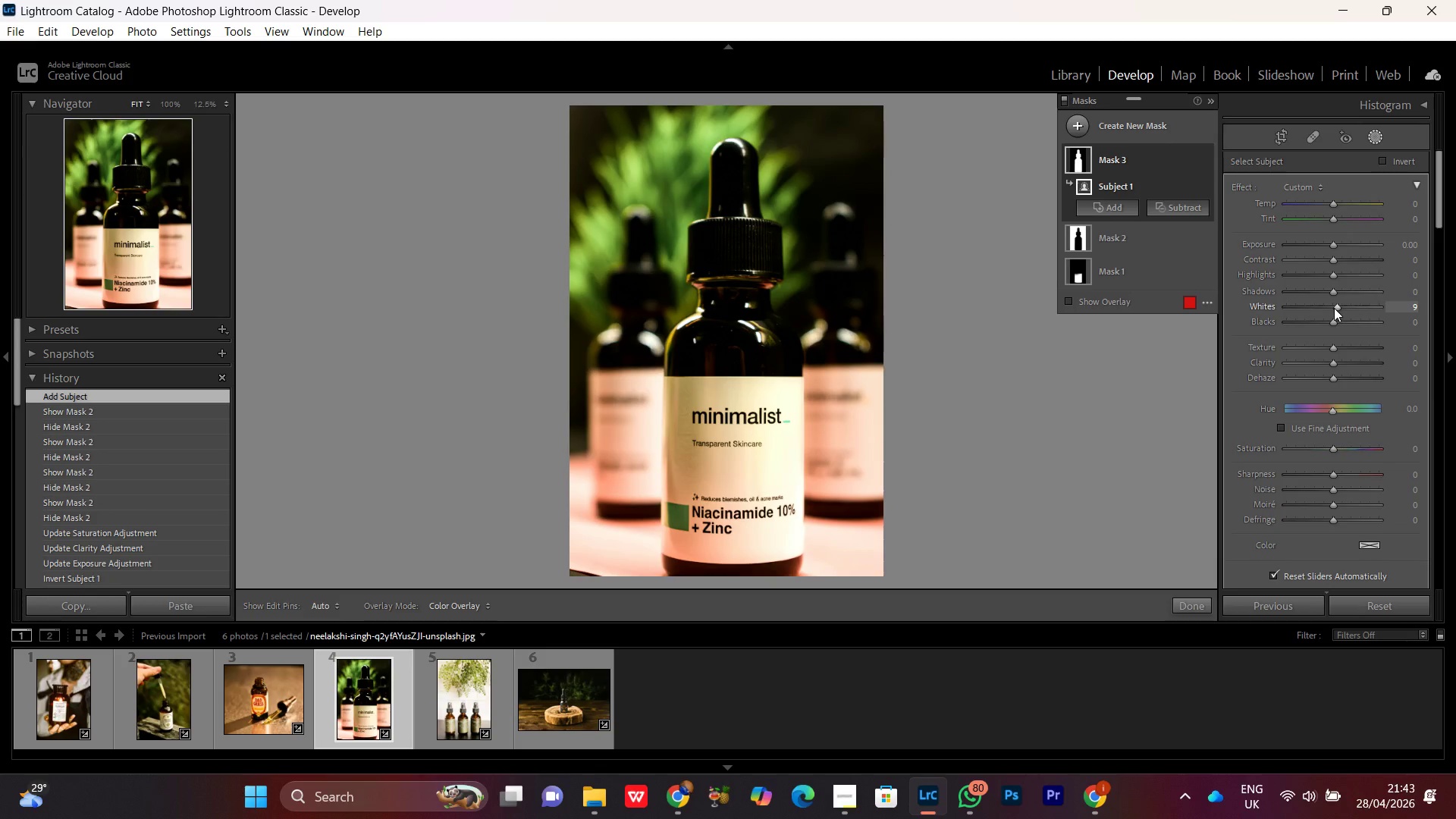 
scroll: coordinate [1334, 308], scroll_direction: up, amount: 1.0
 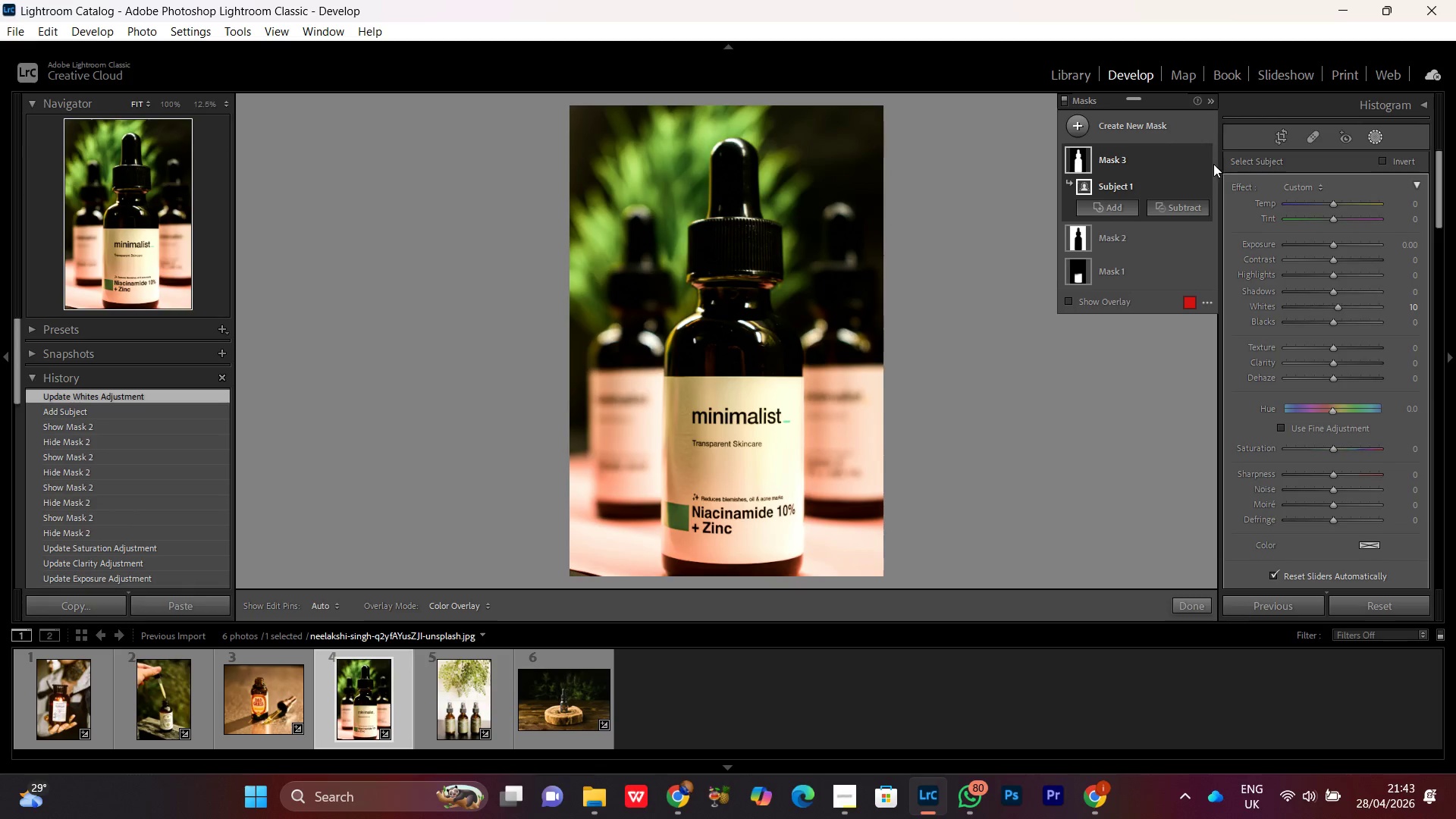 
left_click([1204, 158])
 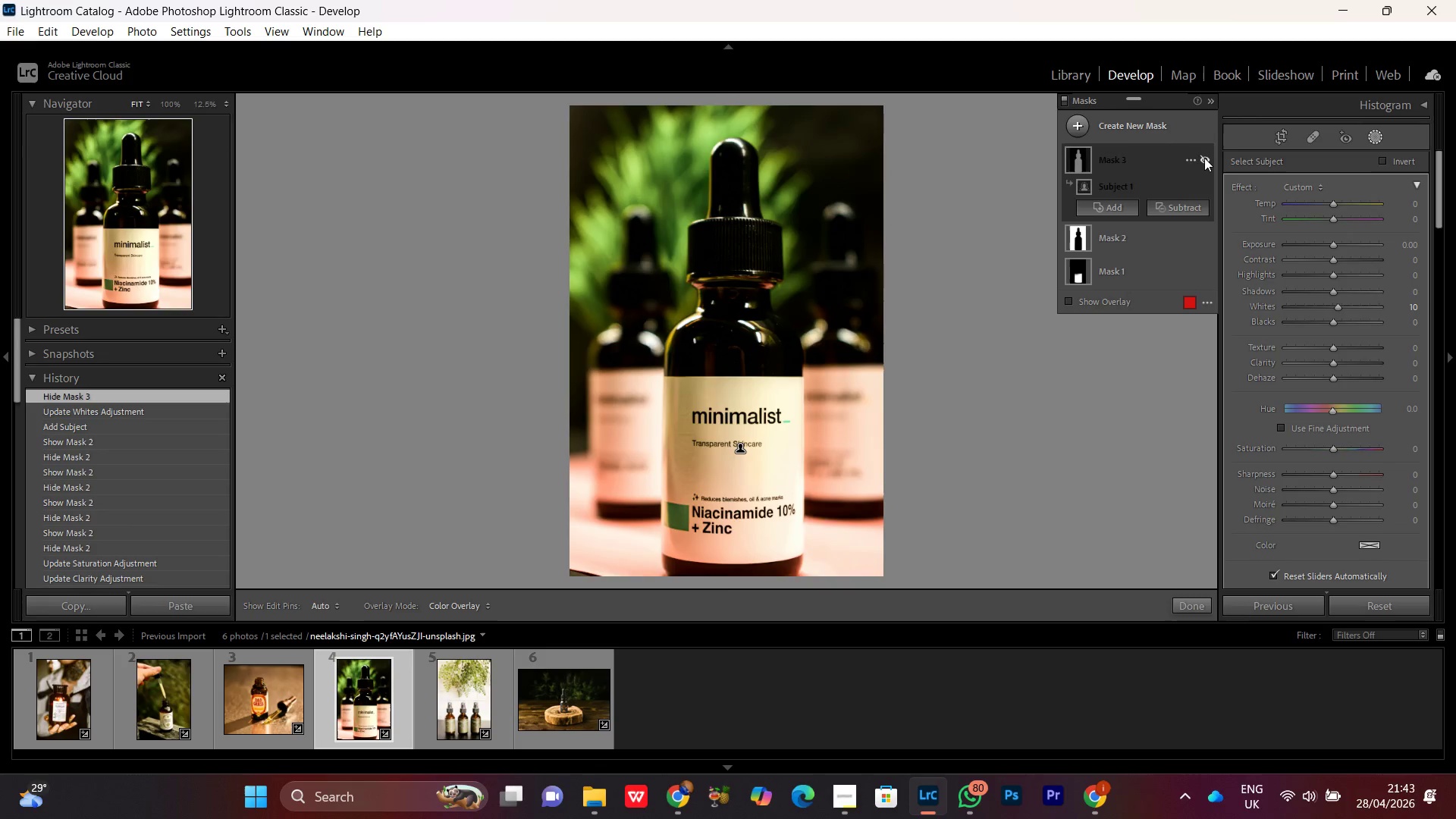 
left_click([1204, 158])
 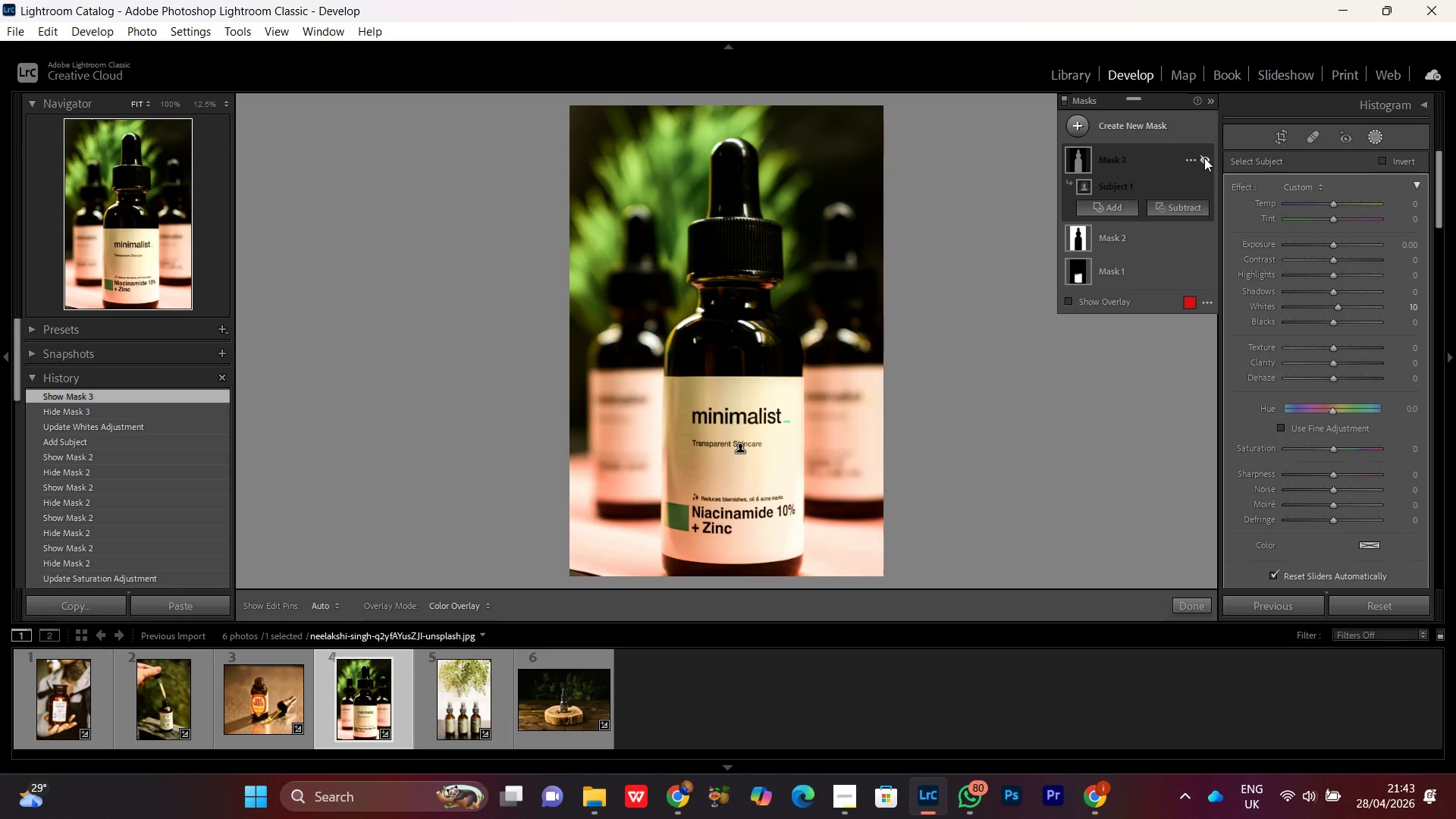 
double_click([1204, 158])
 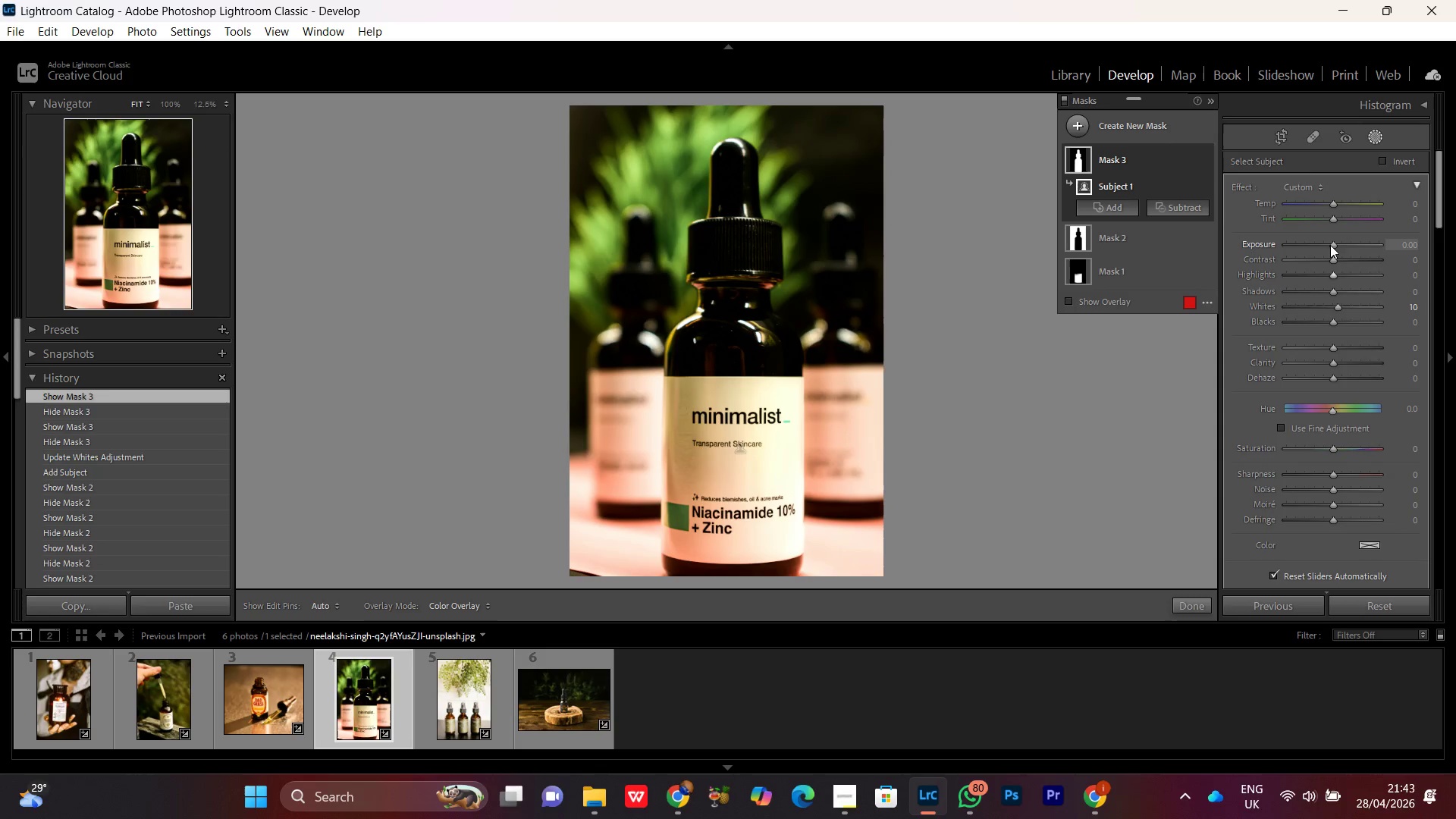 
left_click([1332, 246])
 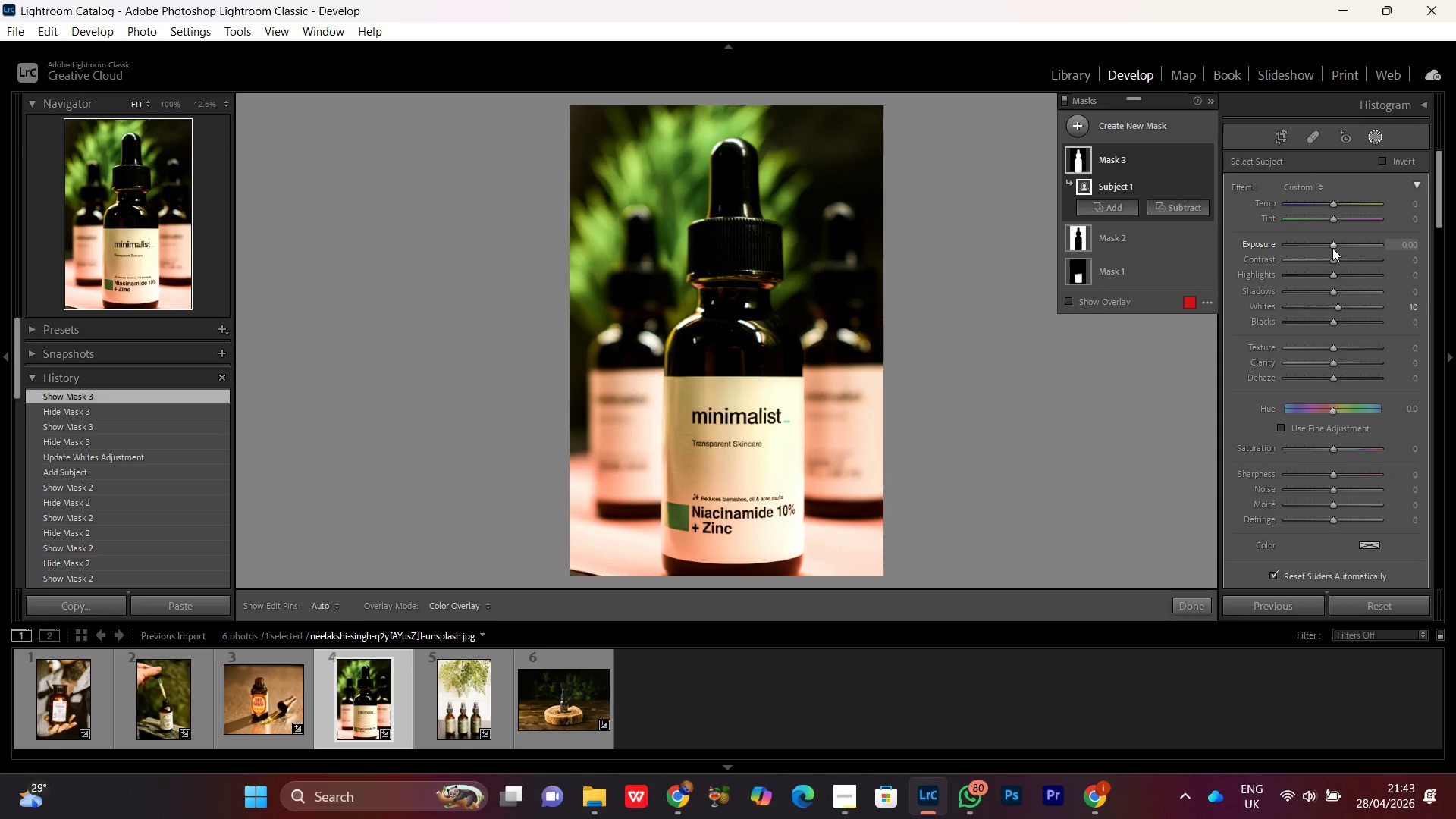 
scroll: coordinate [1332, 248], scroll_direction: up, amount: 1.0
 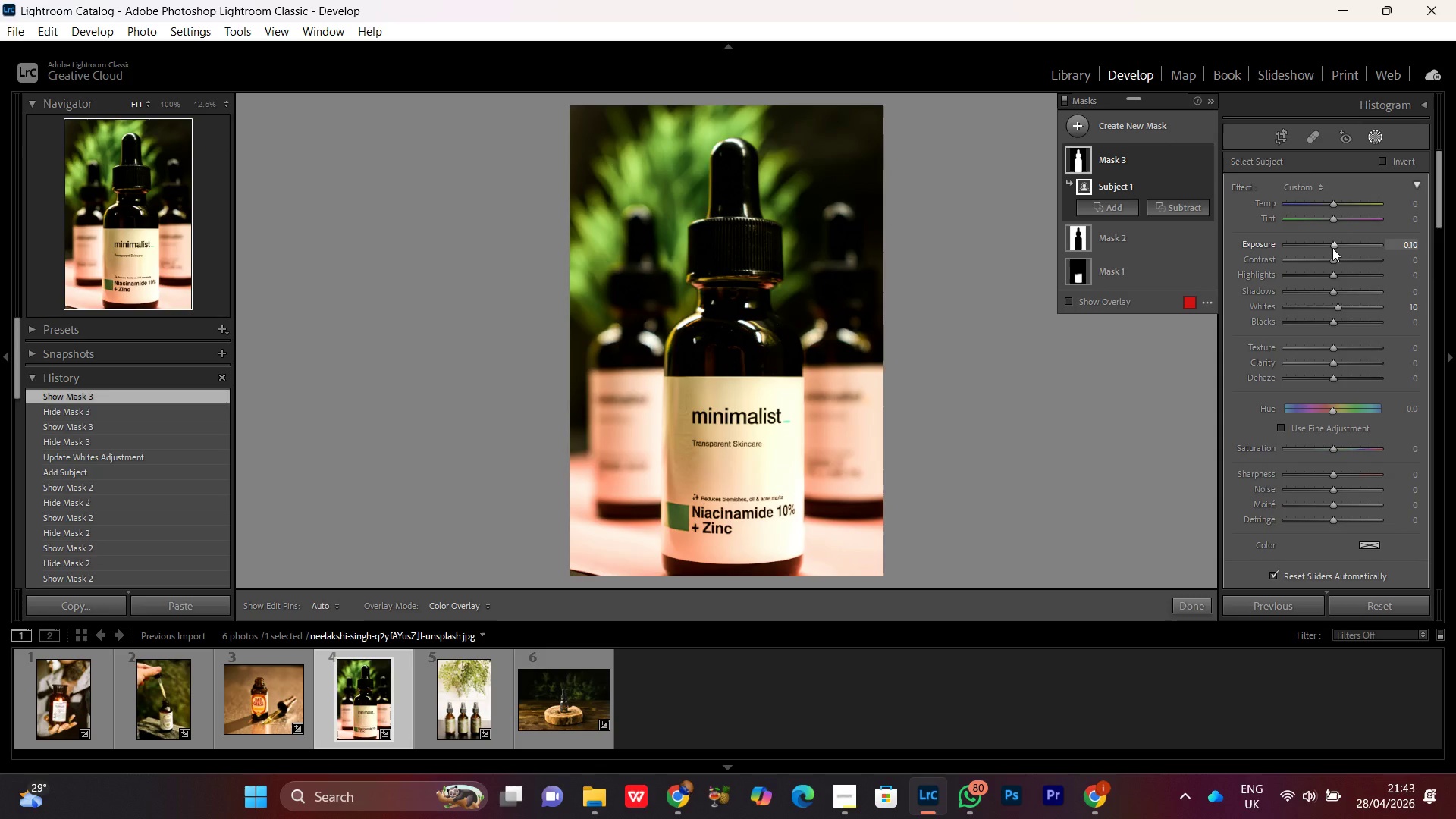 
scroll: coordinate [1332, 248], scroll_direction: none, amount: 0.0
 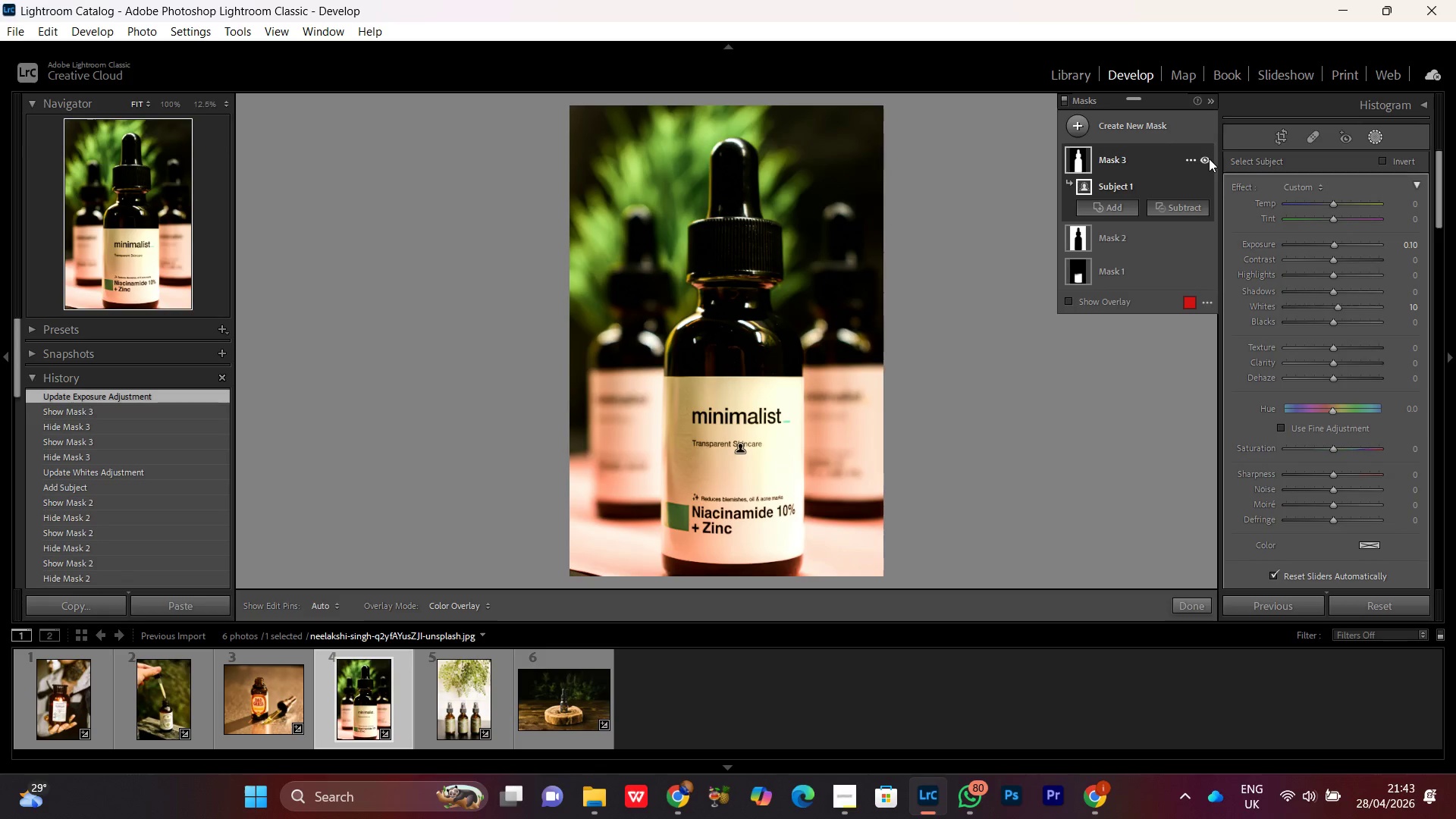 
double_click([1209, 158])
 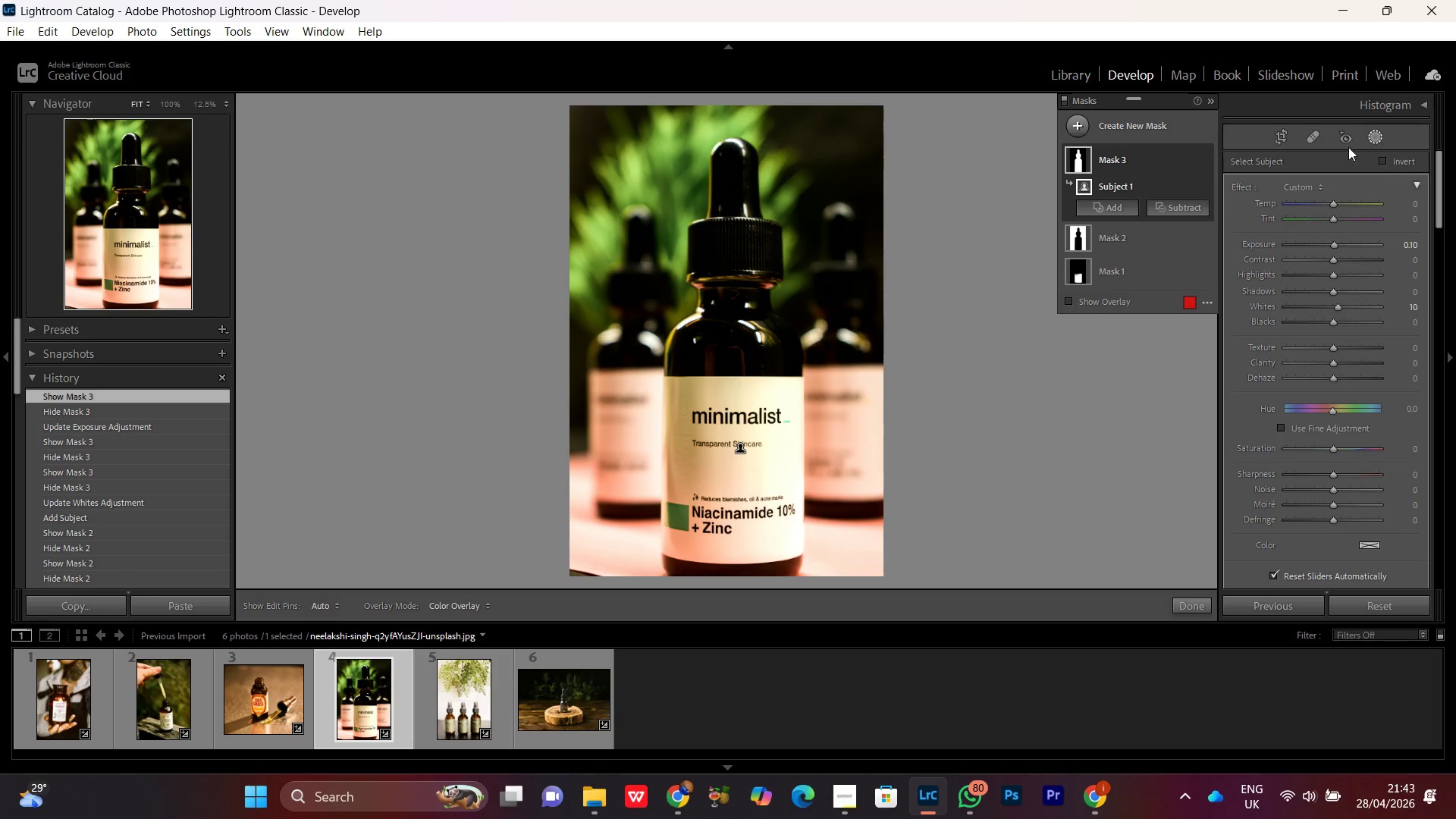 
left_click([1381, 136])
 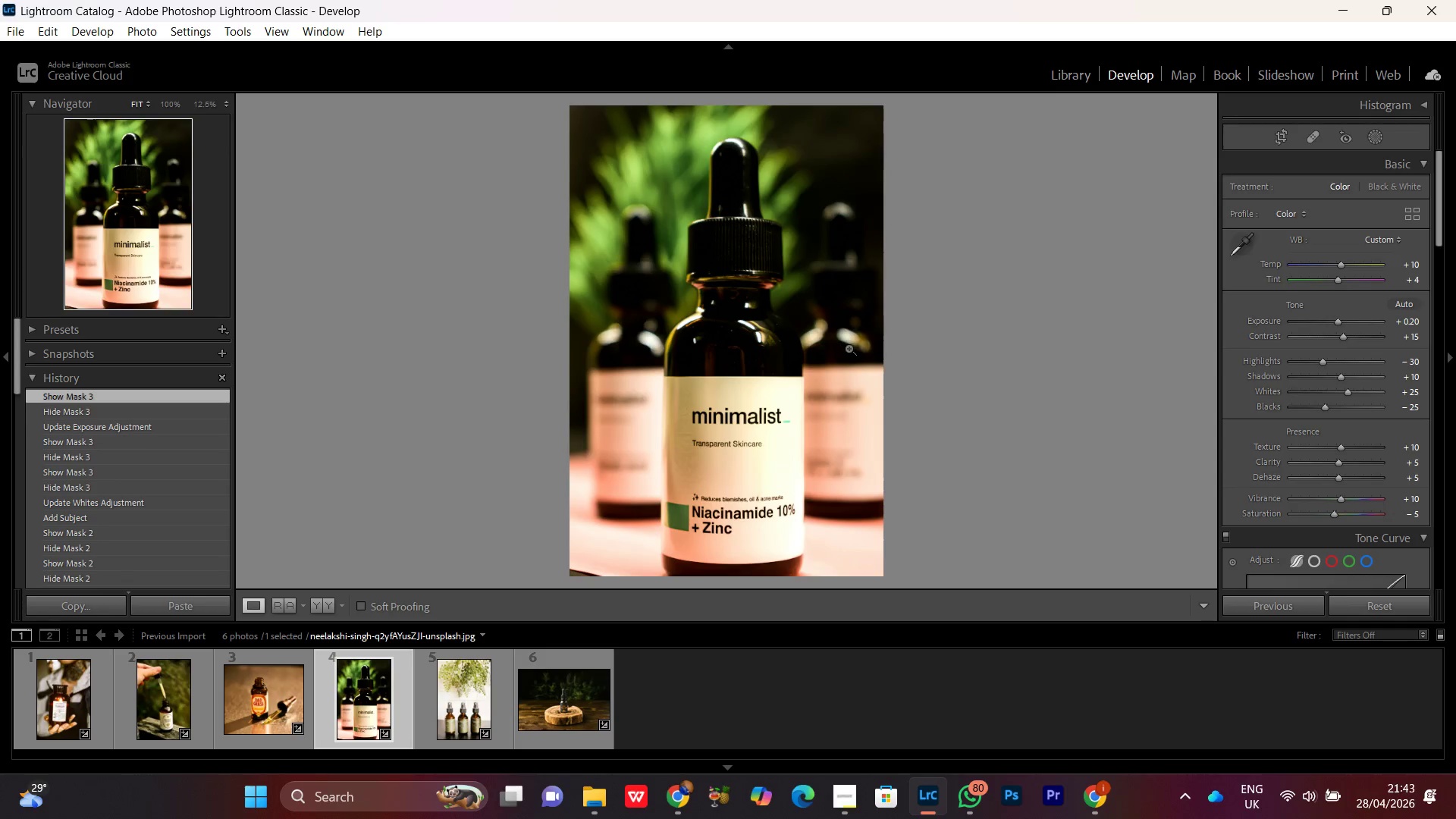 
left_click([855, 344])
 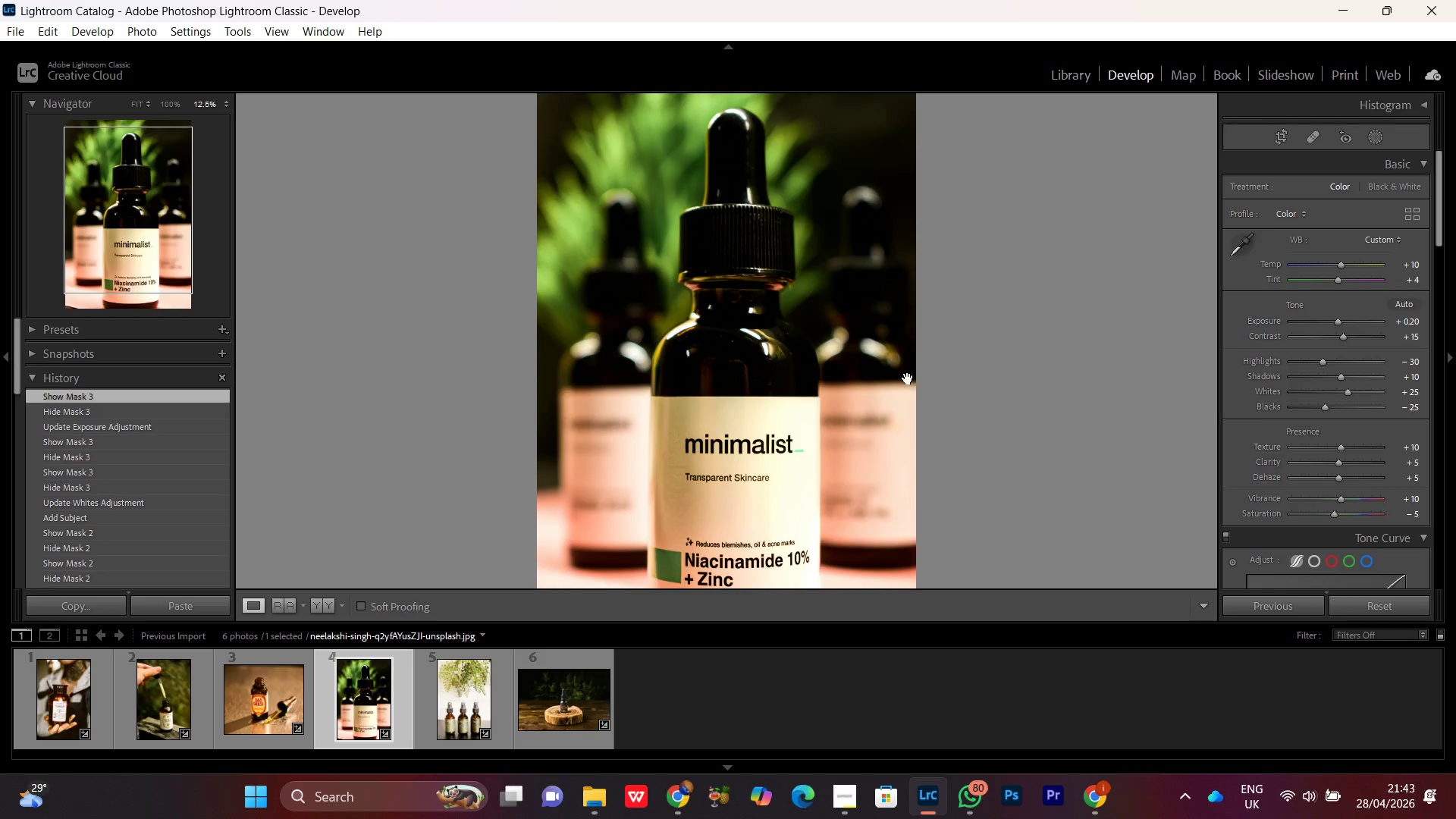 
key(Control+Equal)
 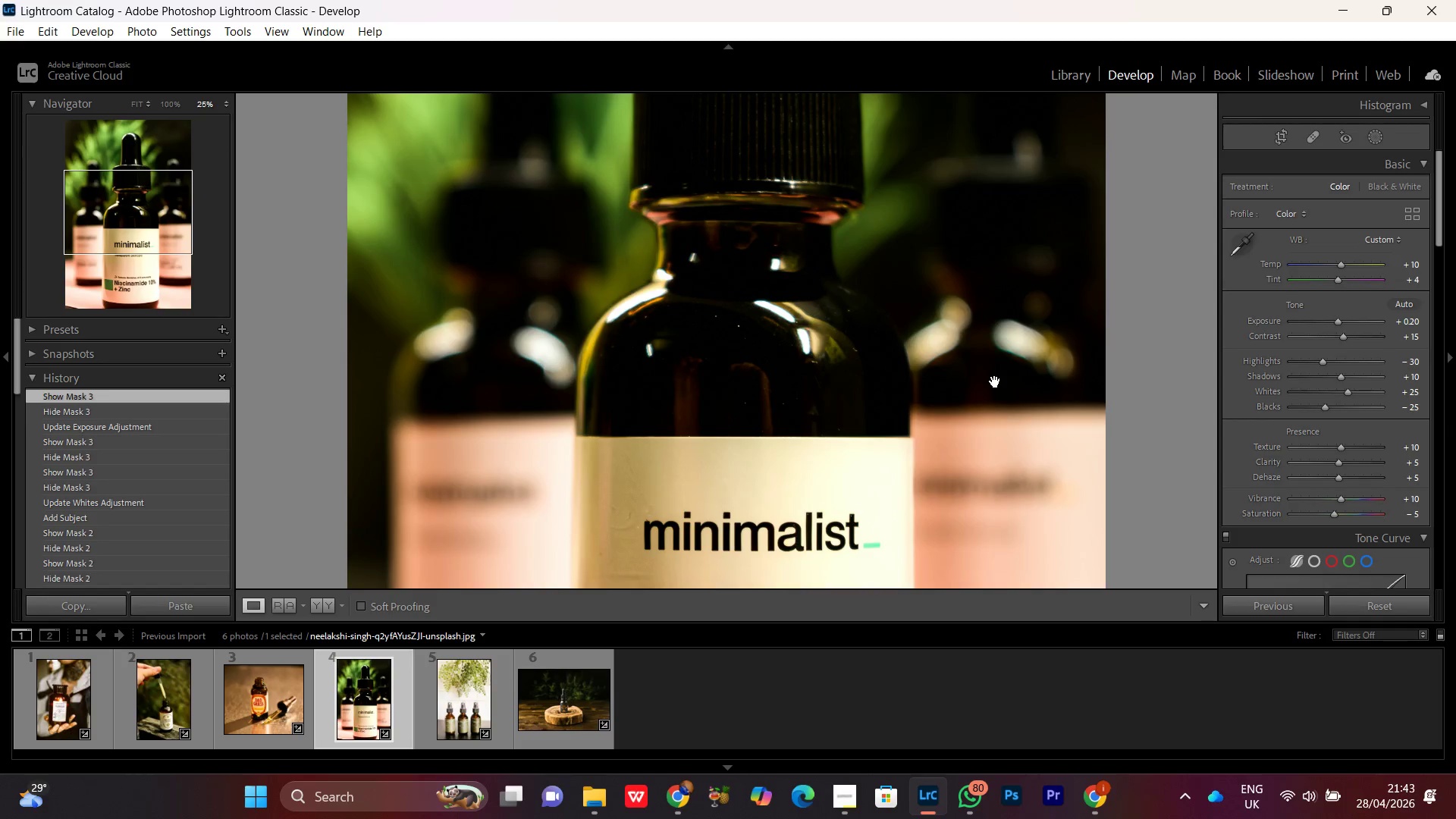 
hold_key(key=Space, duration=0.53)
 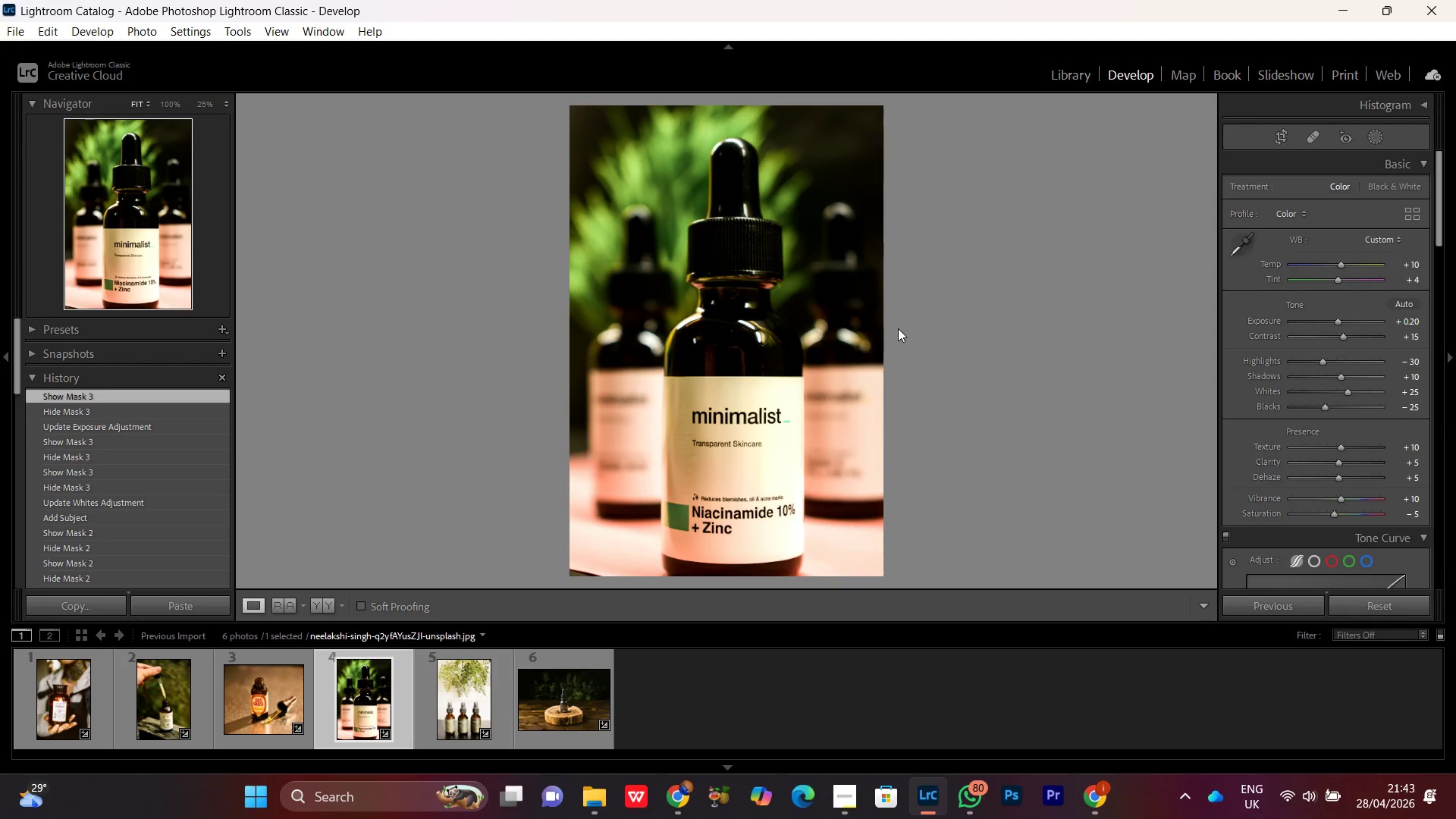 
left_click_drag(start_coordinate=[999, 383], to_coordinate=[732, 372])
 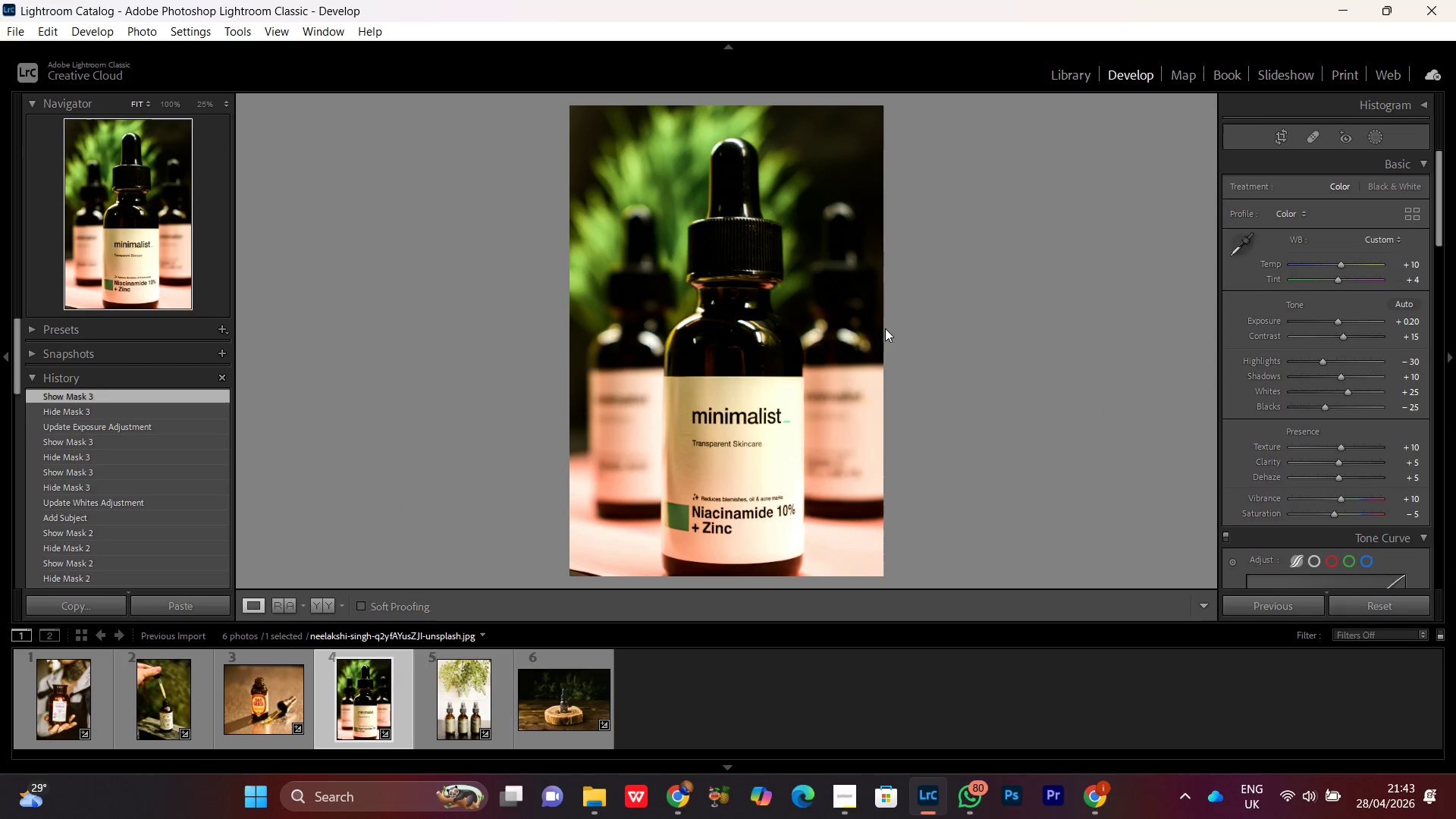 
left_click([851, 328])
 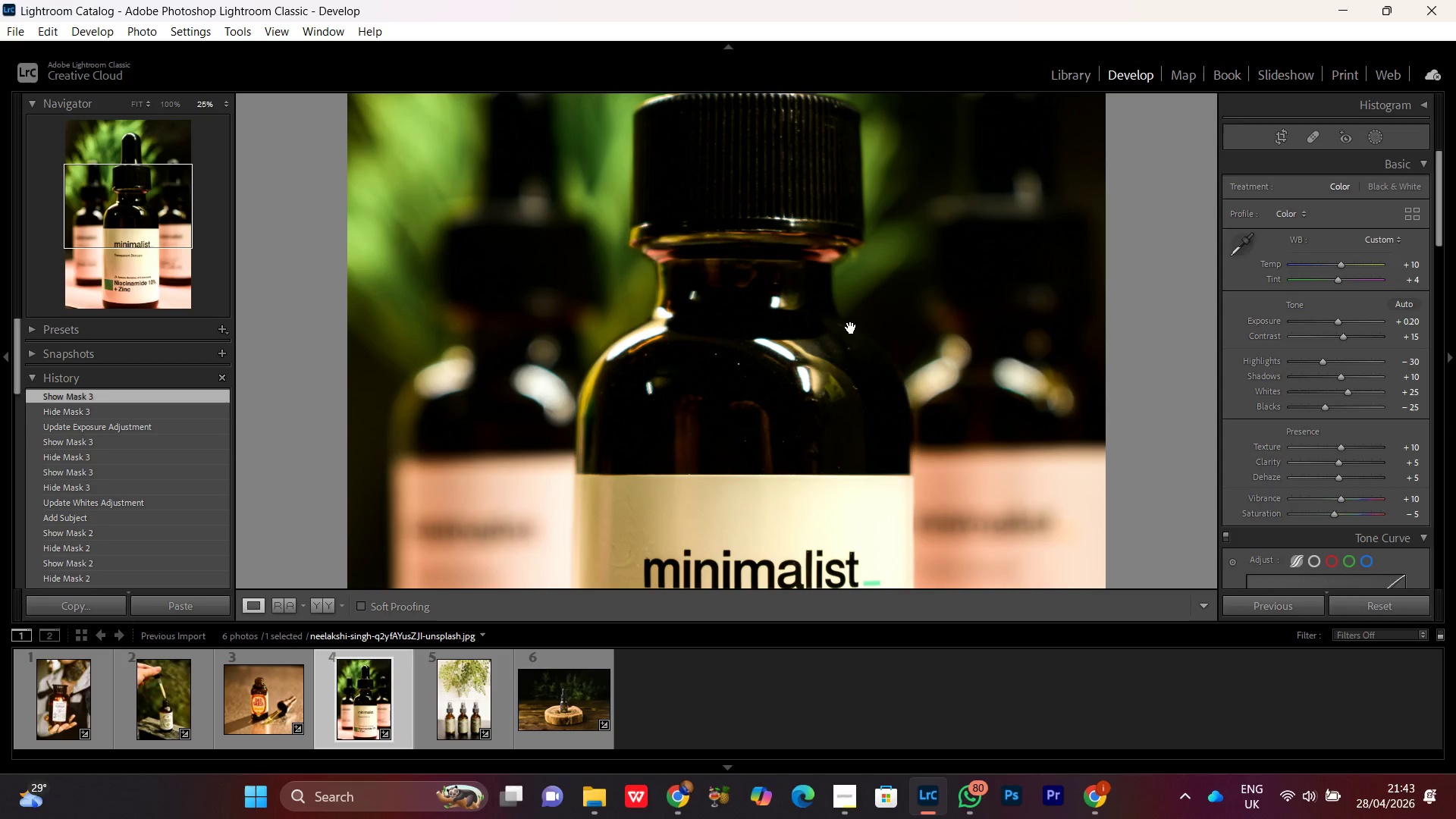 
key(Control+Equal)
 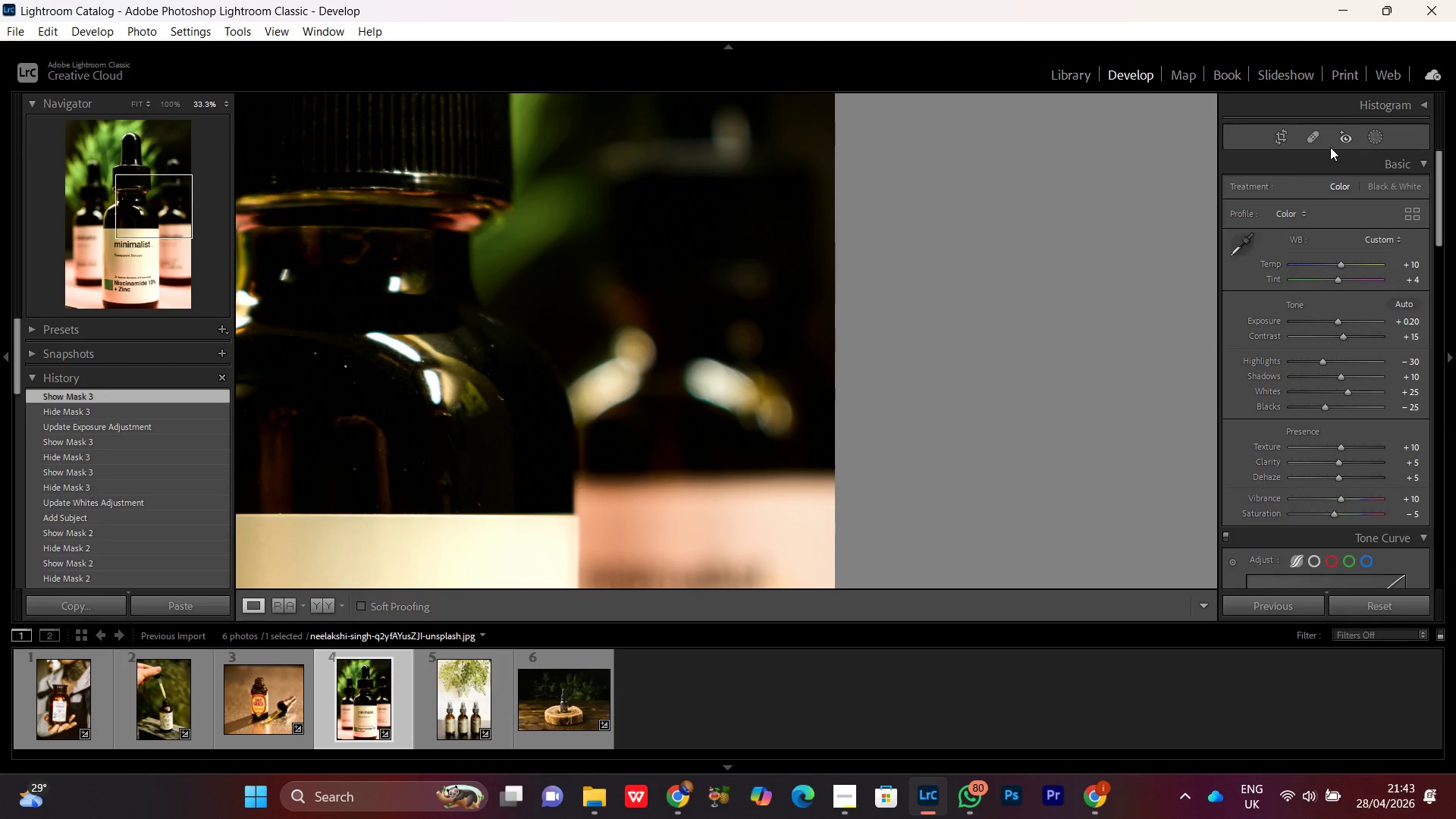 
left_click([1310, 142])
 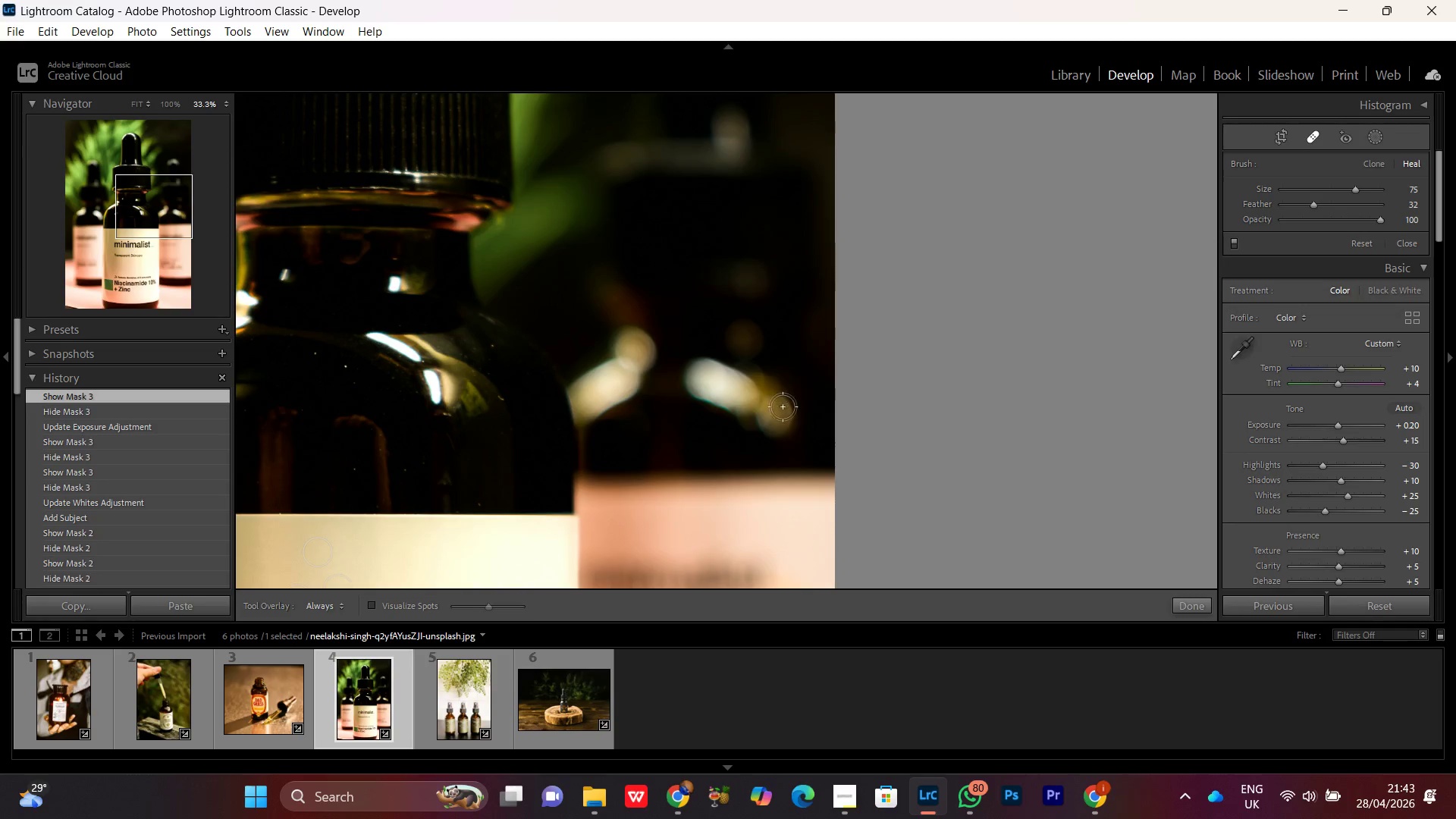 
scroll: coordinate [783, 428], scroll_direction: up, amount: 9.0
 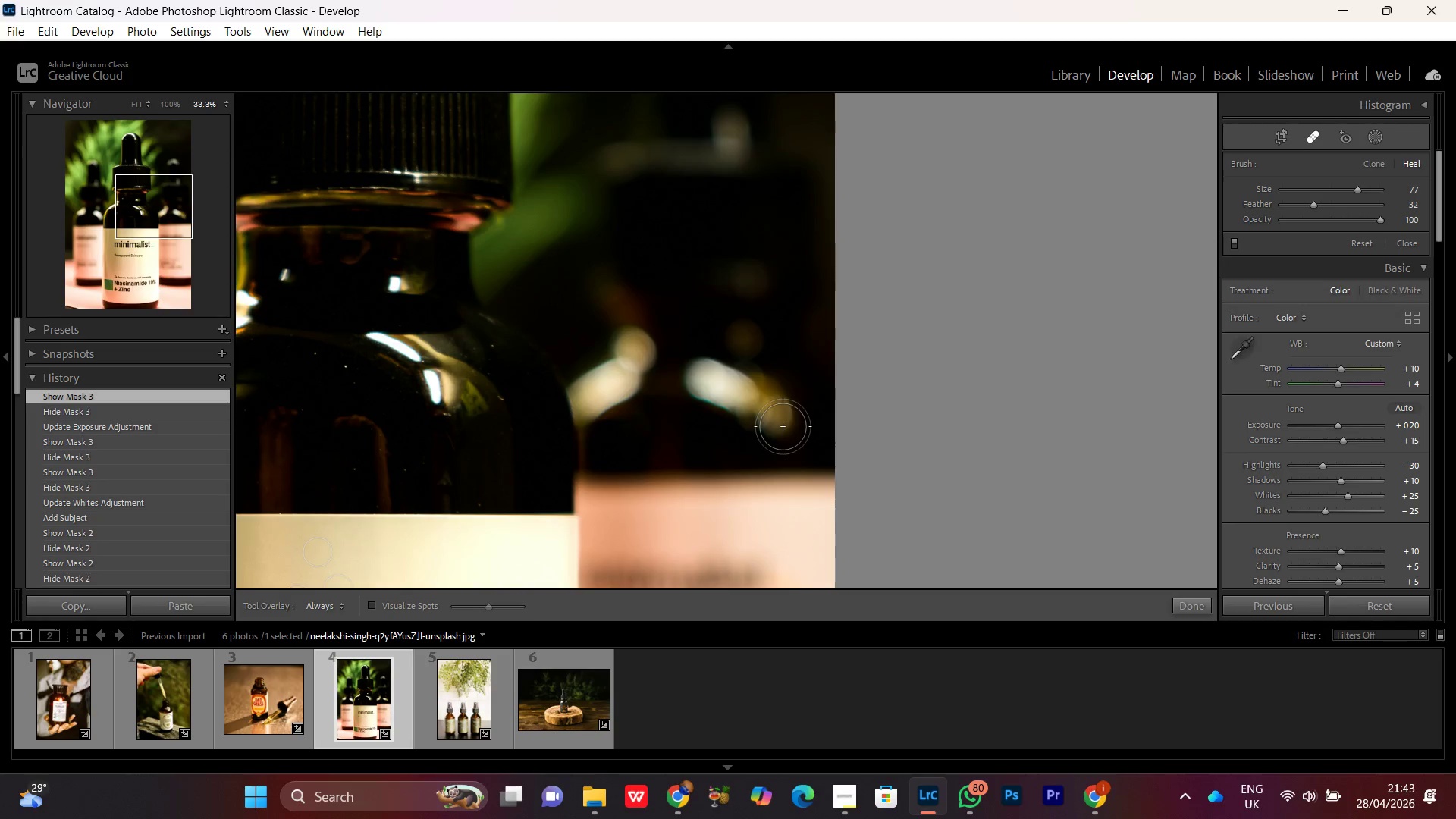 
left_click_drag(start_coordinate=[783, 425], to_coordinate=[777, 399])
 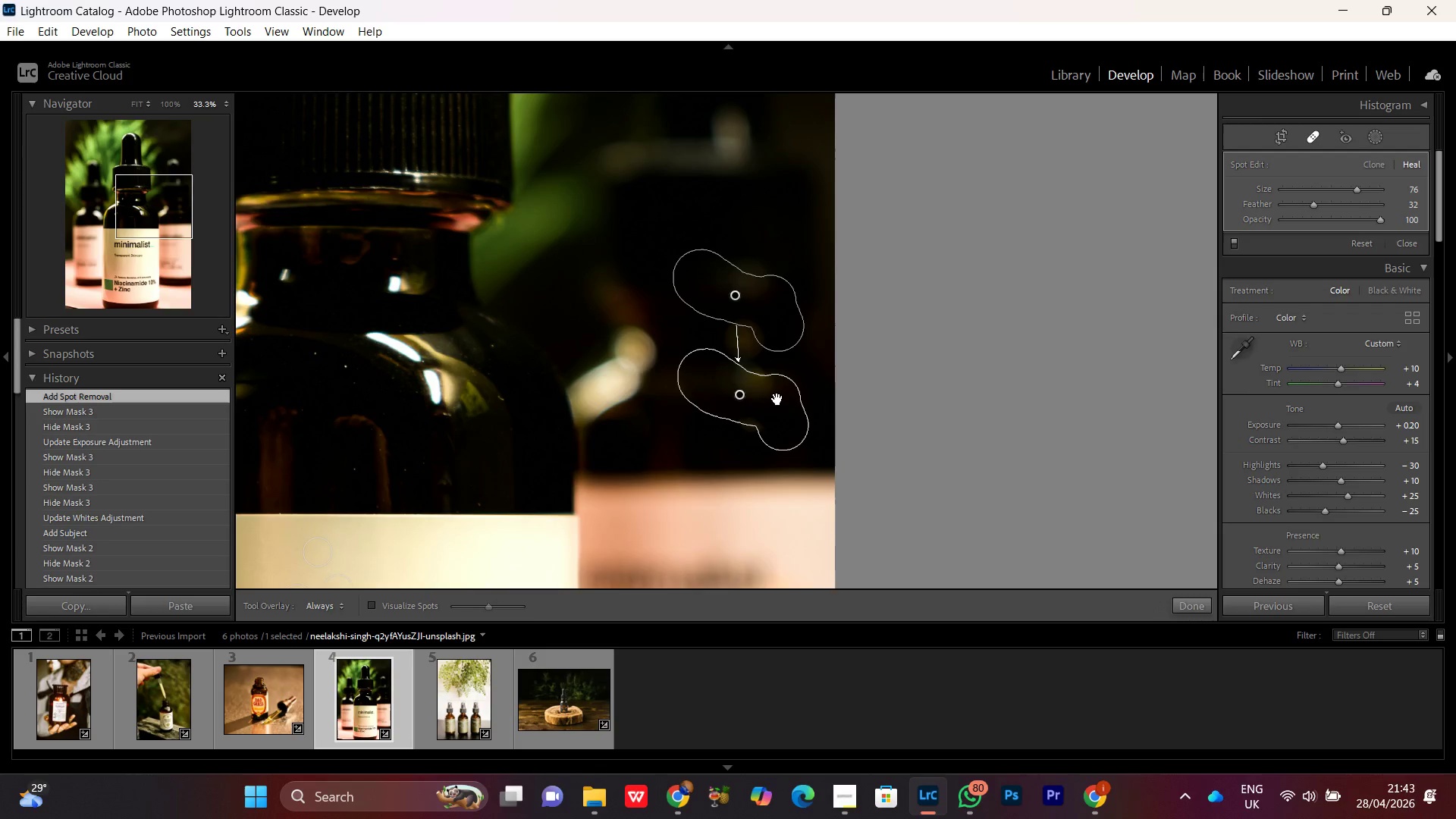 
scroll: coordinate [783, 426], scroll_direction: down, amount: 2.0
 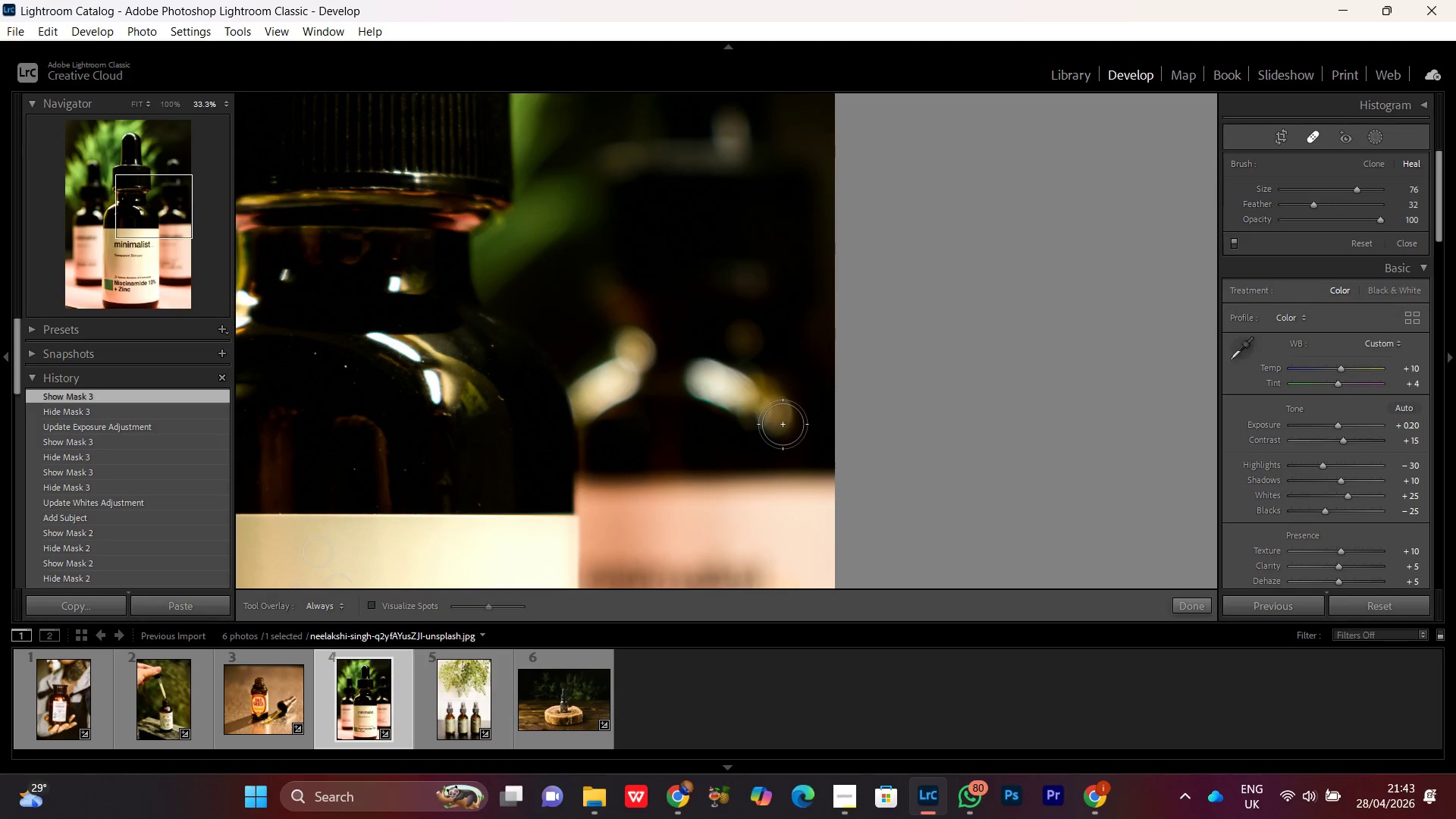 
left_click_drag(start_coordinate=[768, 314], to_coordinate=[777, 242])
 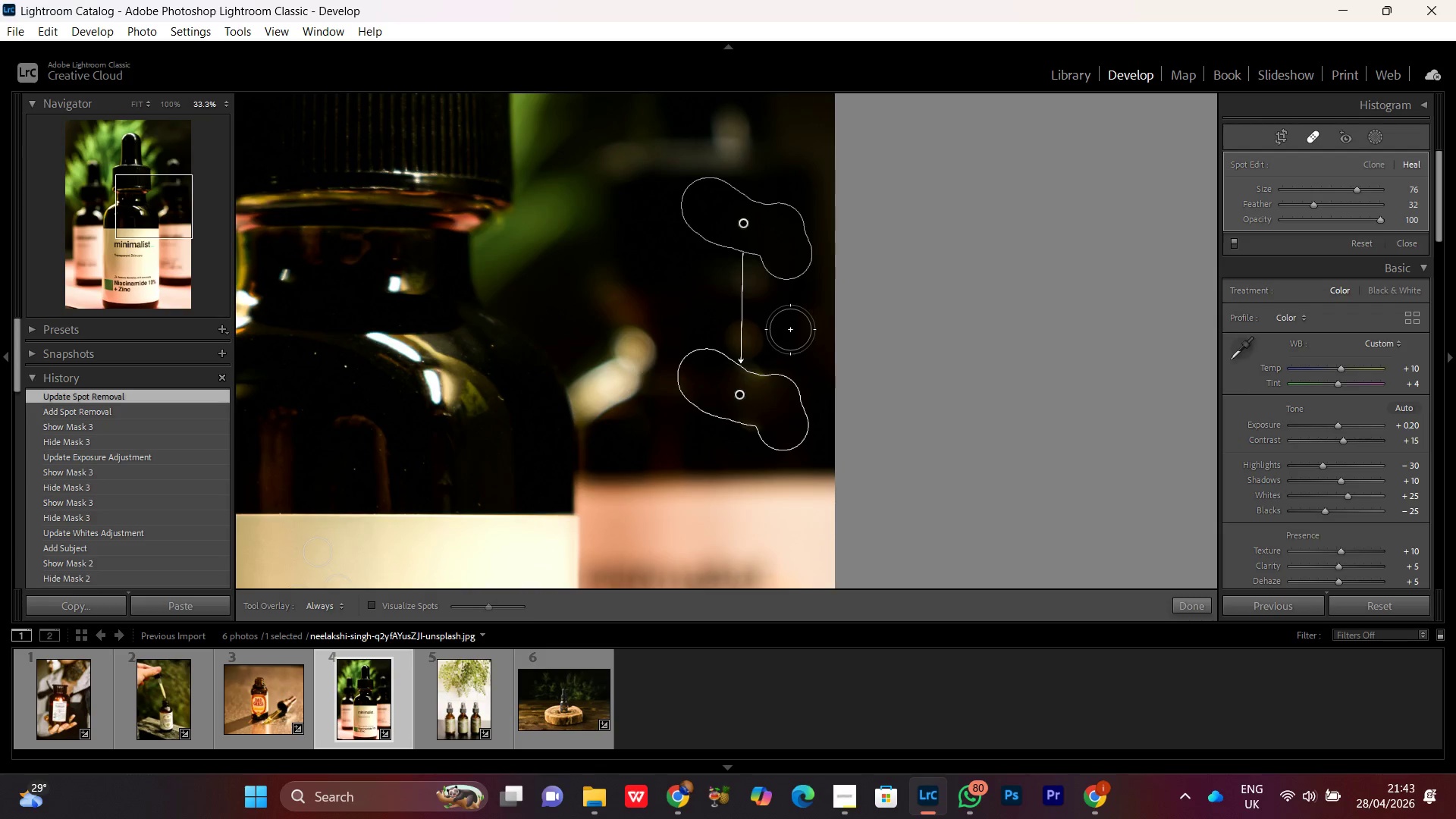 
left_click([755, 328])
 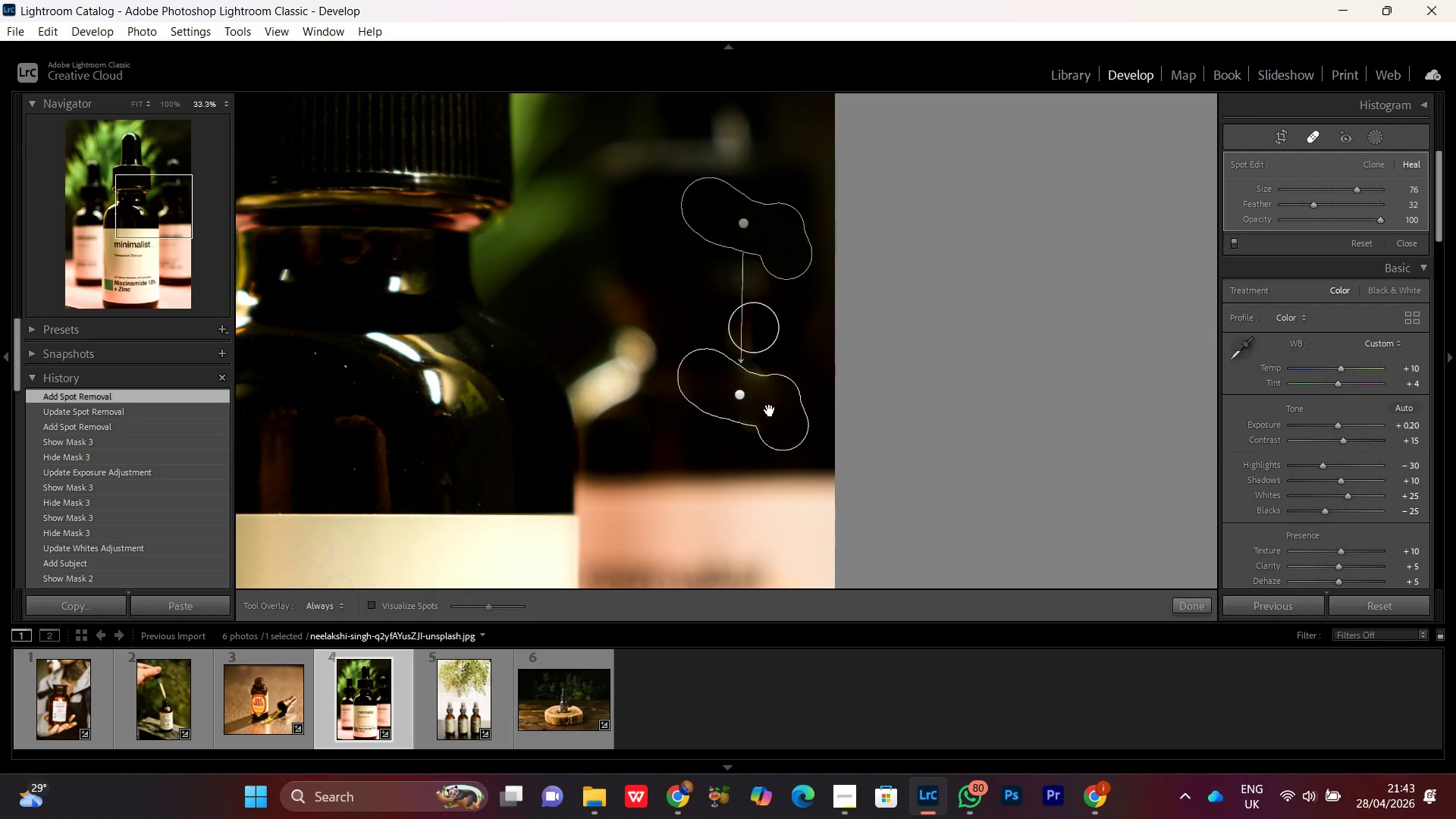 
wait(8.97)
 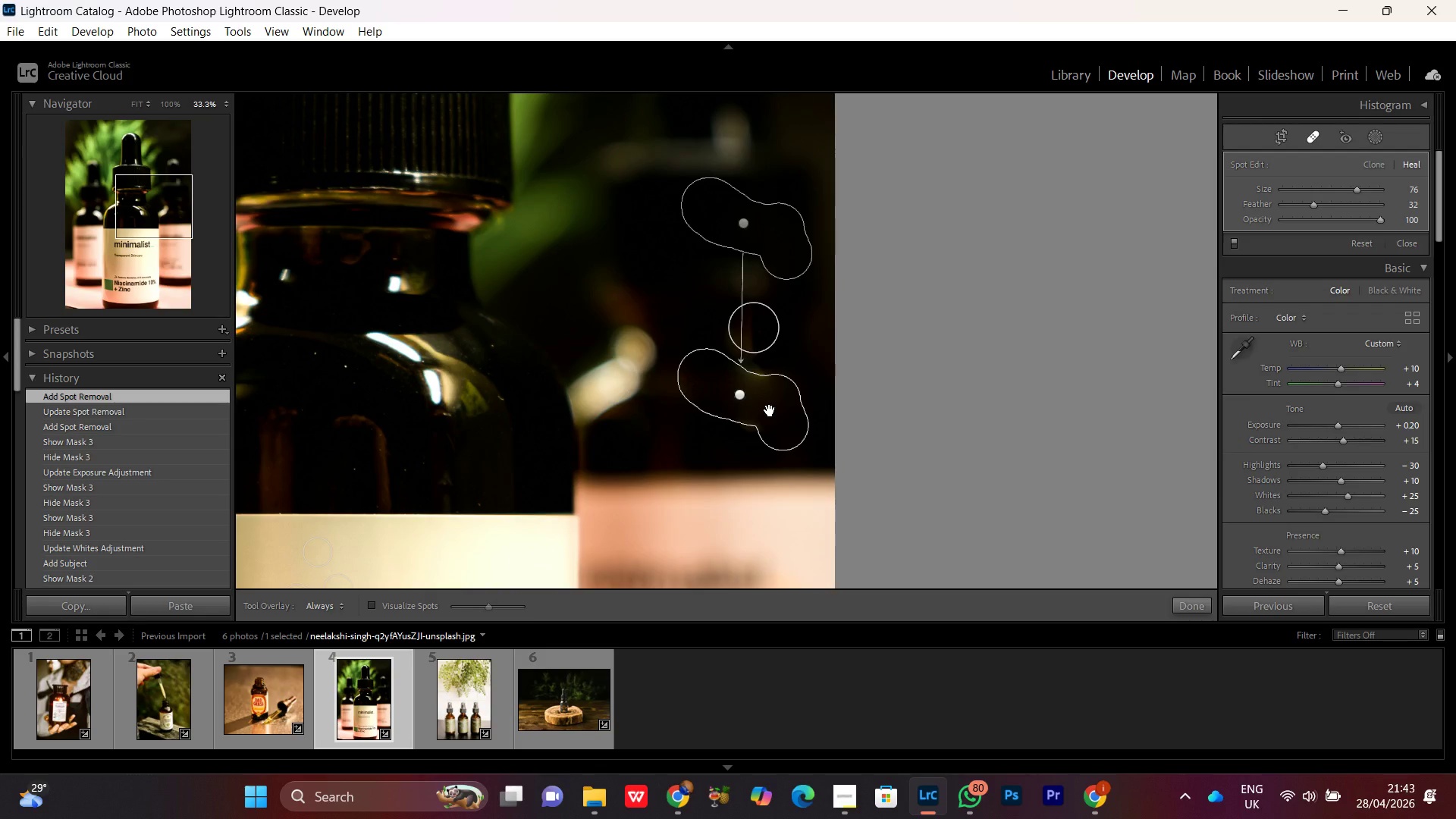 
left_click_drag(start_coordinate=[516, 480], to_coordinate=[670, 264])
 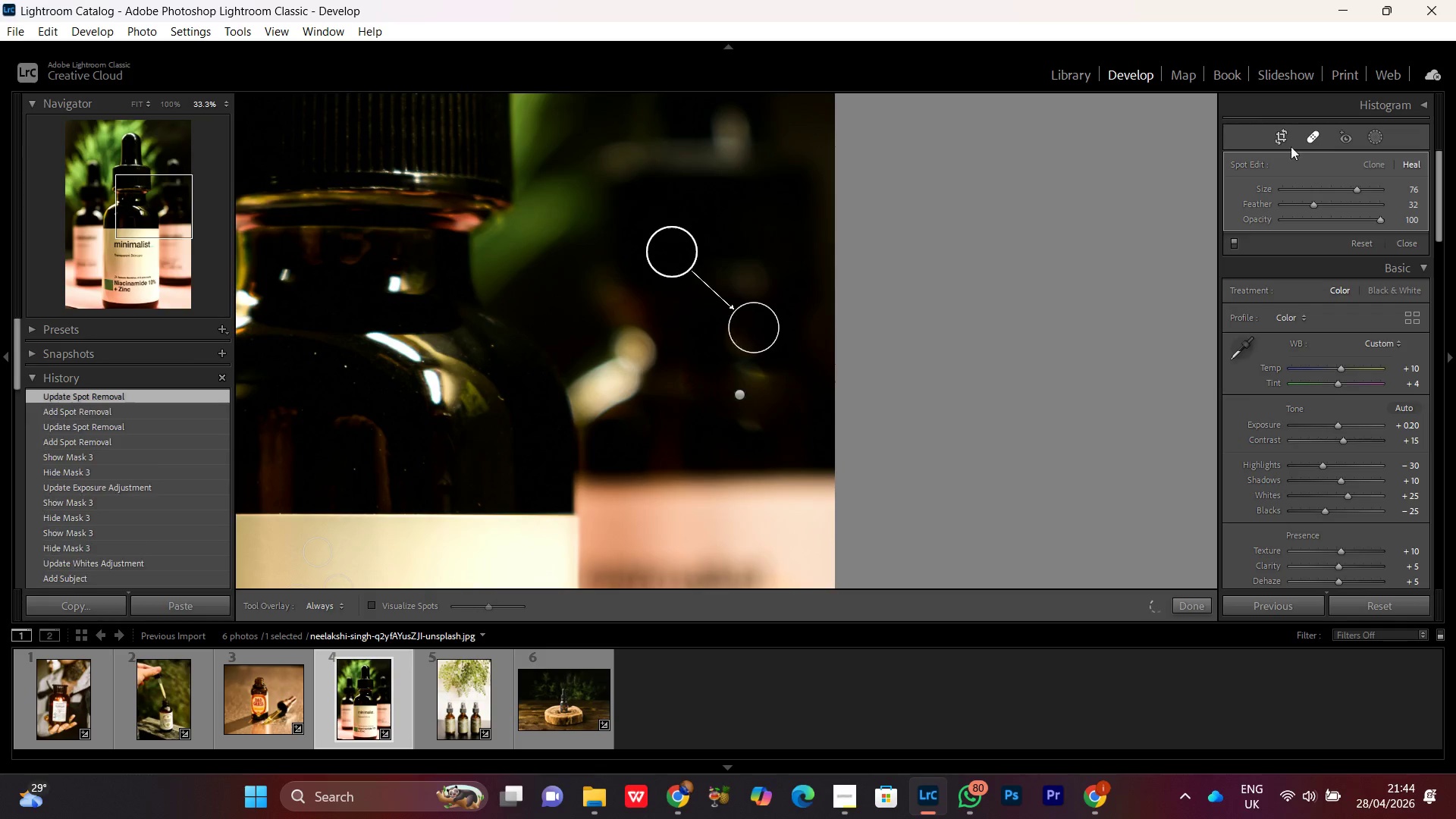 
left_click([1308, 136])
 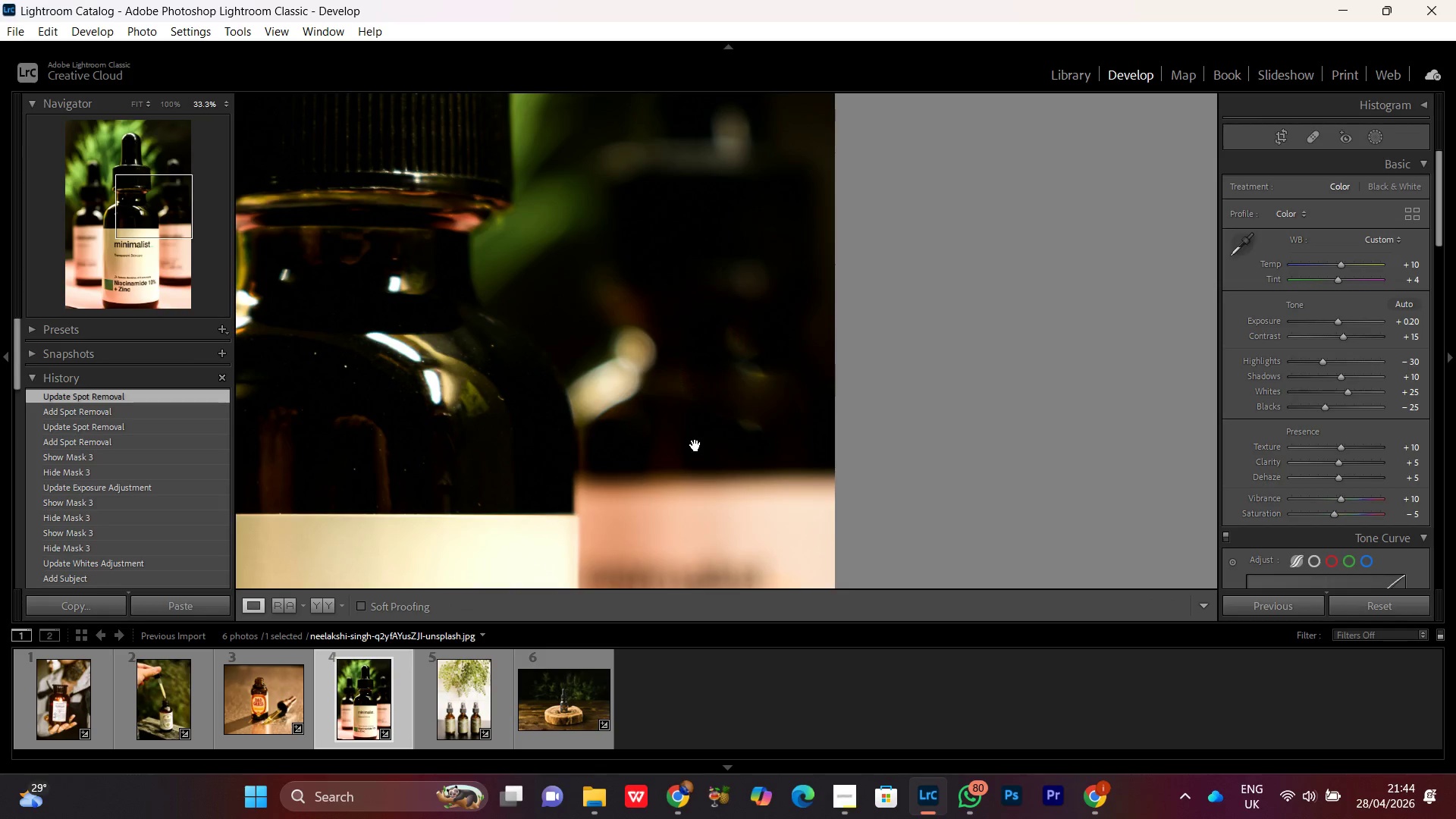 
left_click([698, 422])
 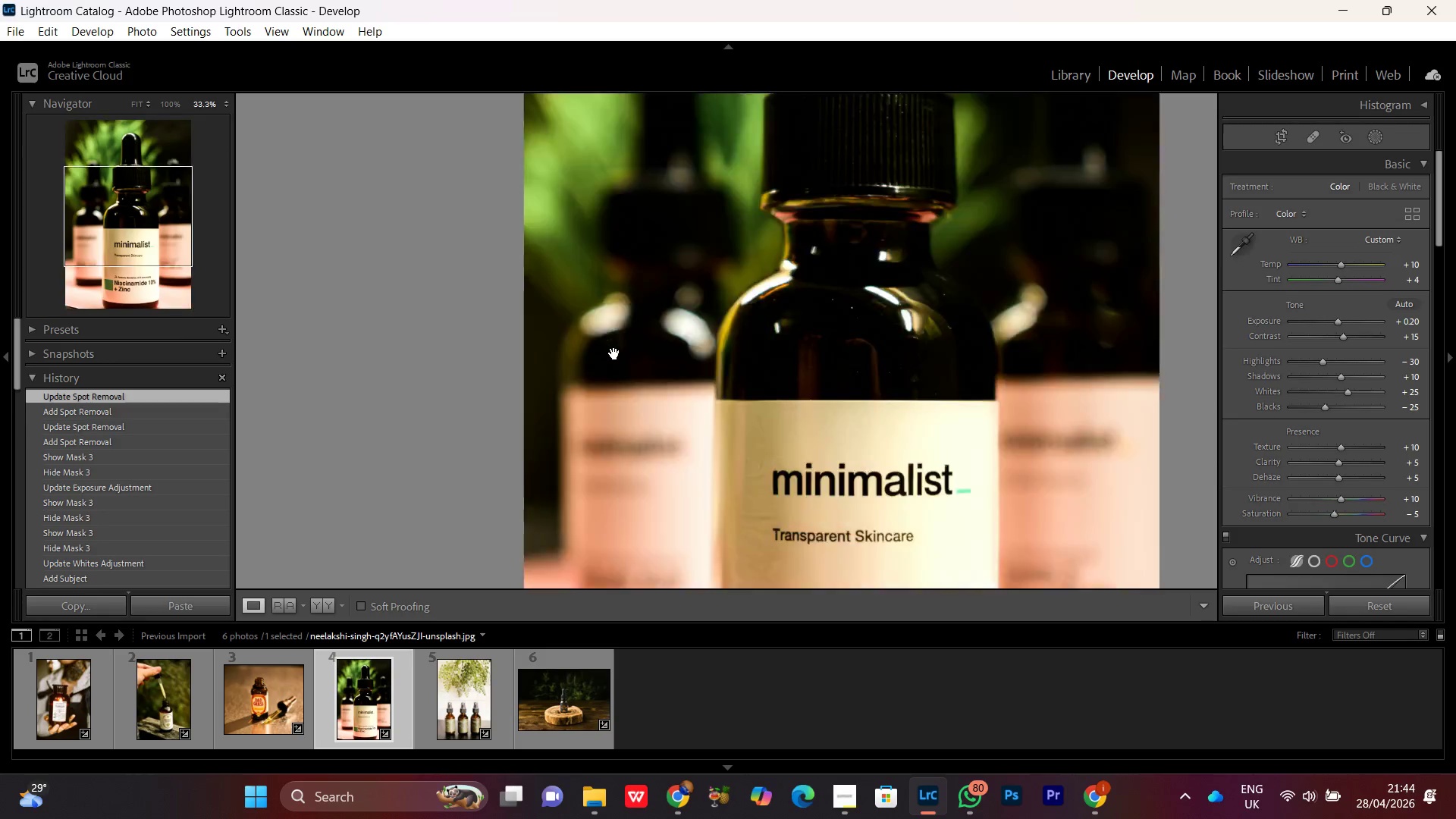 
double_click([620, 357])
 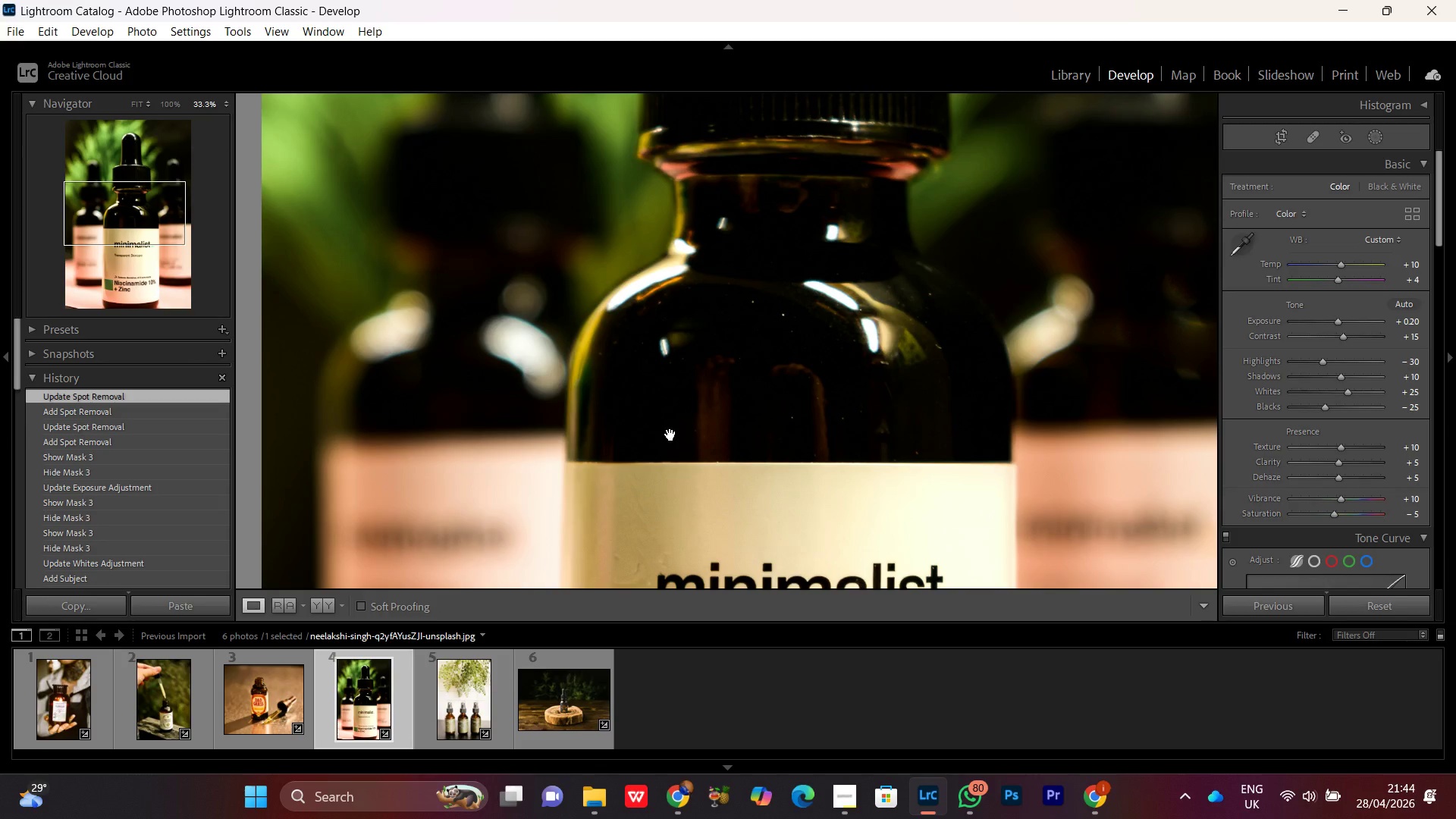 
key(Control+Equal)
 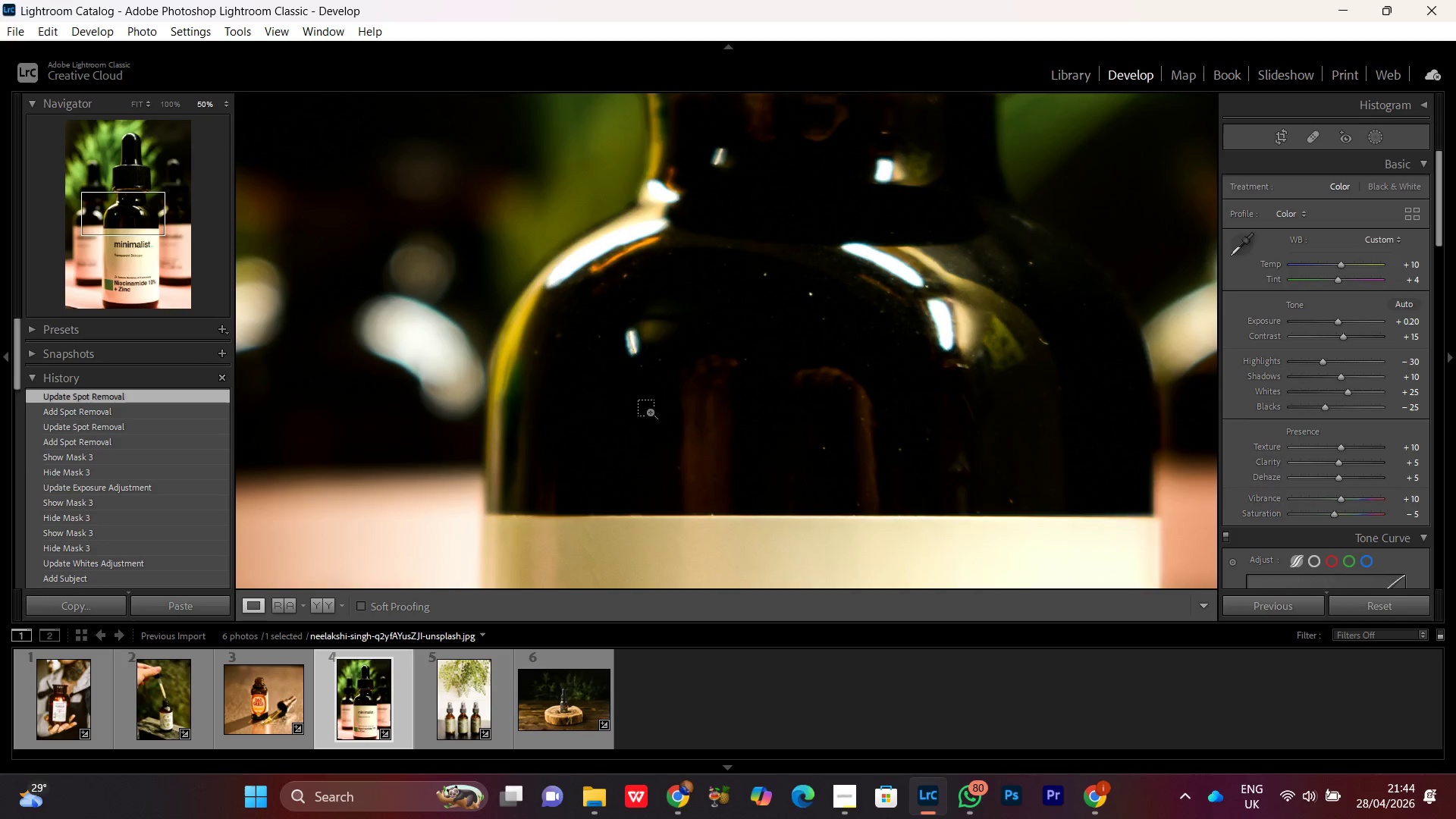 
key(Control+Equal)
 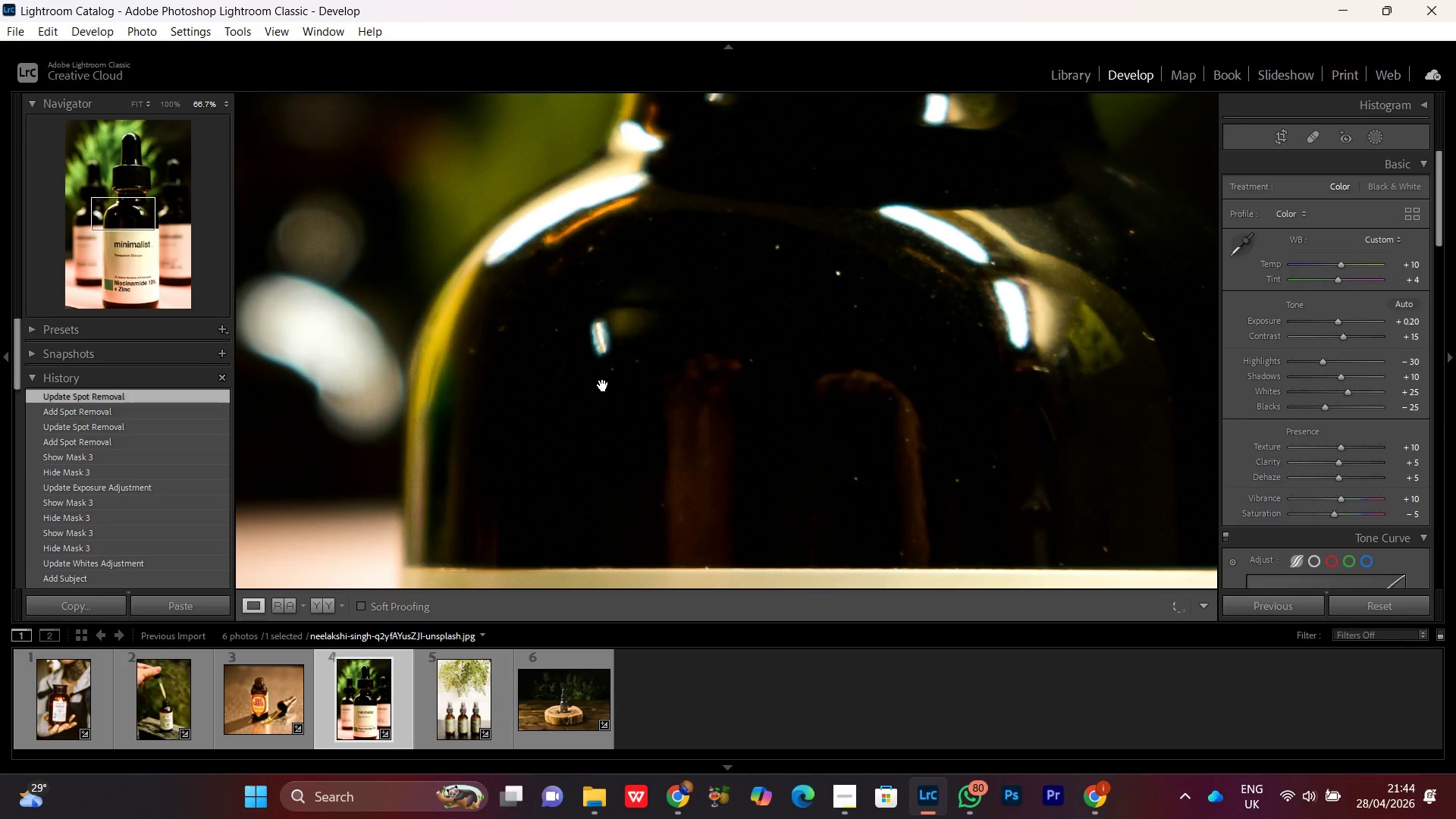 
key(Control+Equal)
 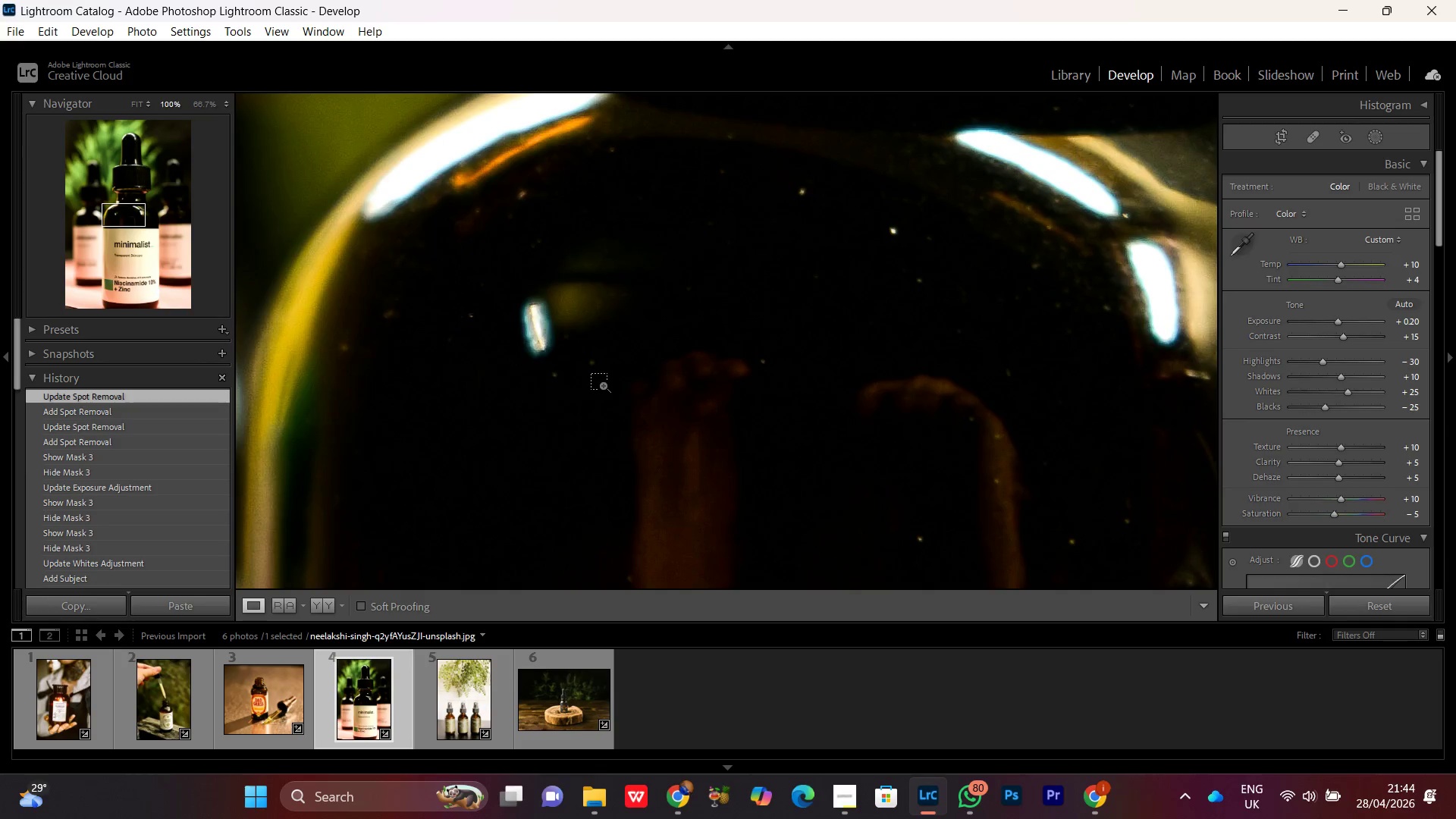 
key(Control+Minus)
 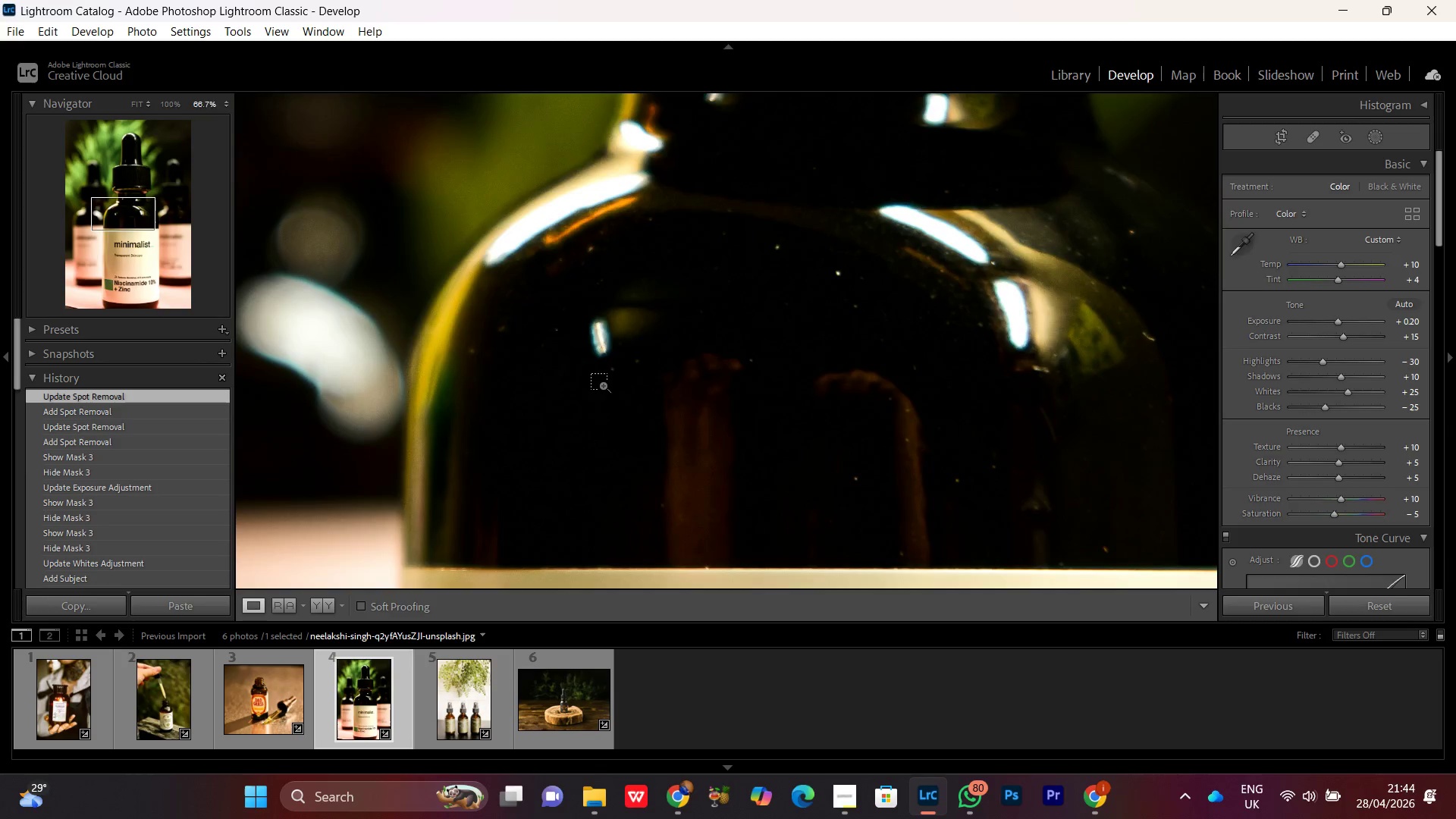 
key(Control+Equal)
 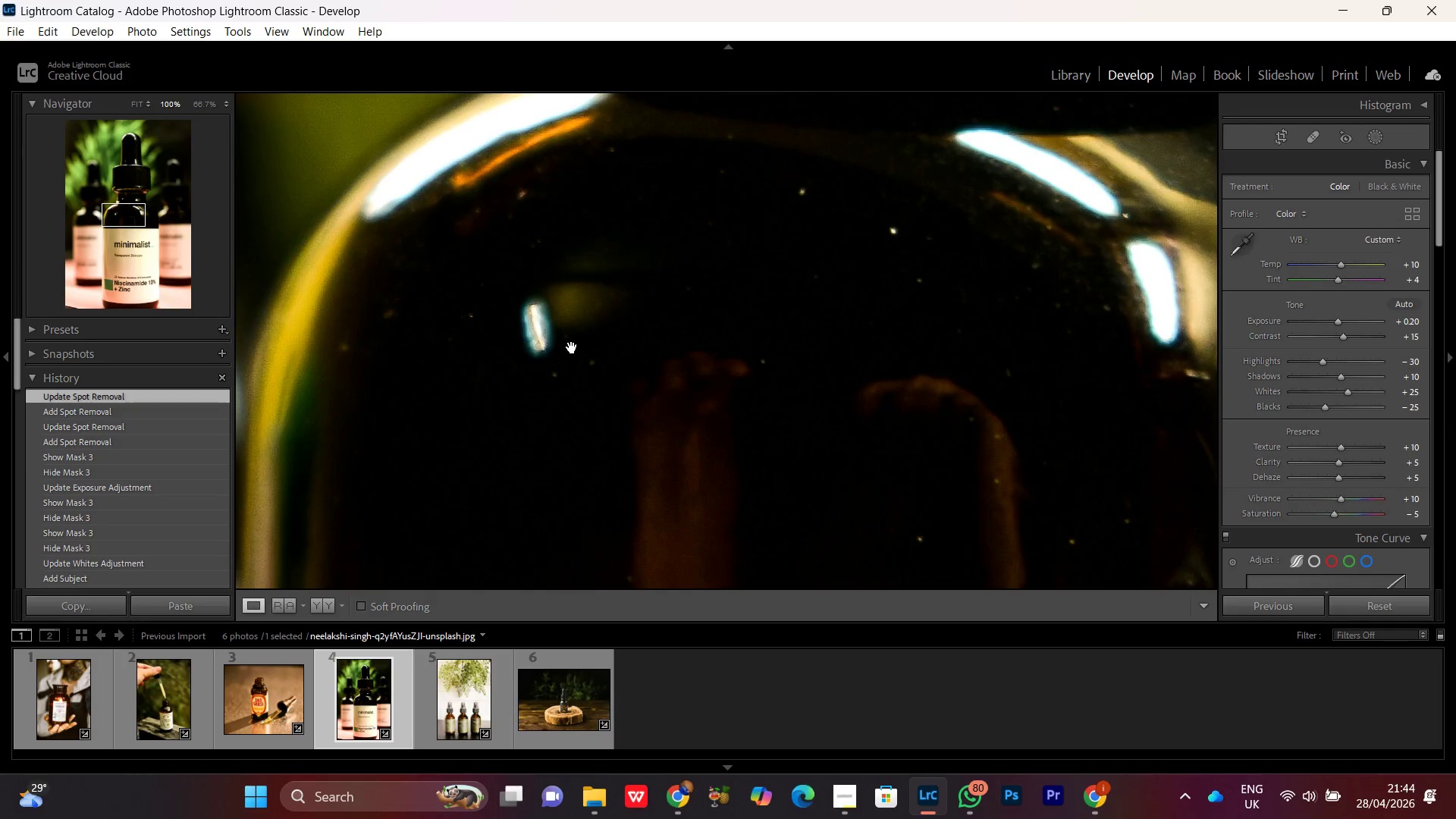 
hold_key(key=Space, duration=0.69)
 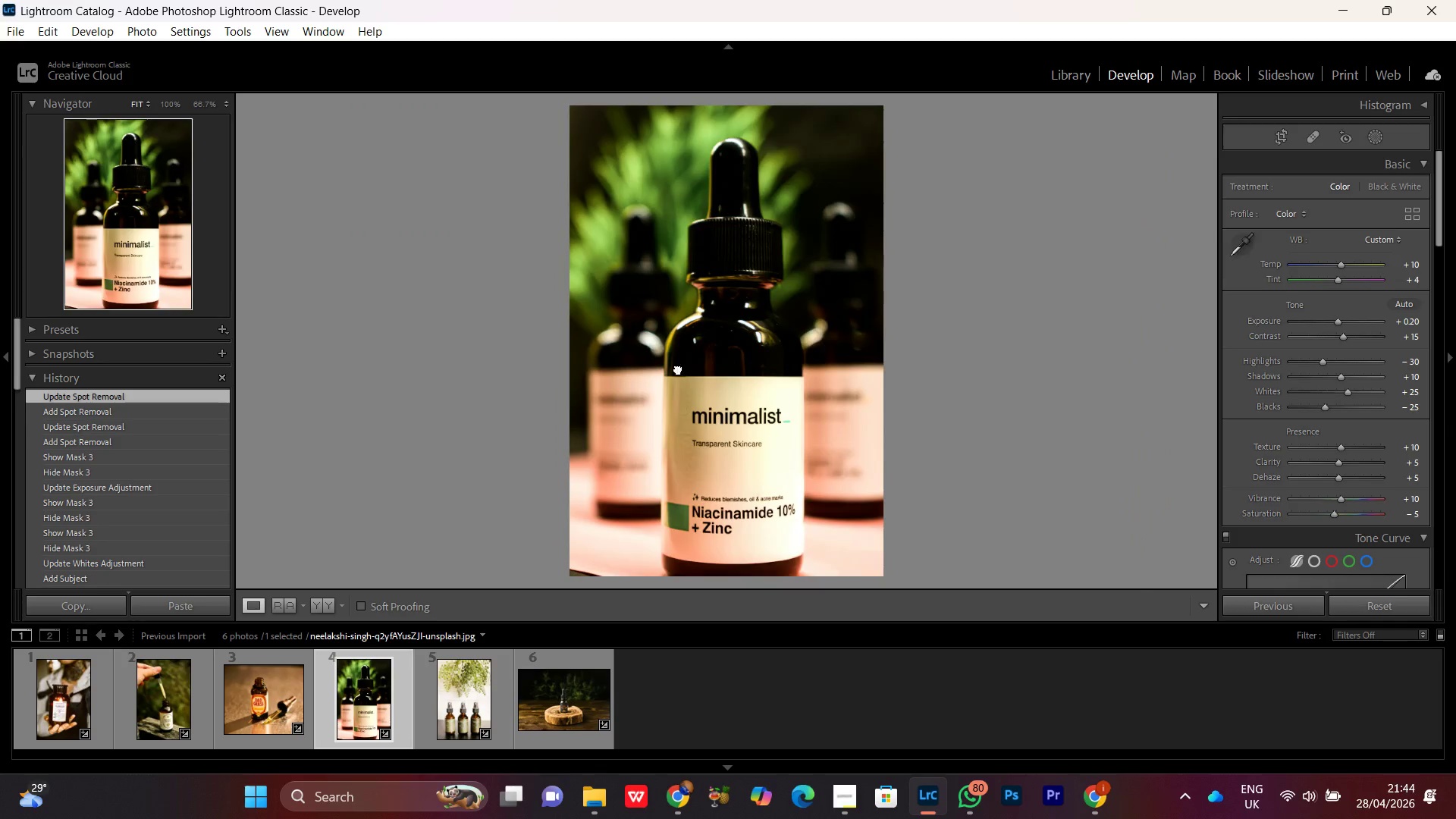 
left_click_drag(start_coordinate=[574, 321], to_coordinate=[651, 372])
 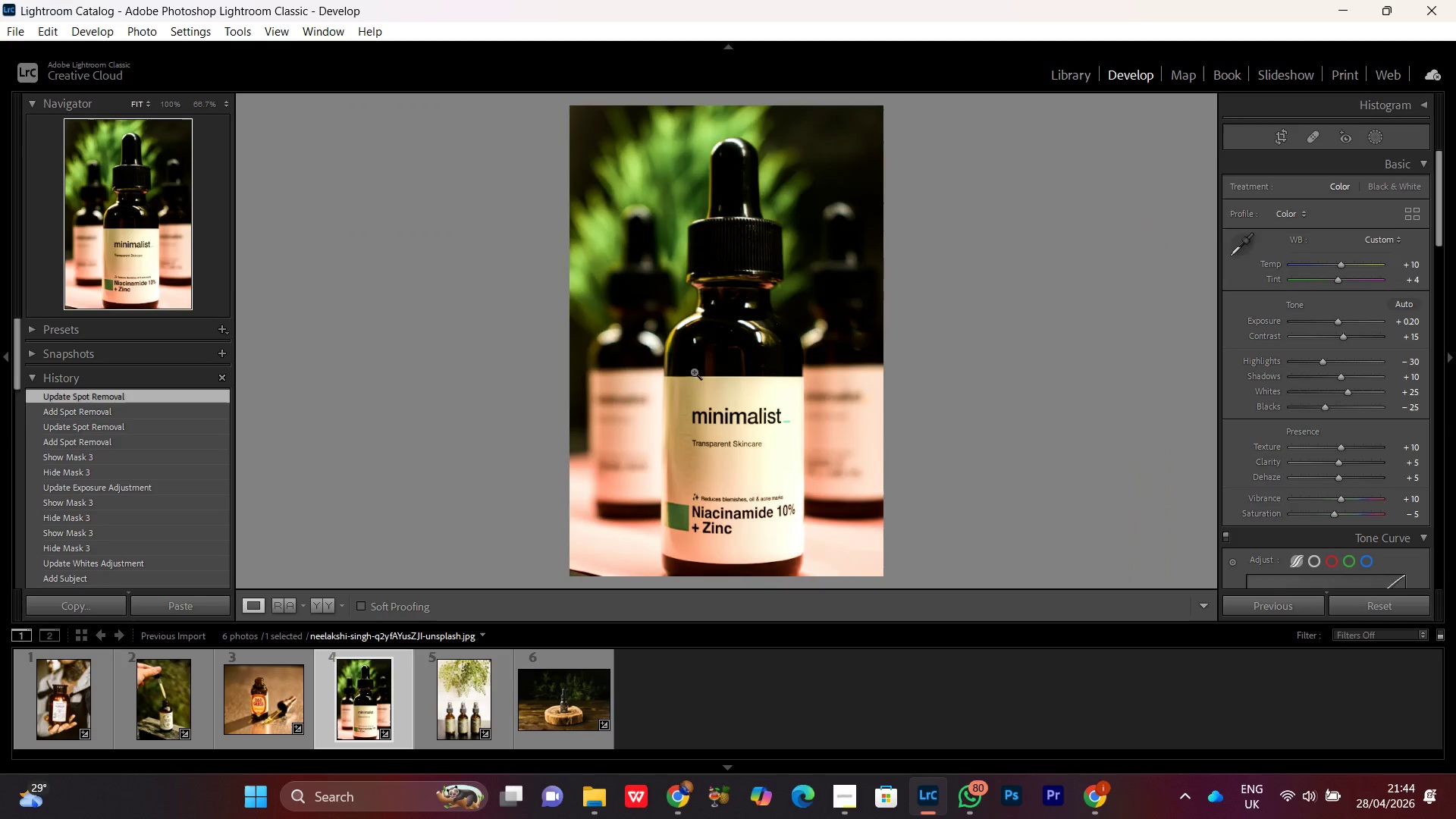 
left_click([678, 369])
 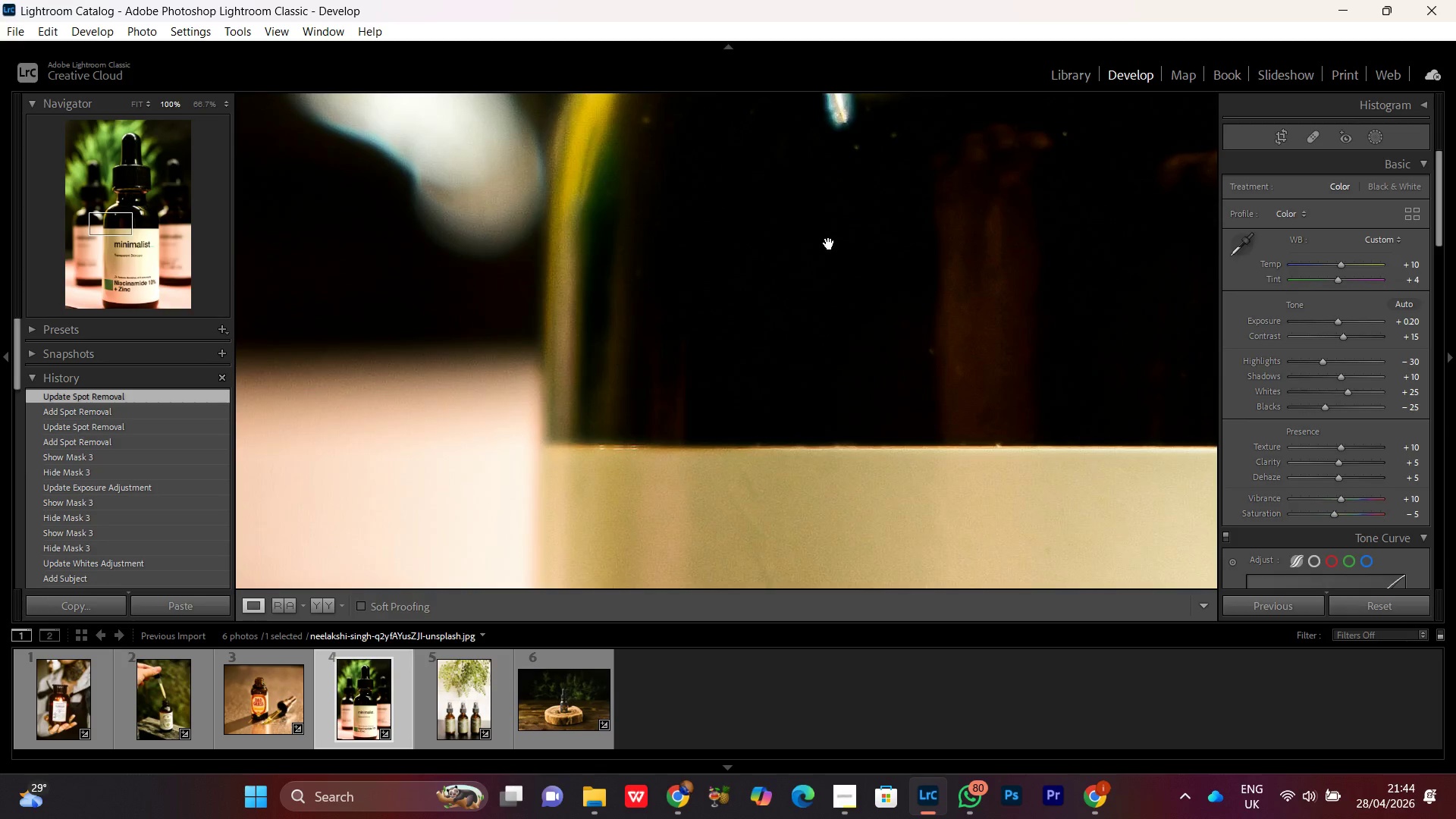 
left_click_drag(start_coordinate=[829, 243], to_coordinate=[768, 451])
 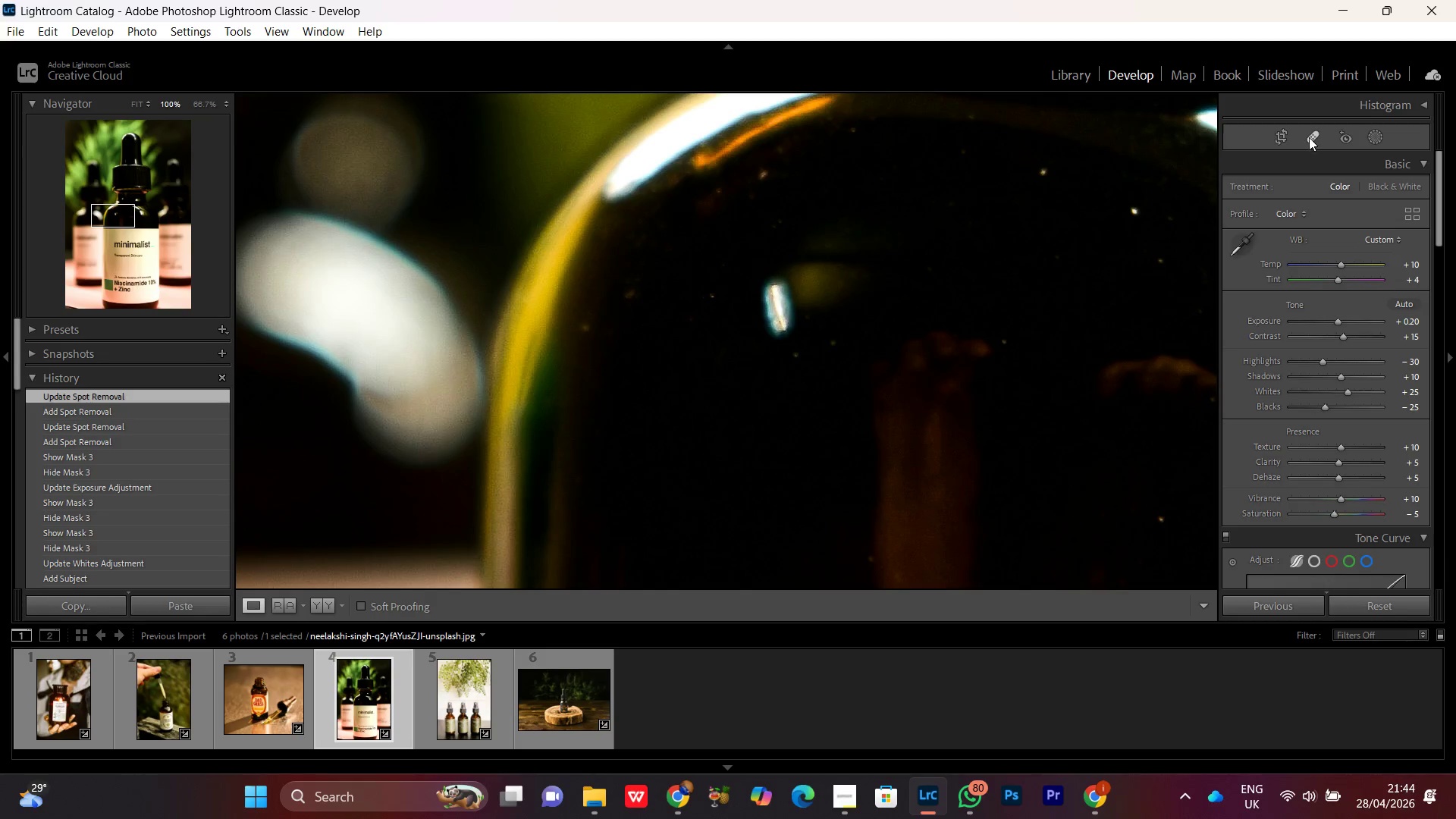 
left_click([1310, 136])
 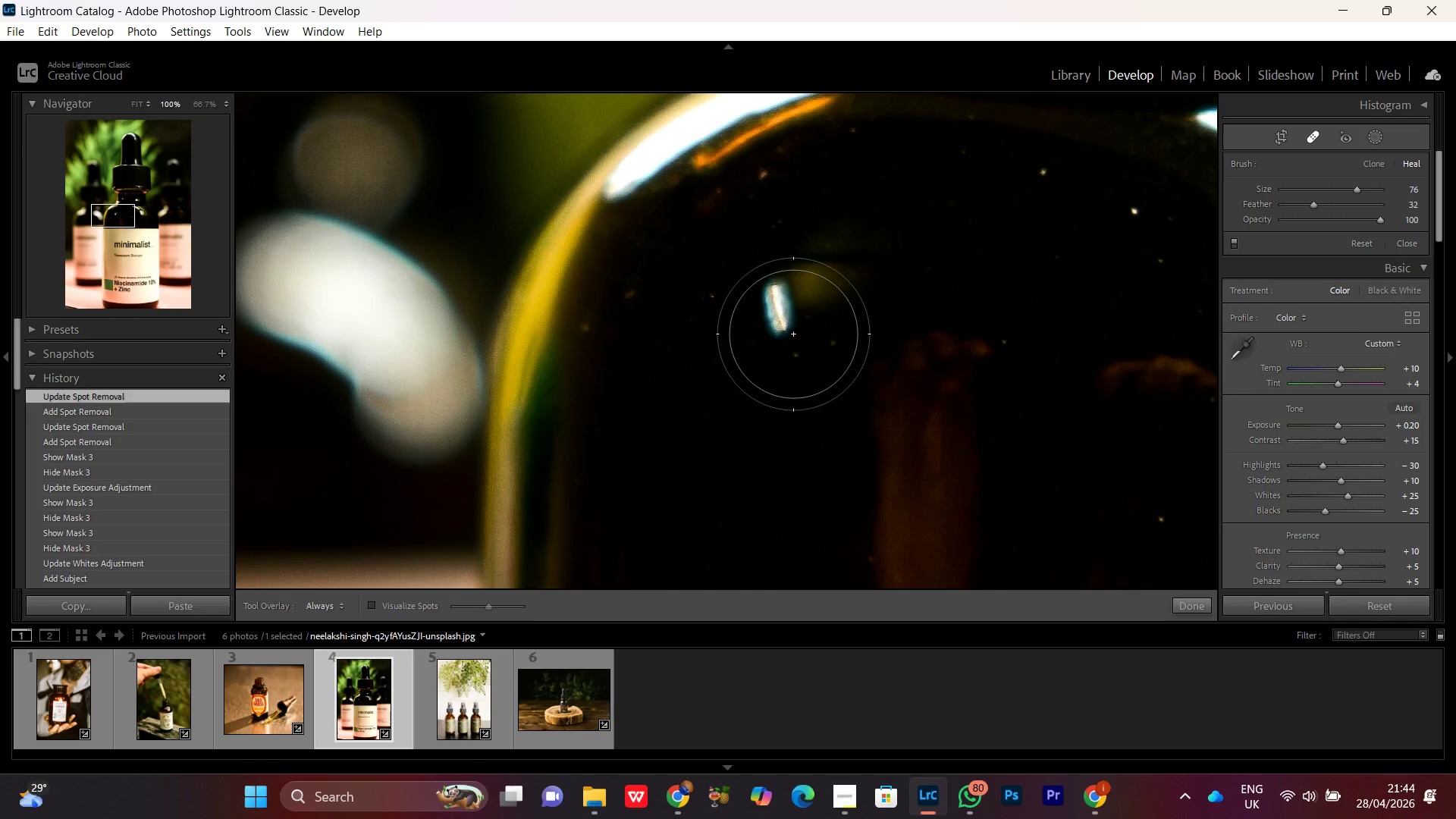 
scroll: coordinate [786, 309], scroll_direction: down, amount: 15.0
 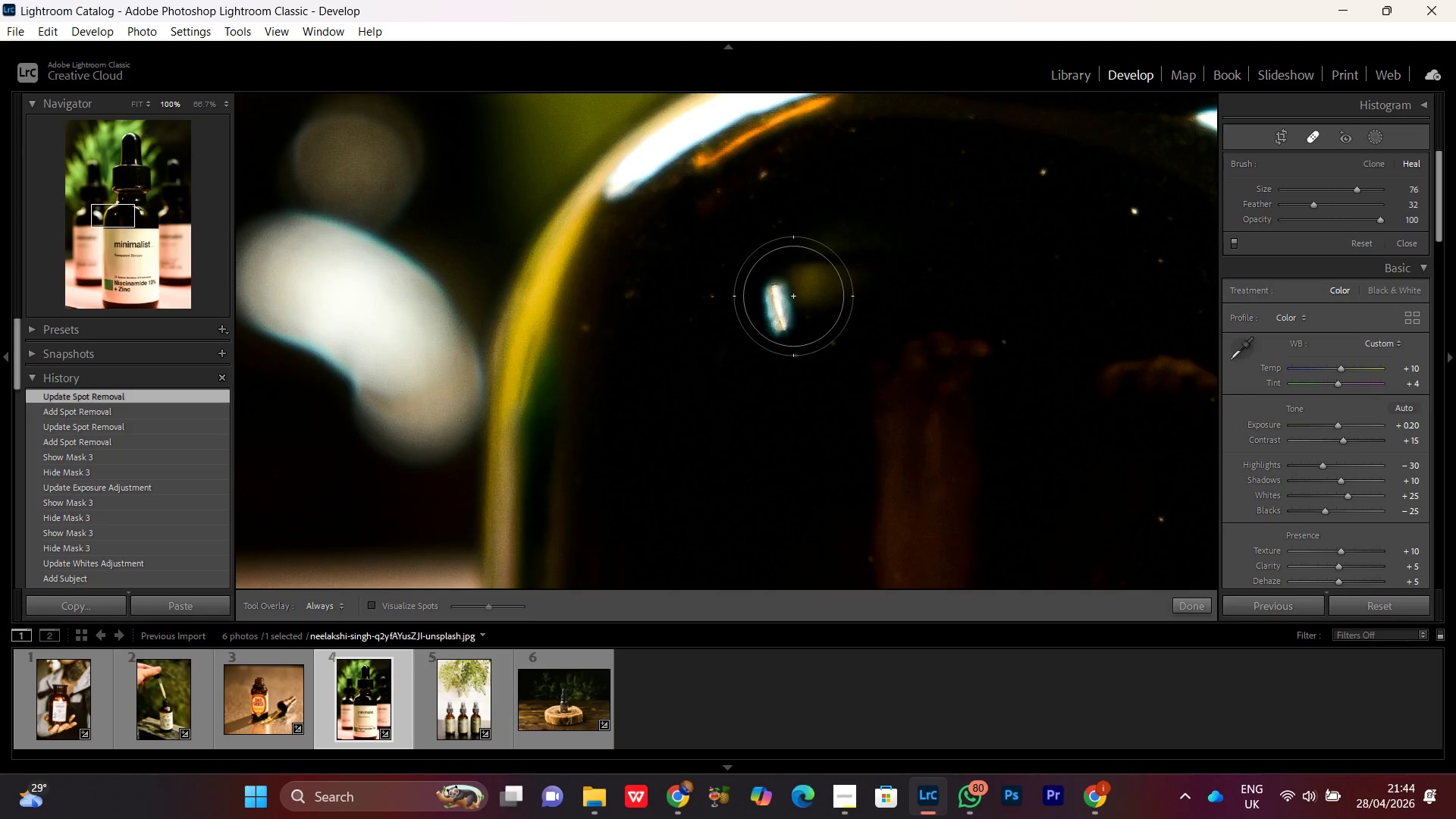 
scroll: coordinate [793, 296], scroll_direction: up, amount: 2.0
 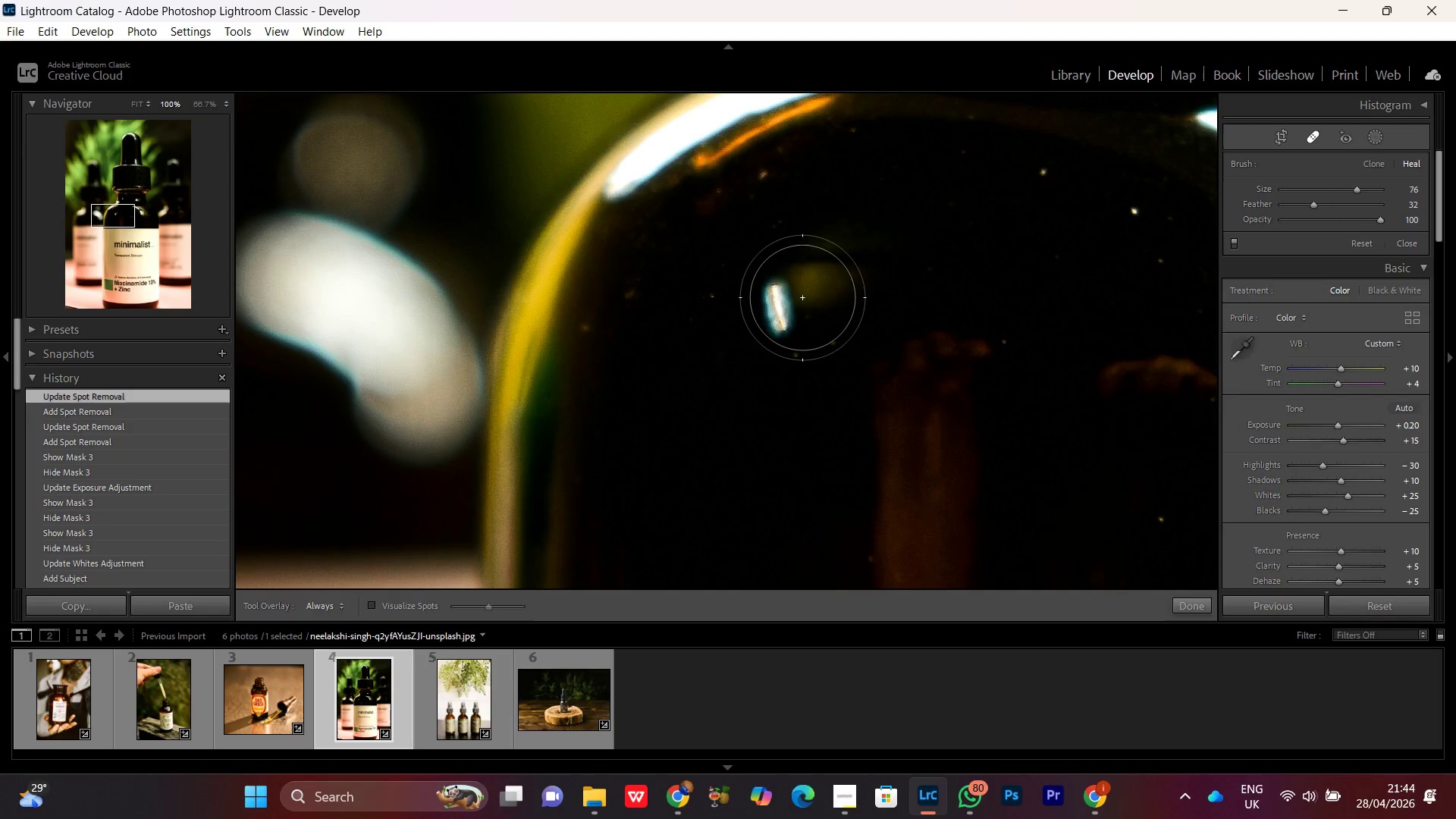 
left_click([802, 297])
 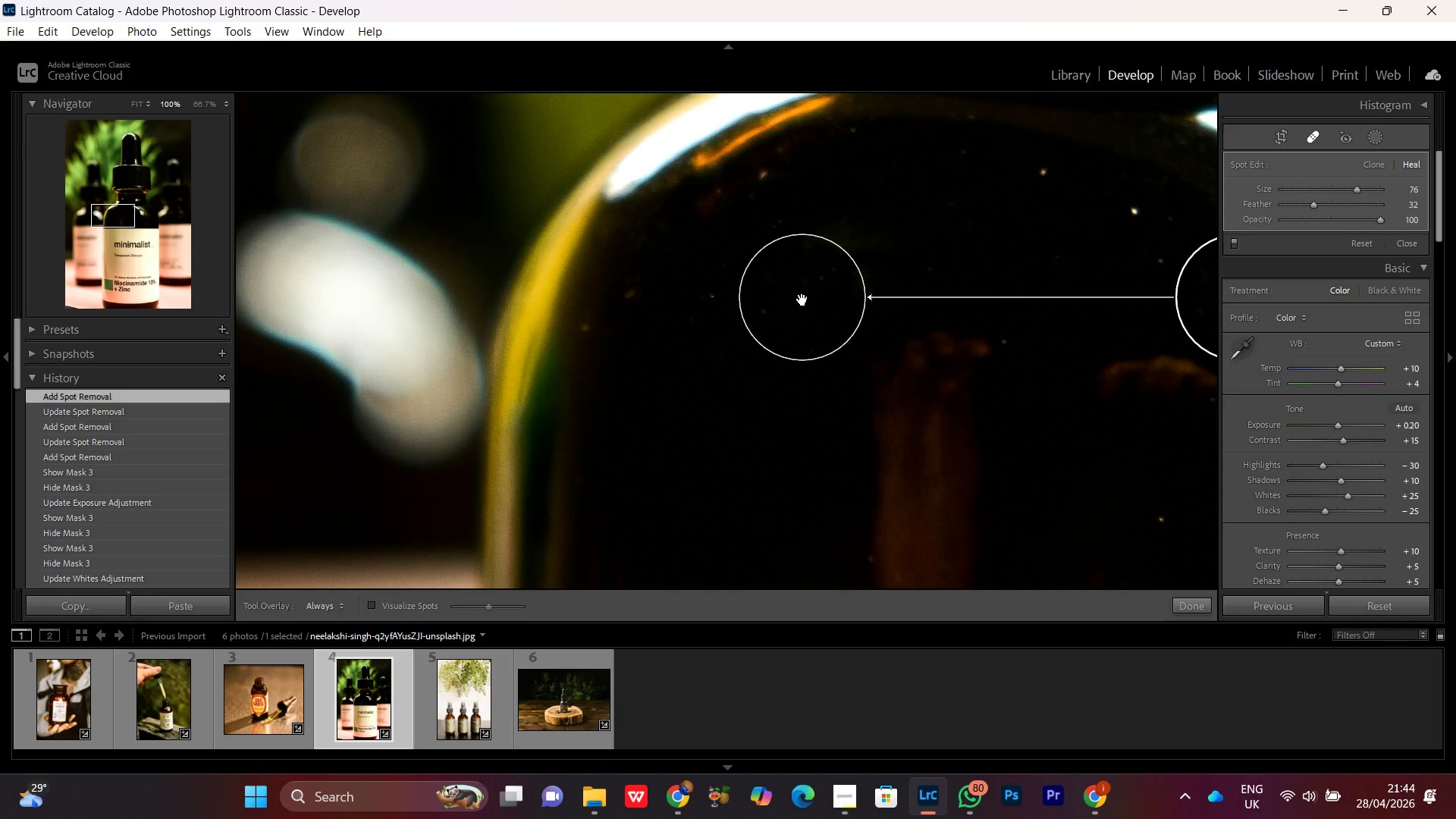 
key(Alt+Control+Minus)
 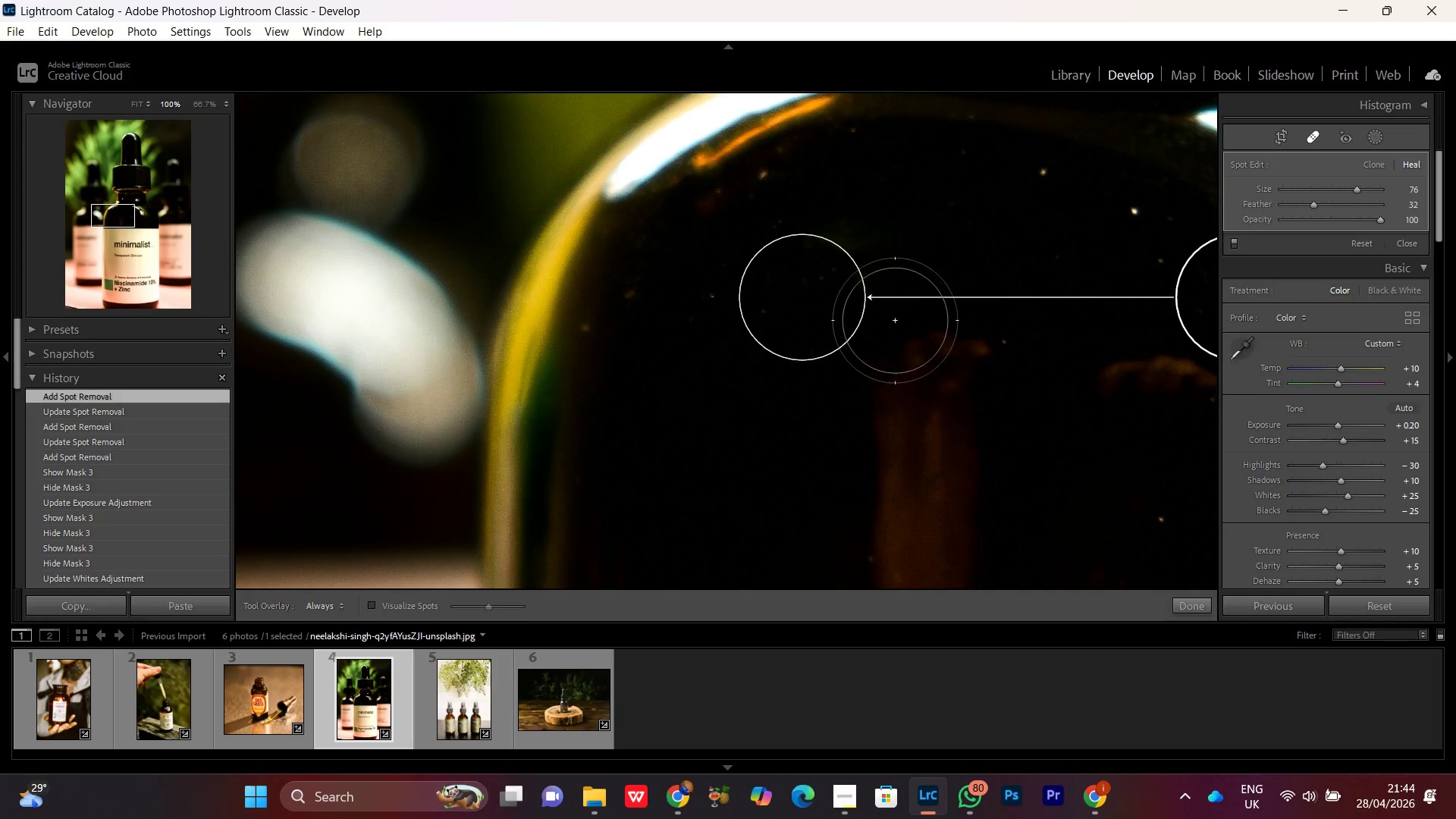 
key(Control+Minus)
 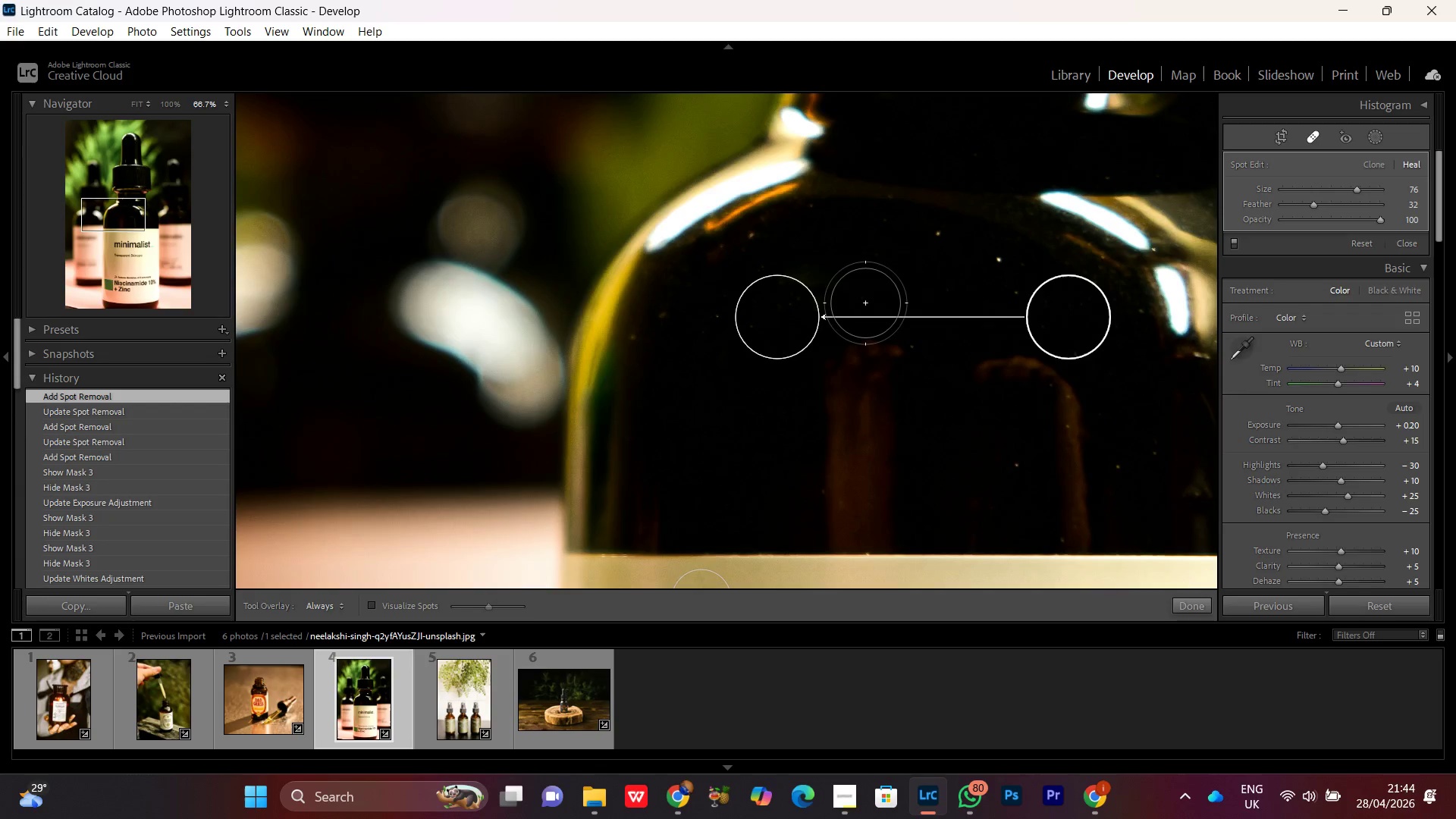 
key(Control+Minus)
 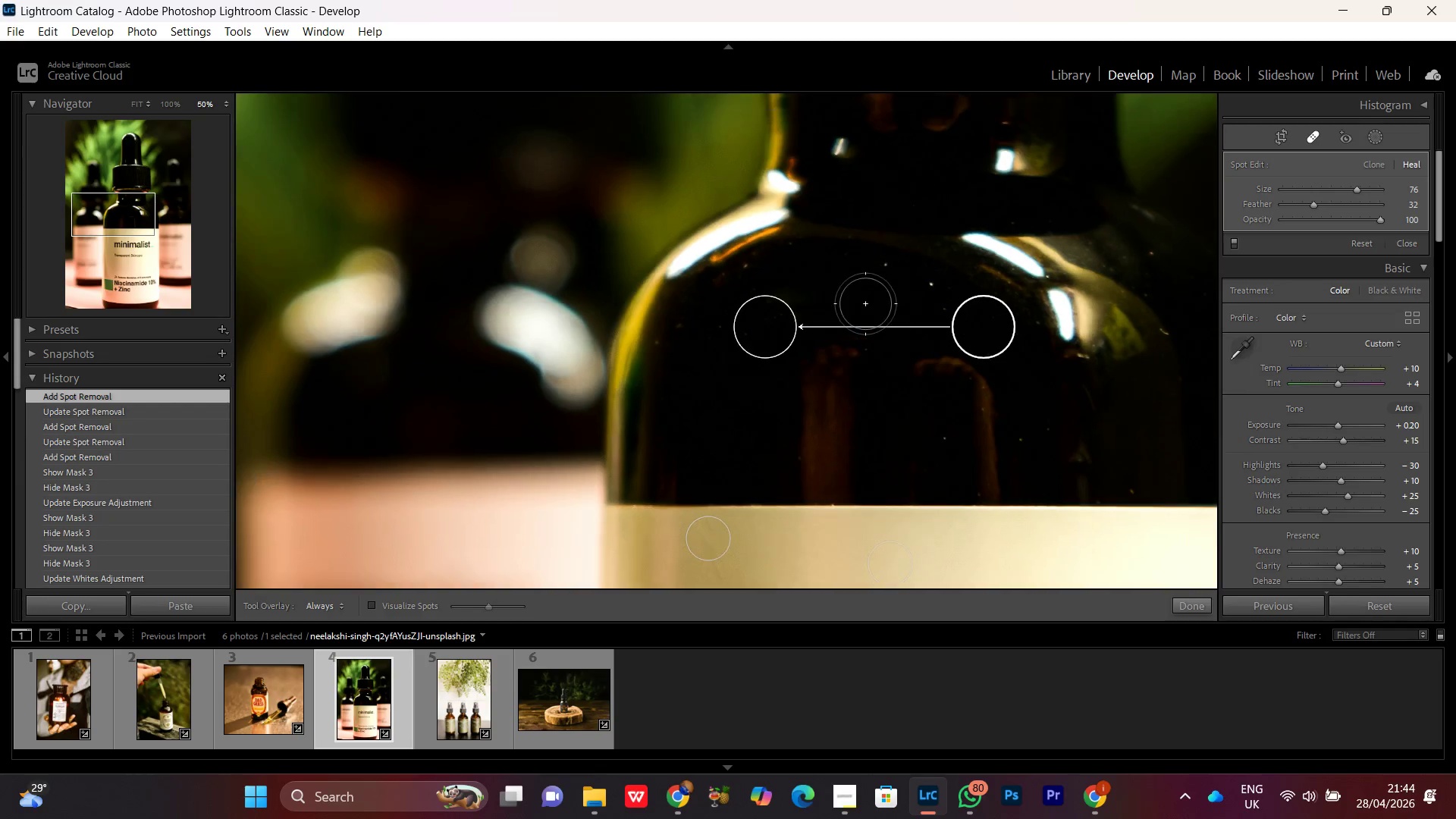 
key(Control+Equal)
 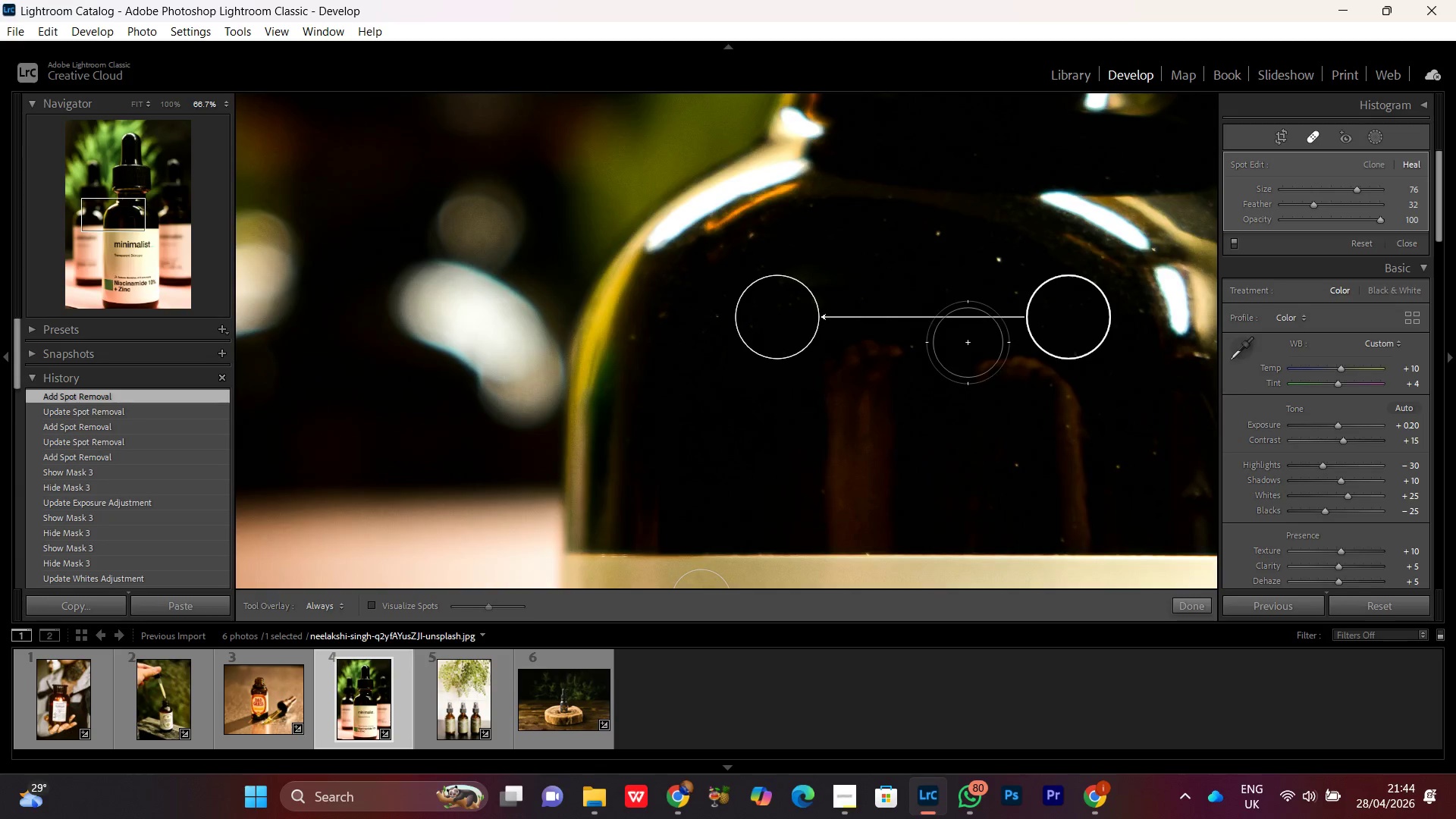 
key(Control+Minus)
 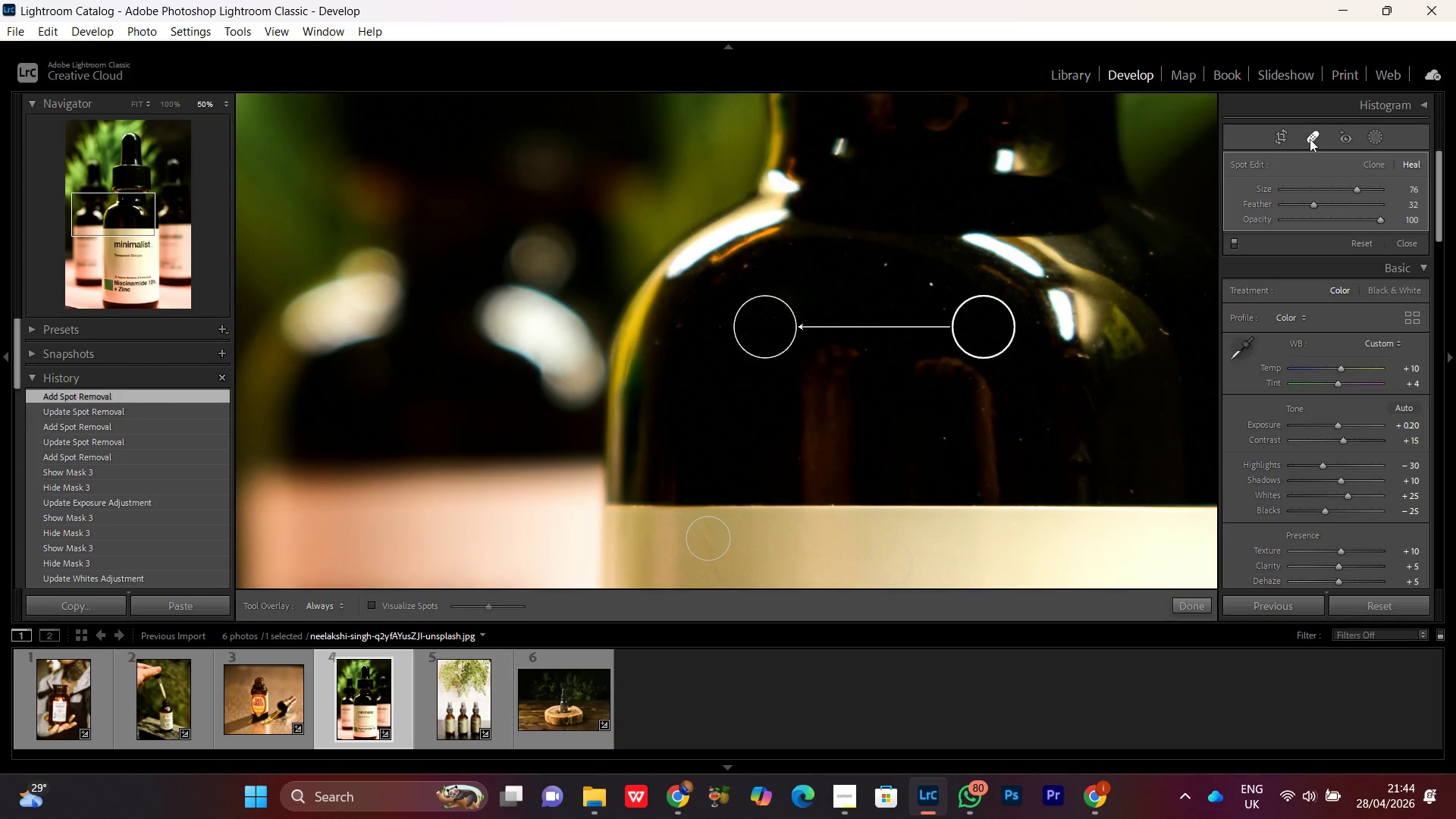 
left_click([1312, 139])
 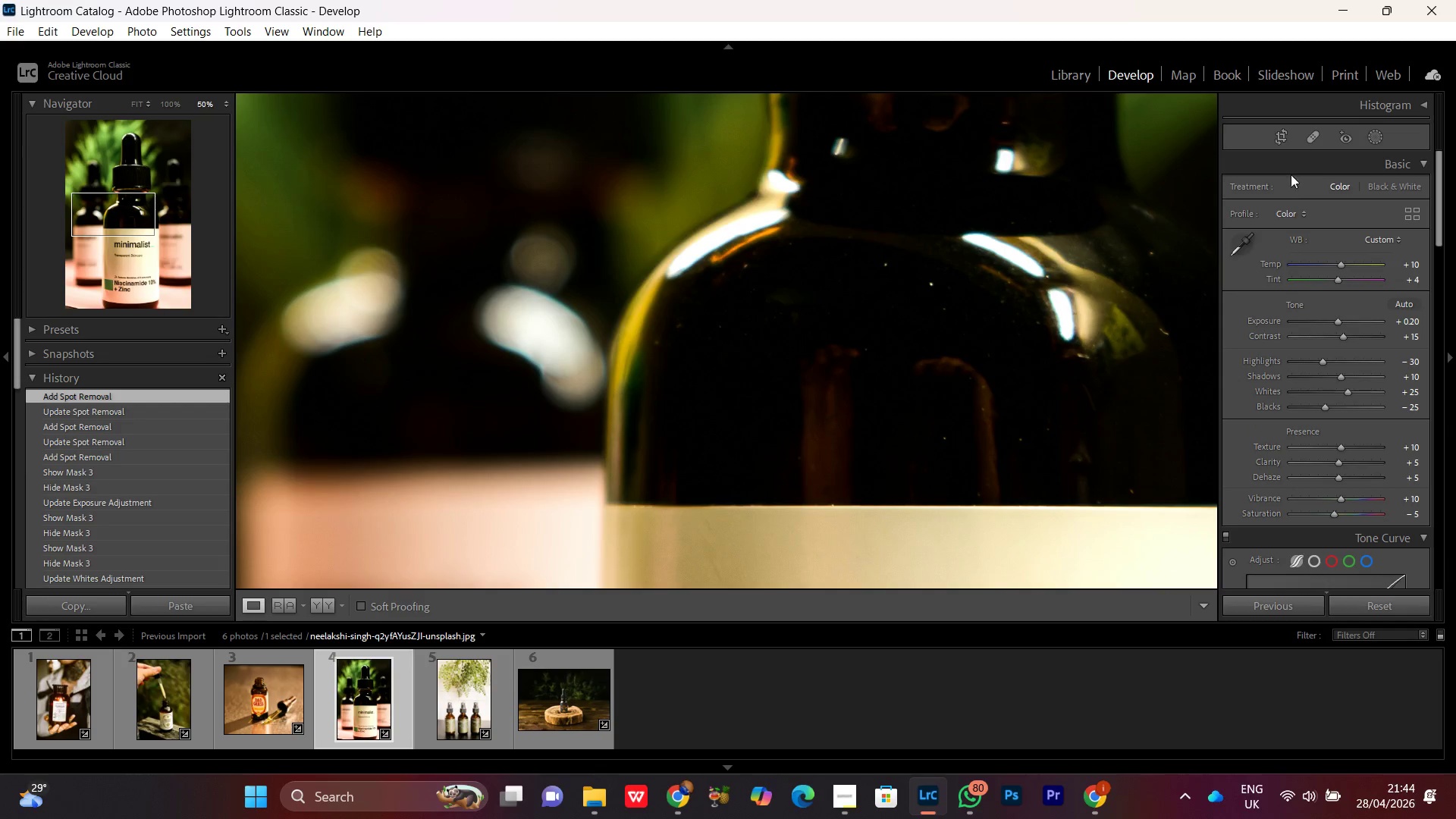 
left_click([1309, 135])
 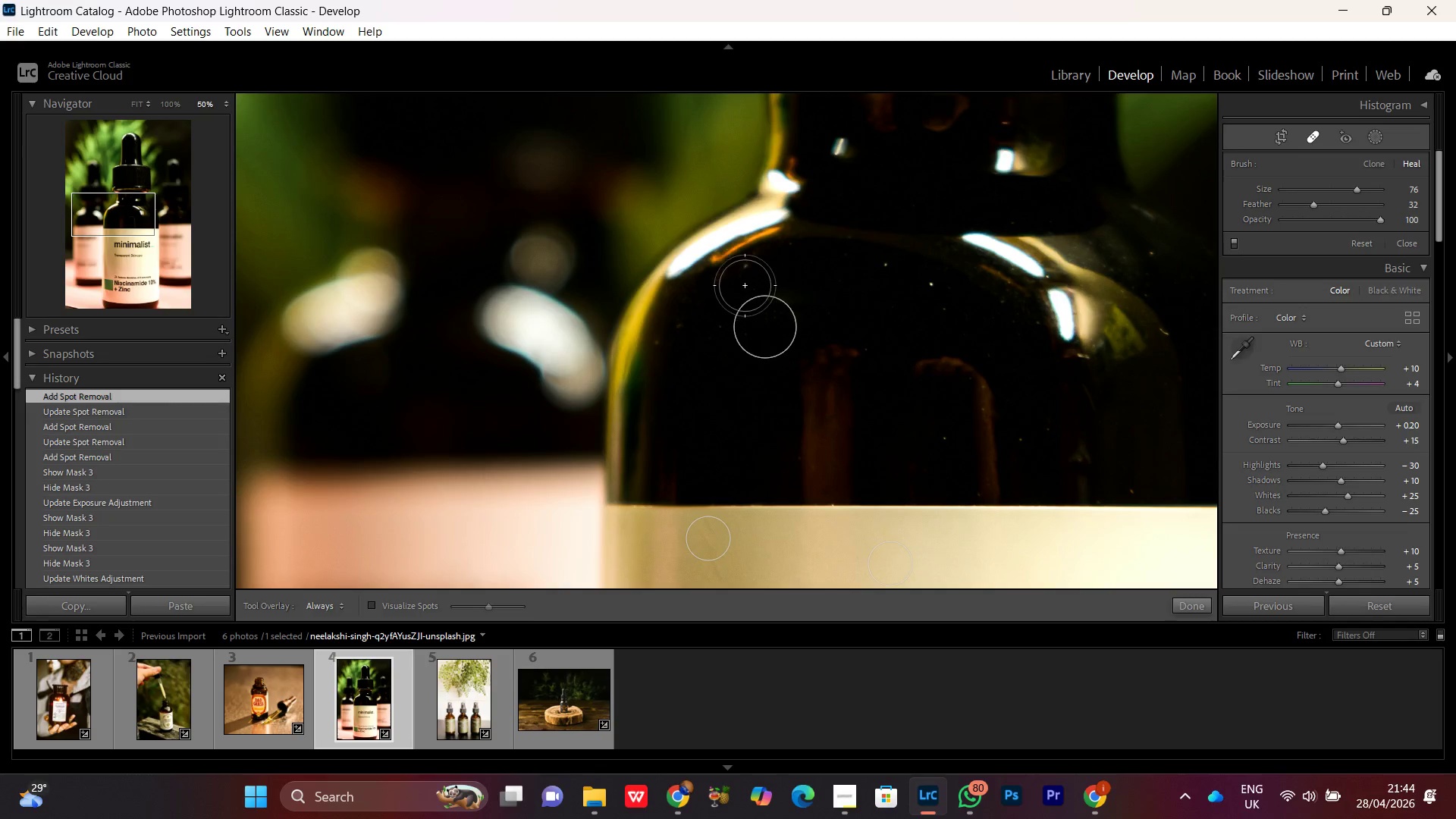 
scroll: coordinate [744, 277], scroll_direction: down, amount: 15.0
 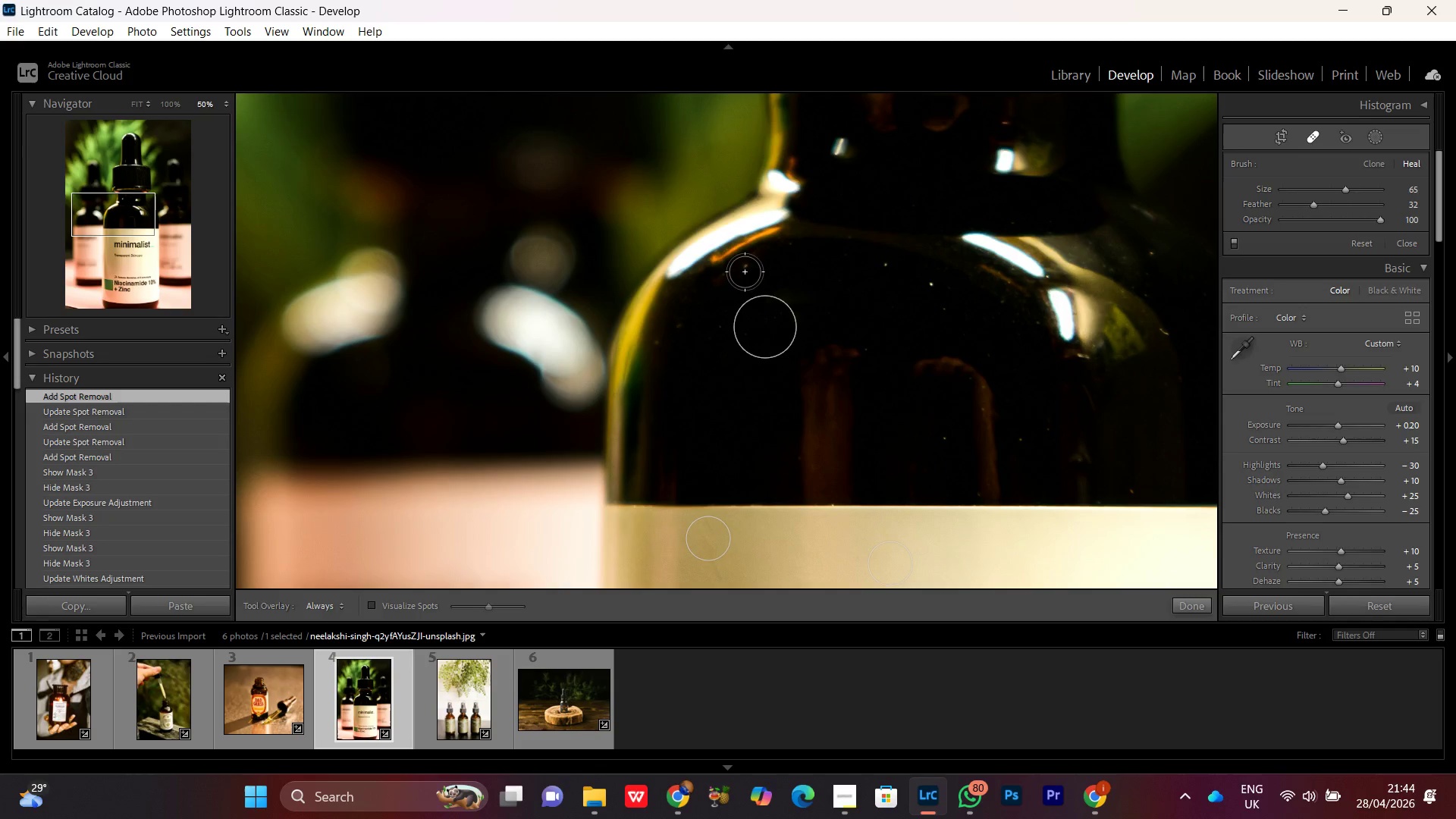 
left_click([748, 268])
 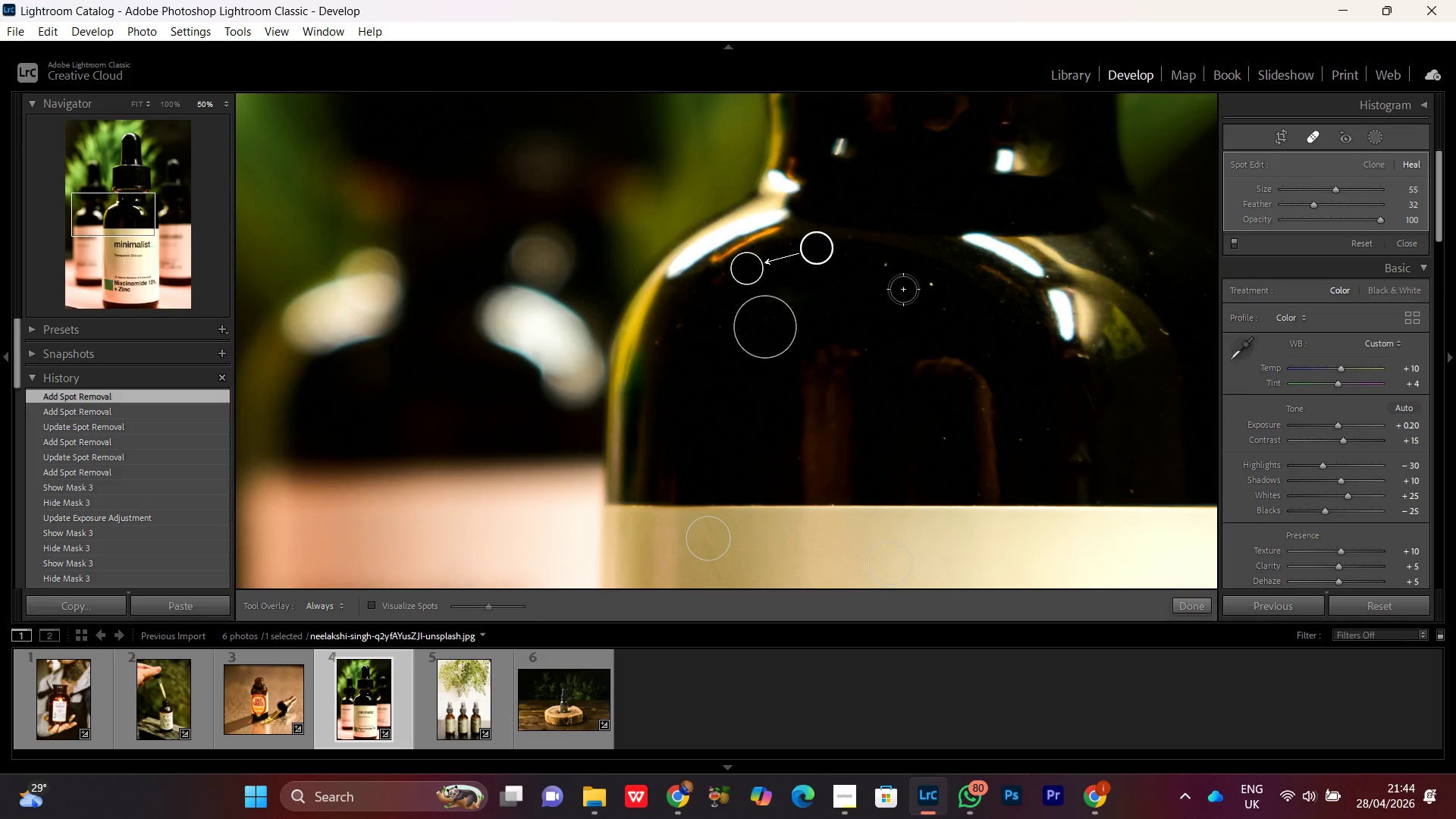 
scroll: coordinate [745, 271], scroll_direction: down, amount: 2.0
 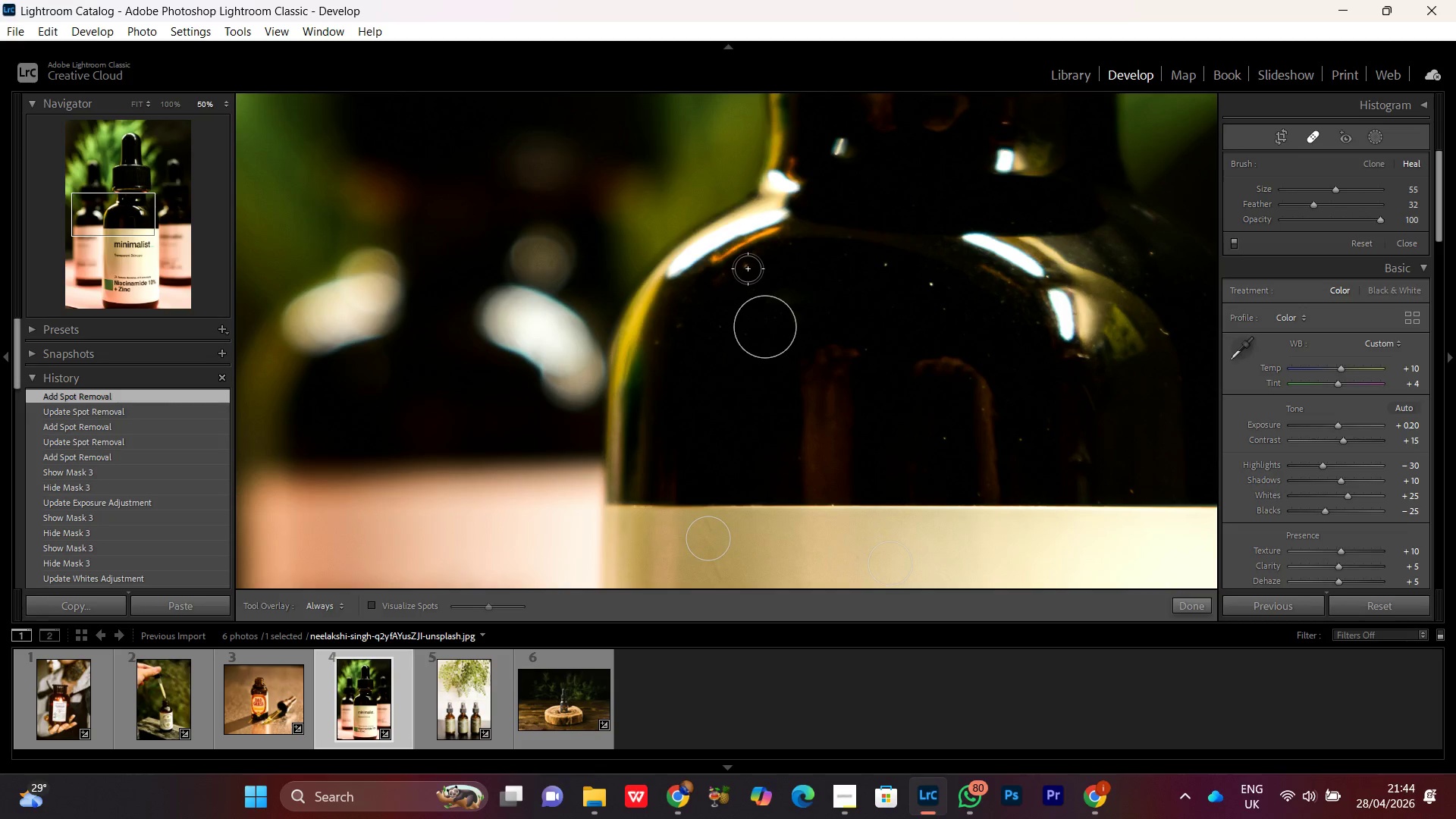 
left_click([886, 267])
 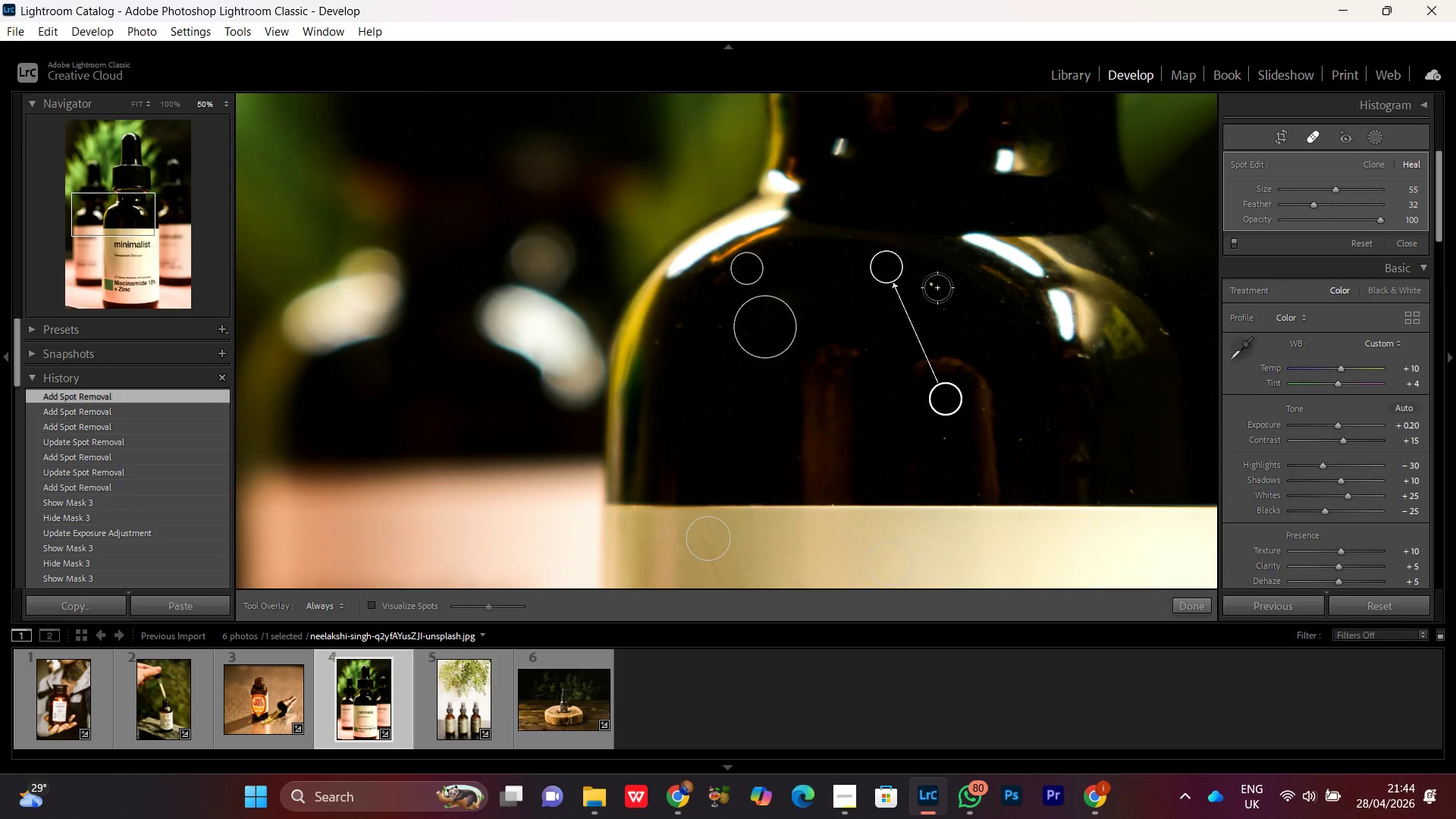 
left_click_drag(start_coordinate=[952, 400], to_coordinate=[839, 276])
 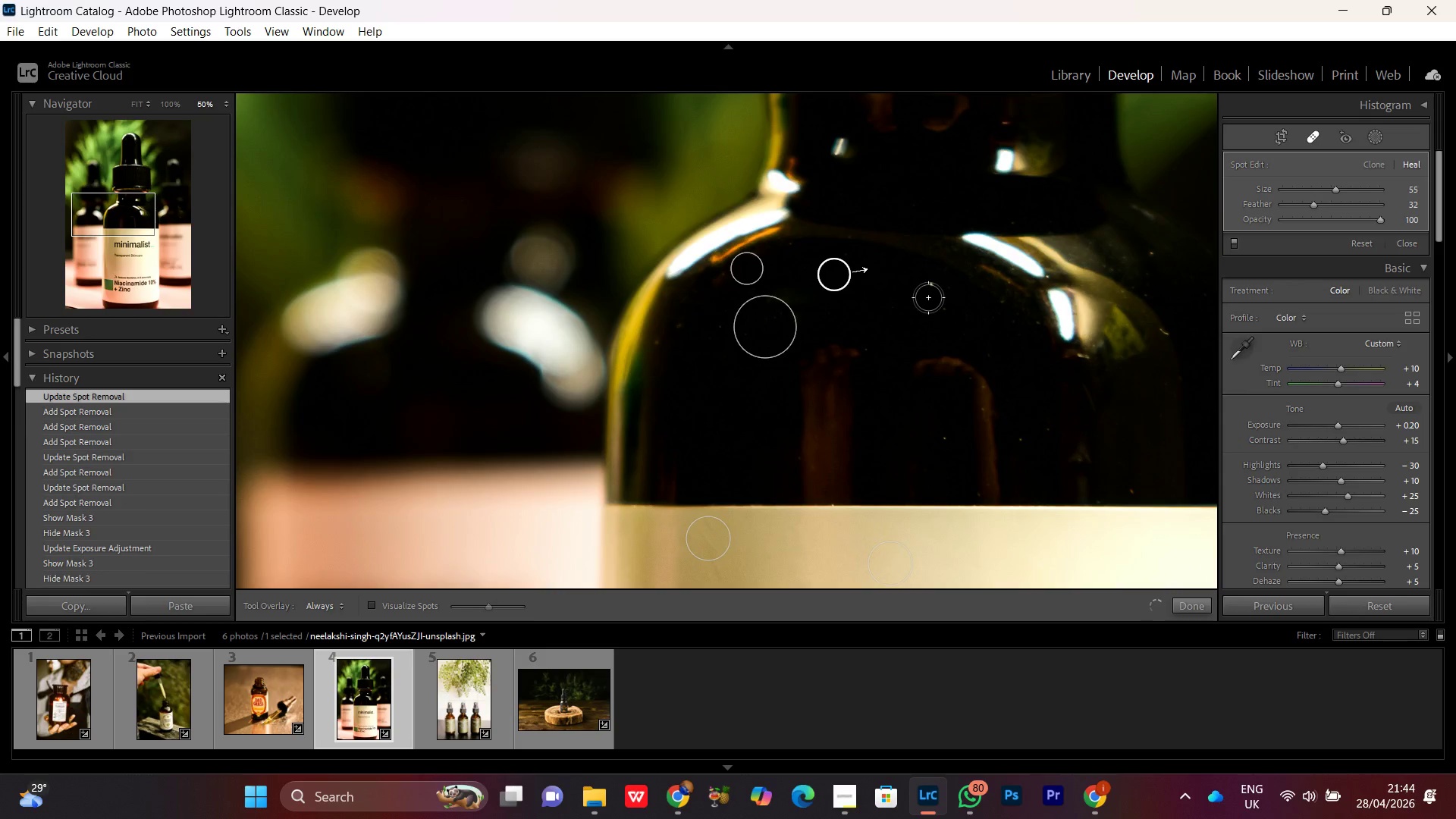 
left_click([929, 286])
 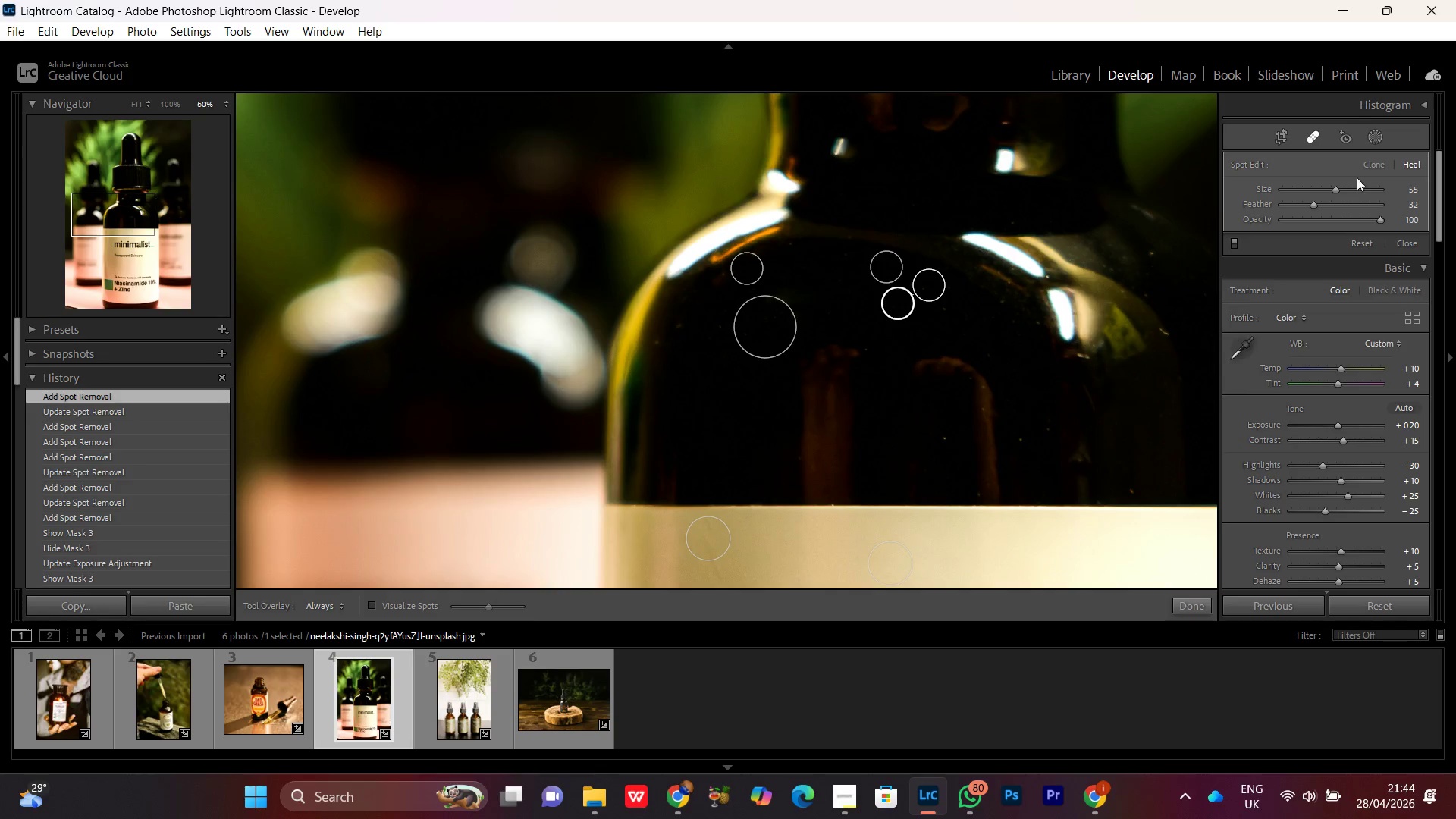 
hold_key(key=Space, duration=0.81)
 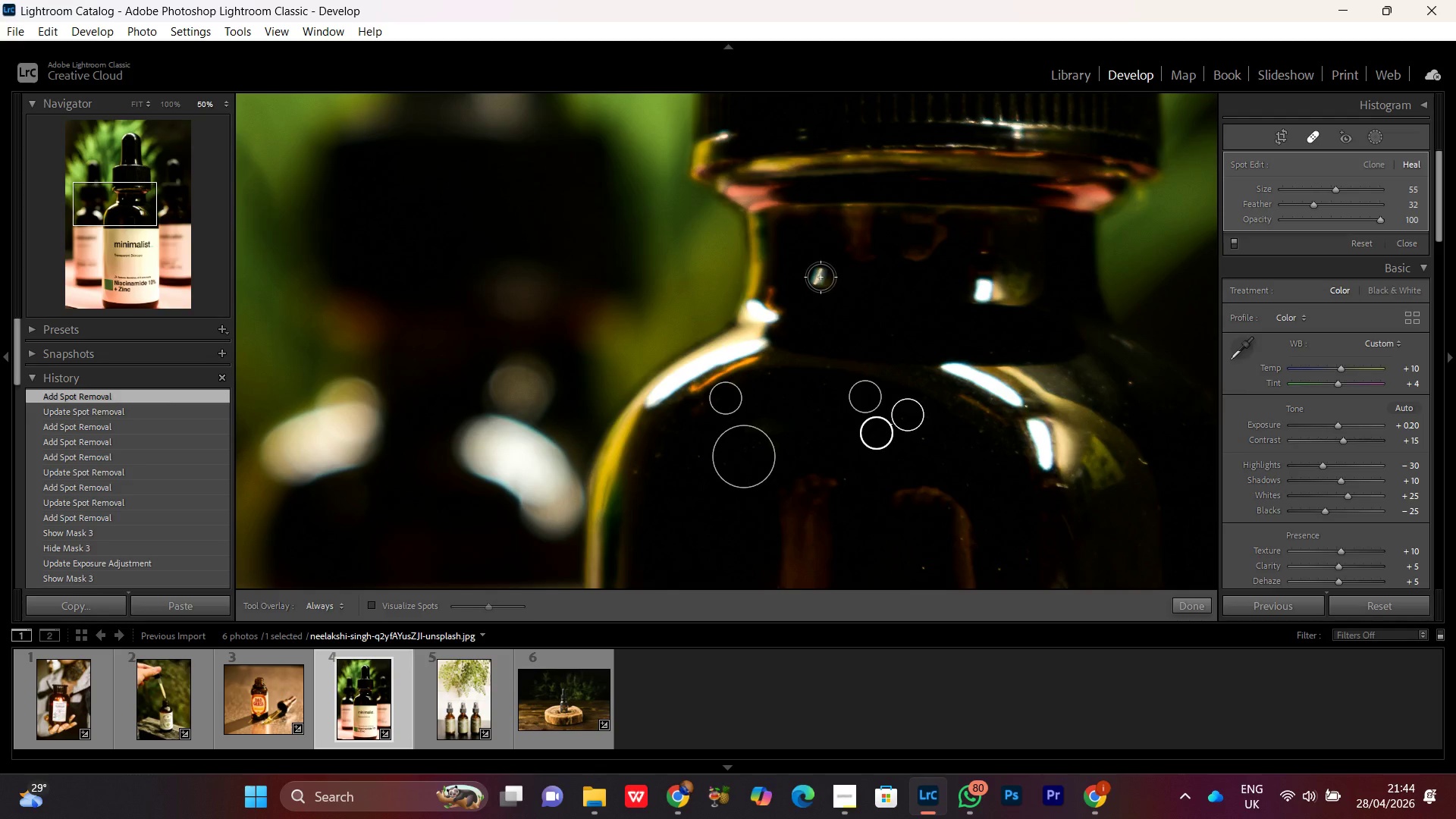 
left_click_drag(start_coordinate=[841, 200], to_coordinate=[820, 330])
 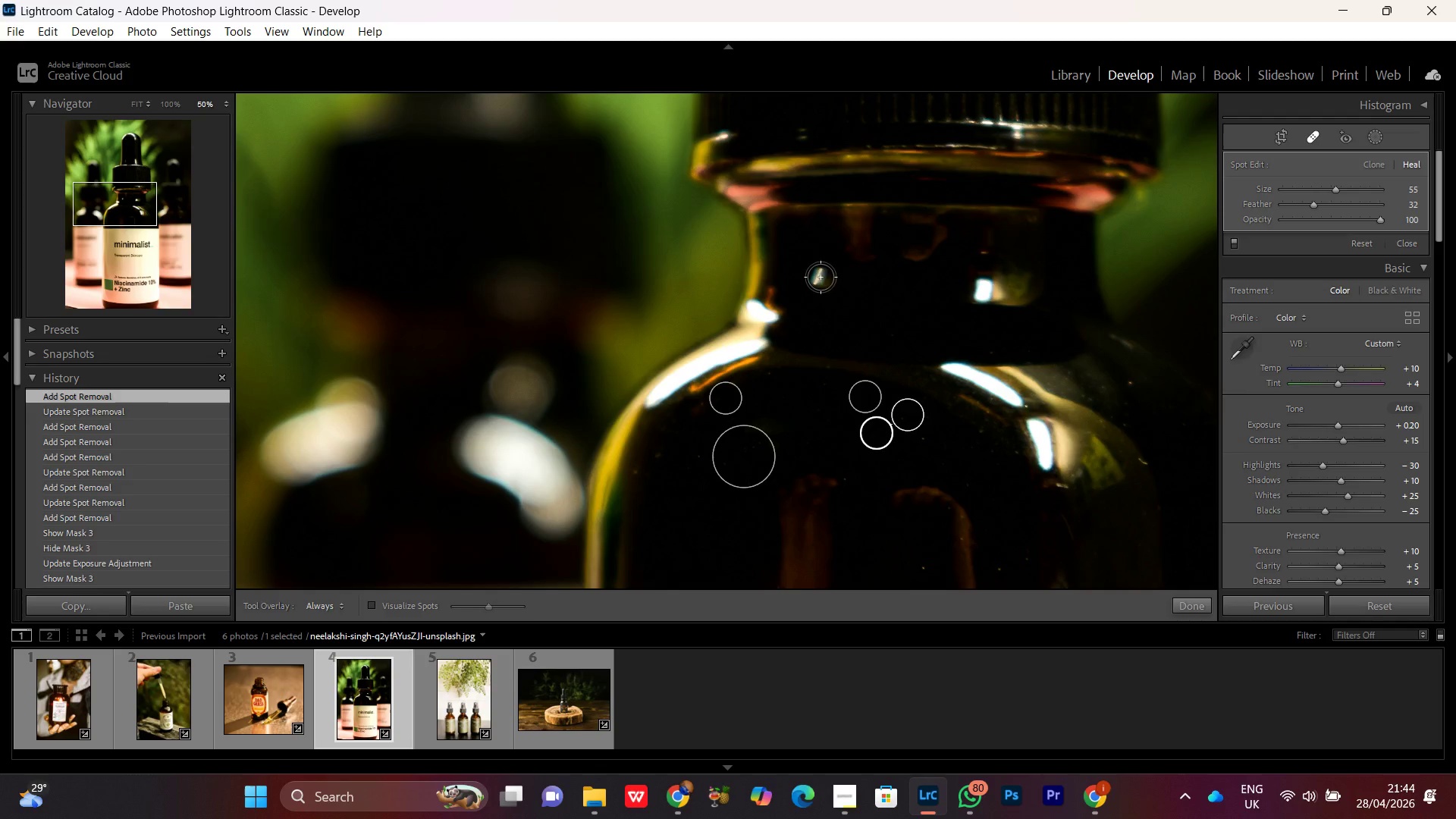 
left_click([821, 278])
 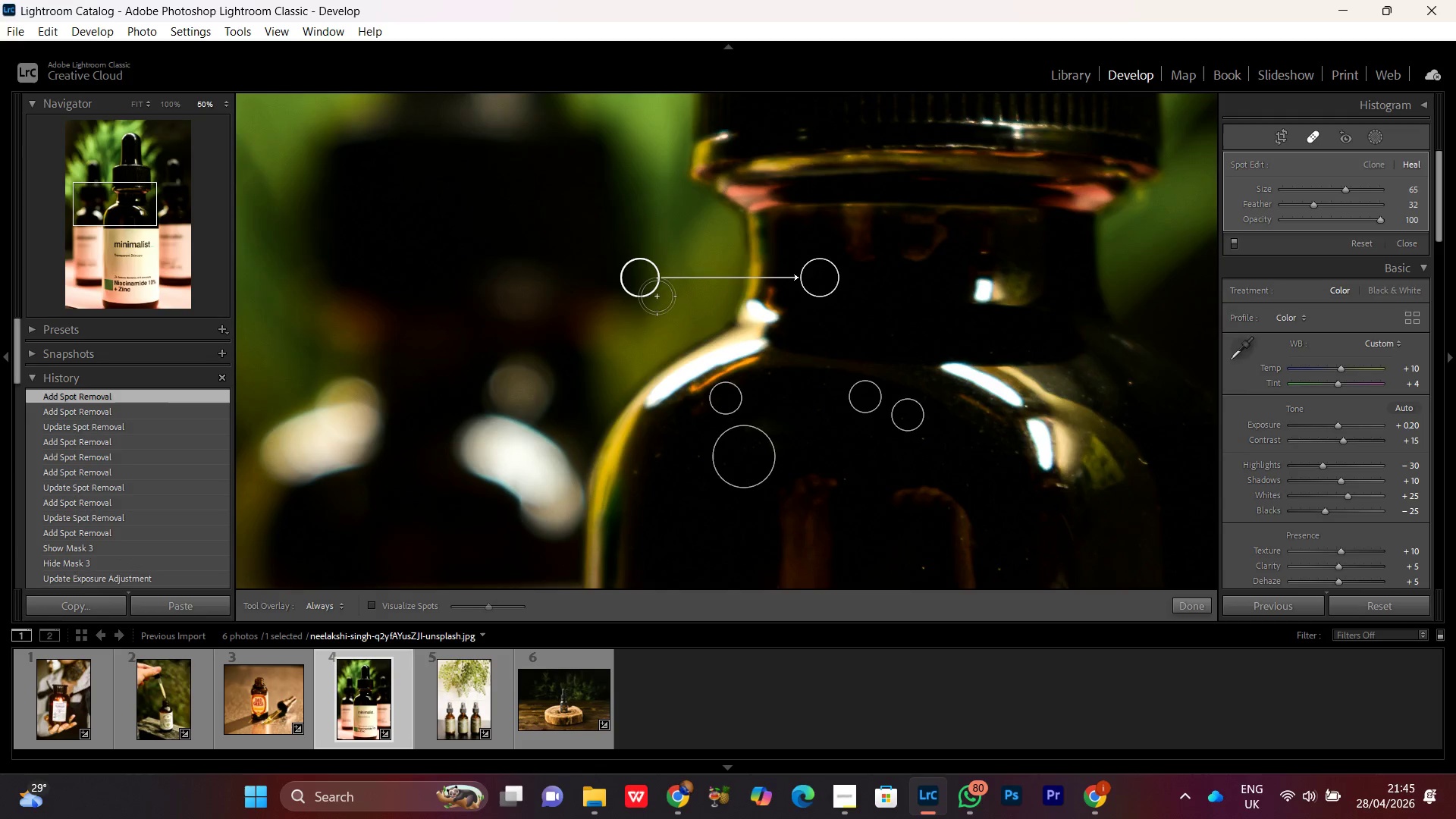 
scroll: coordinate [821, 277], scroll_direction: up, amount: 2.0
 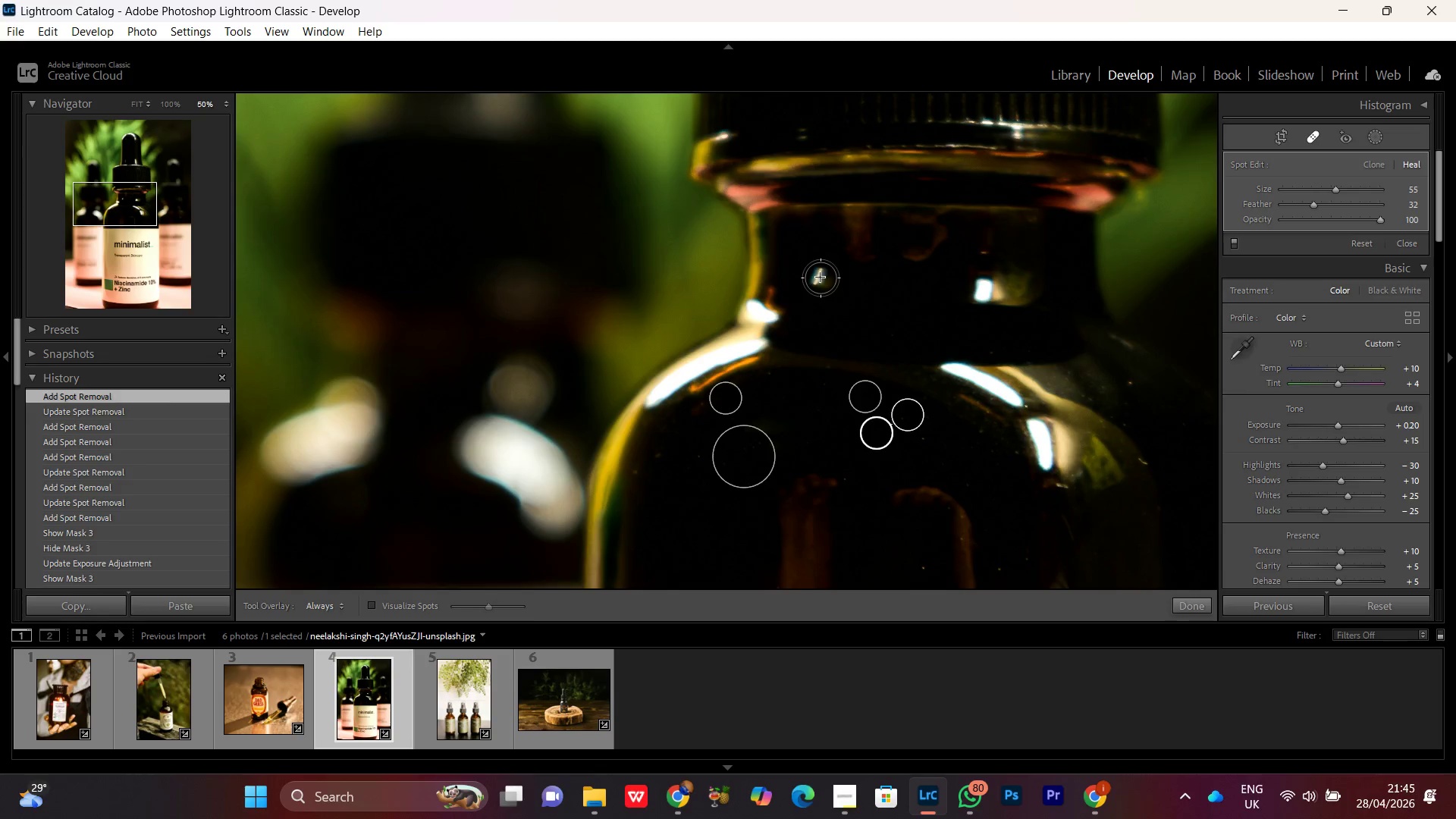 
left_click_drag(start_coordinate=[638, 276], to_coordinate=[871, 296])
 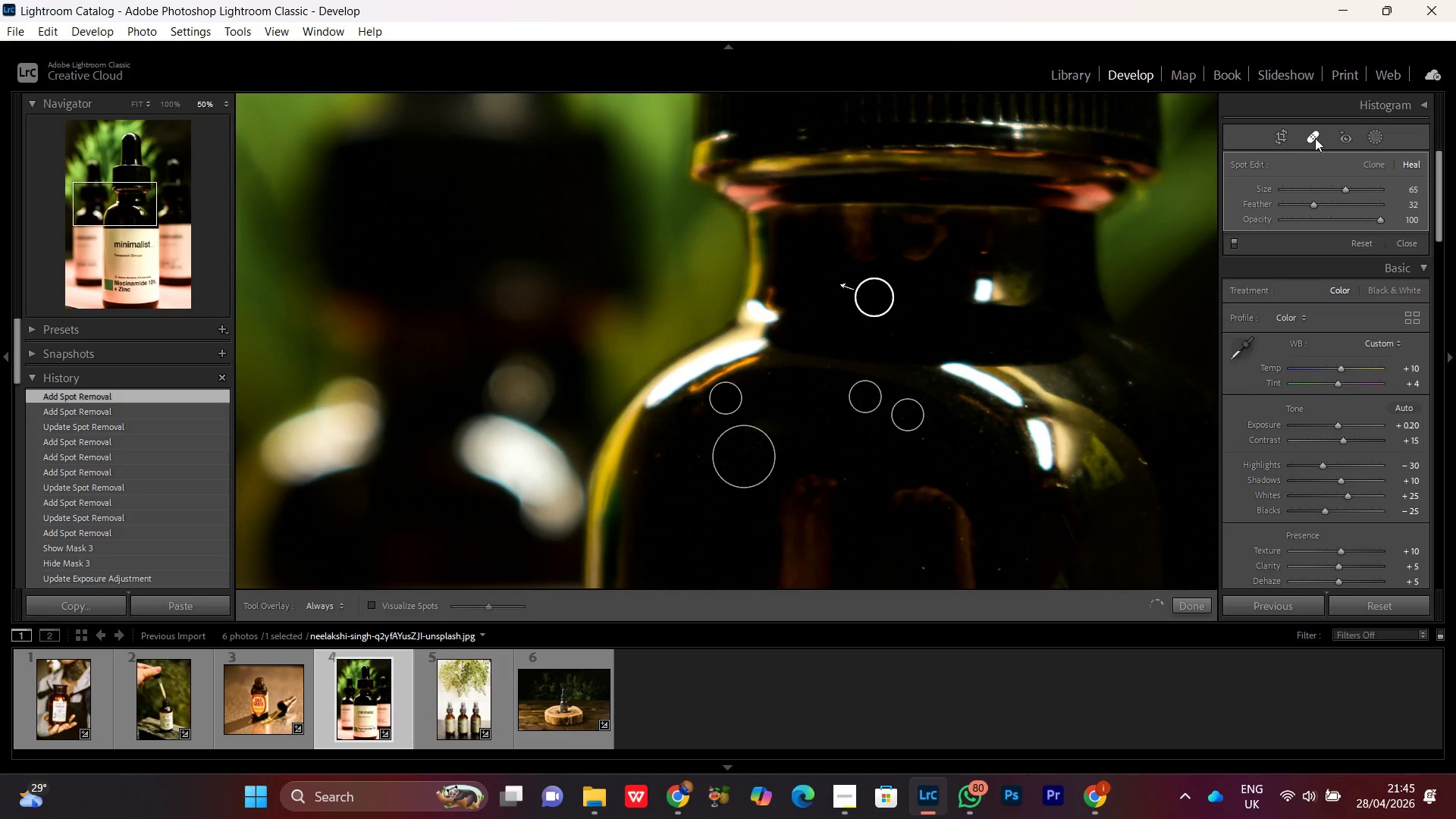 
left_click([1316, 138])
 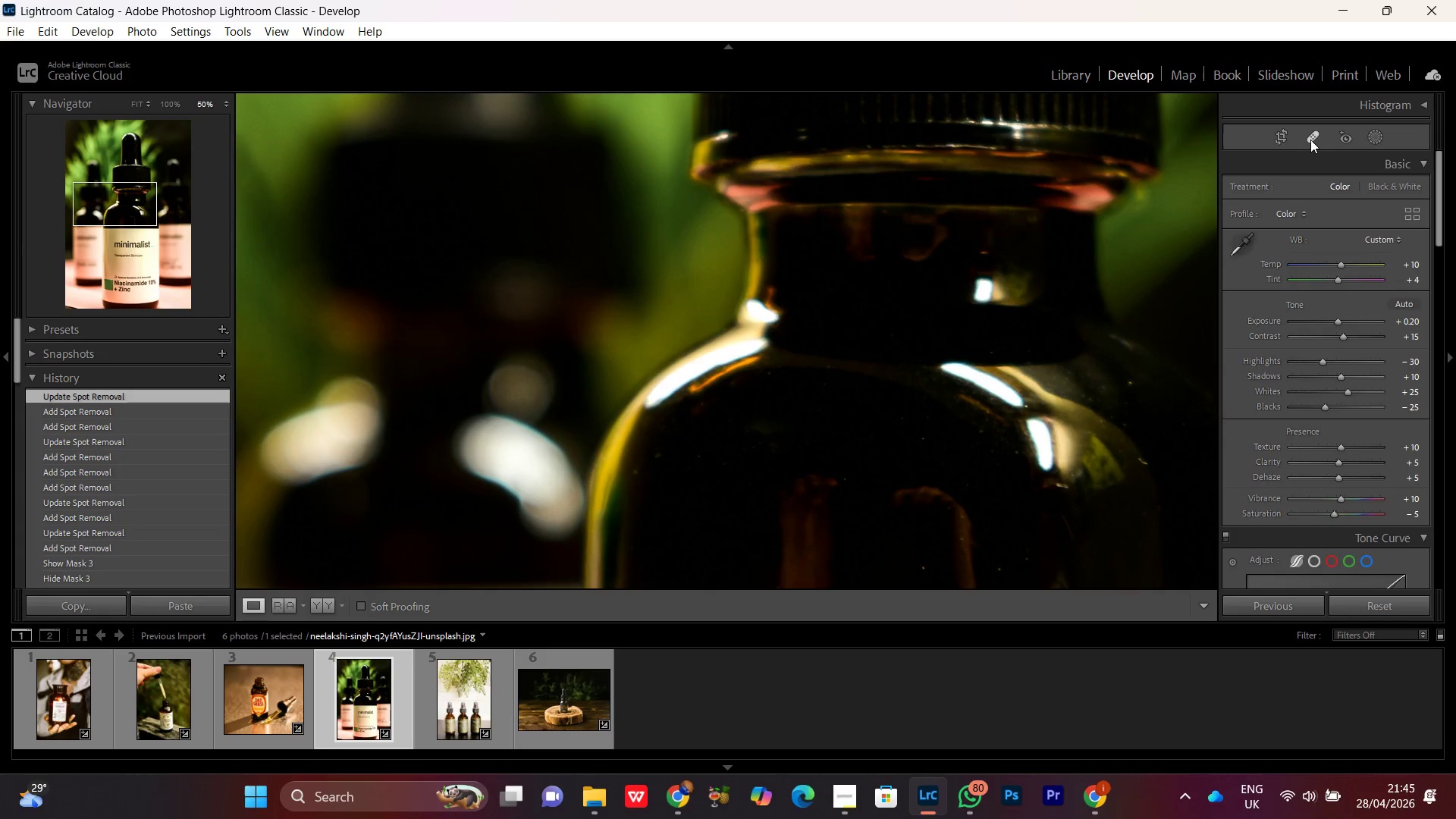 
left_click([913, 450])
 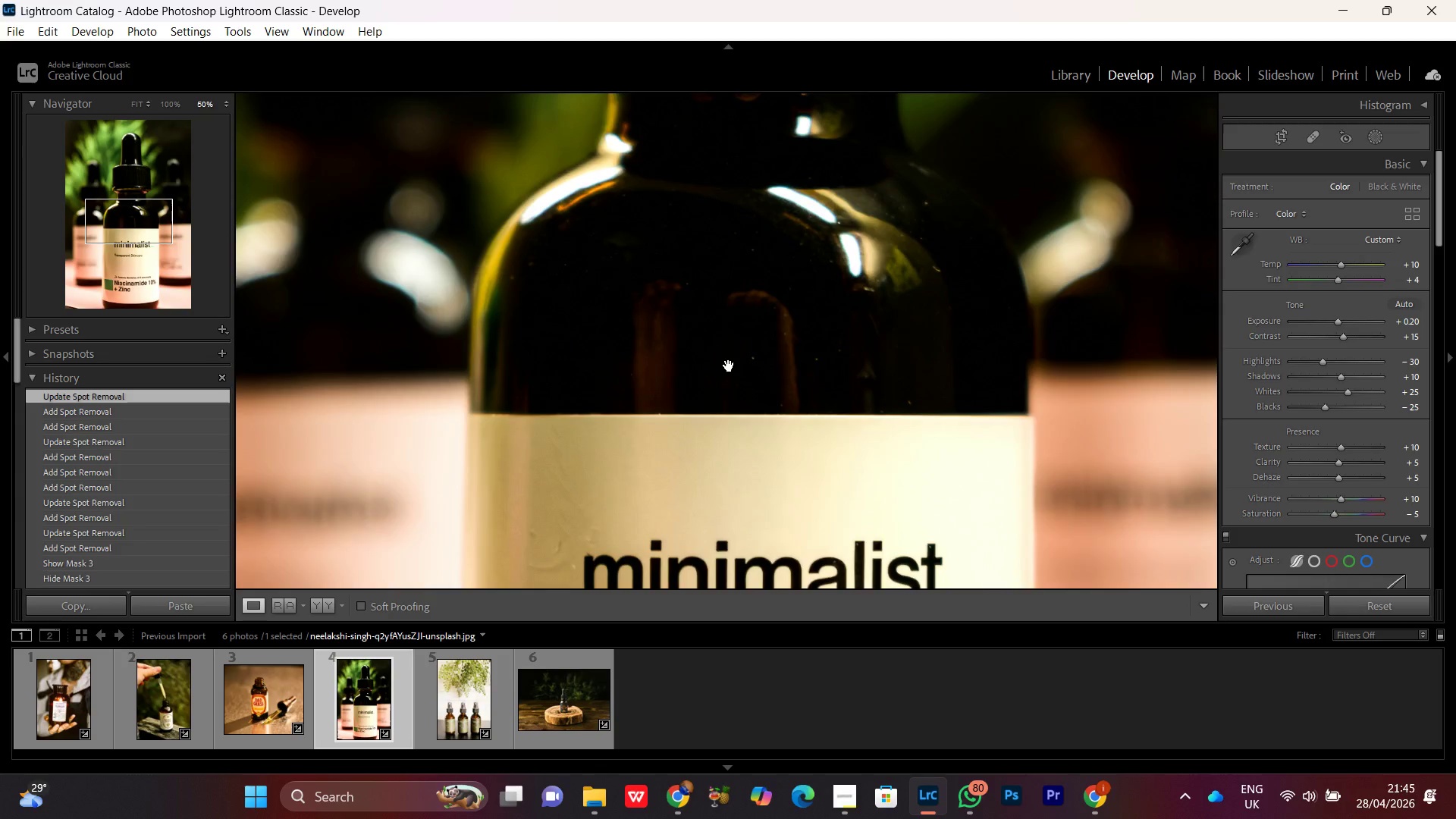 
double_click([729, 366])
 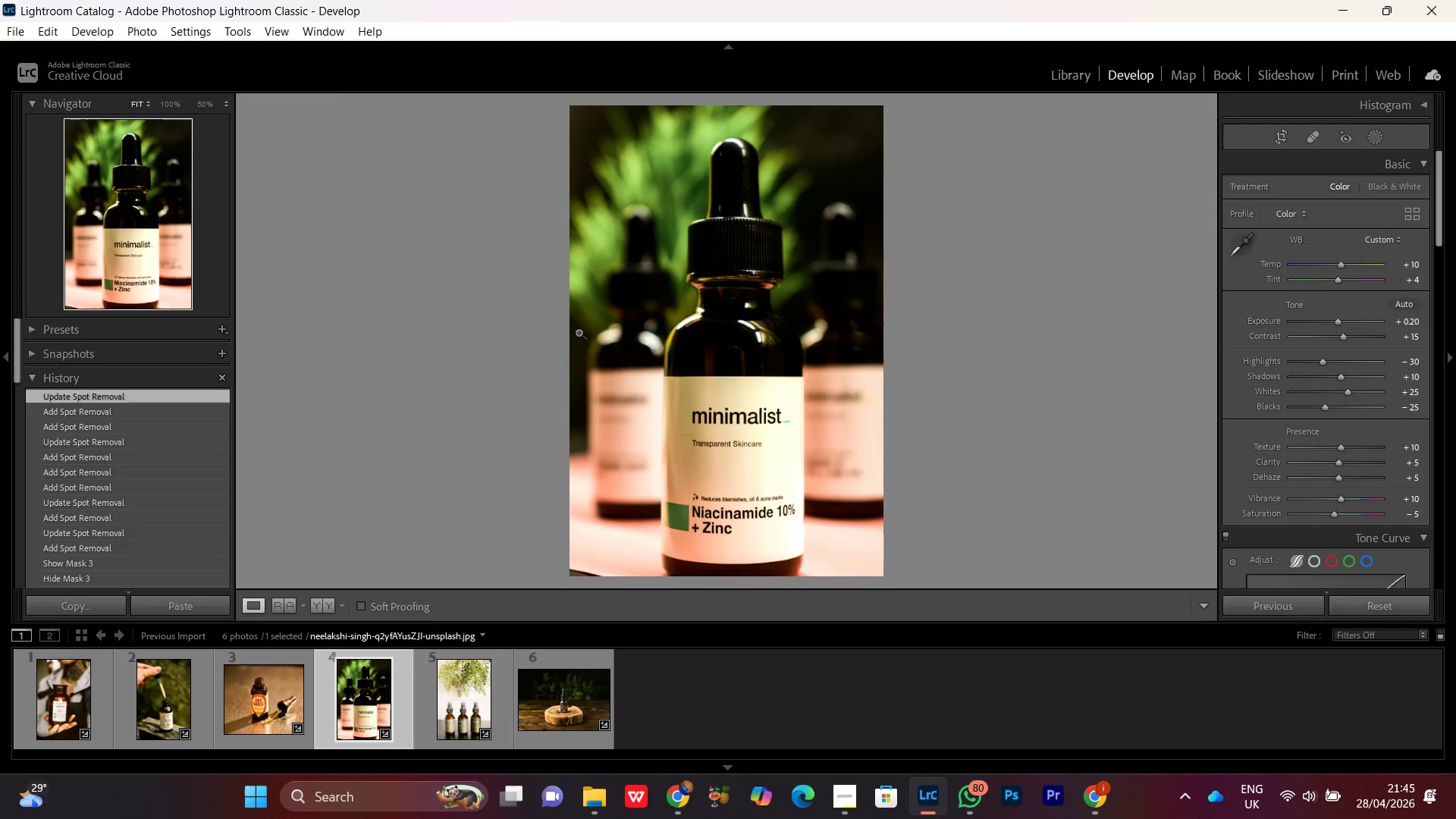 
left_click([579, 331])
 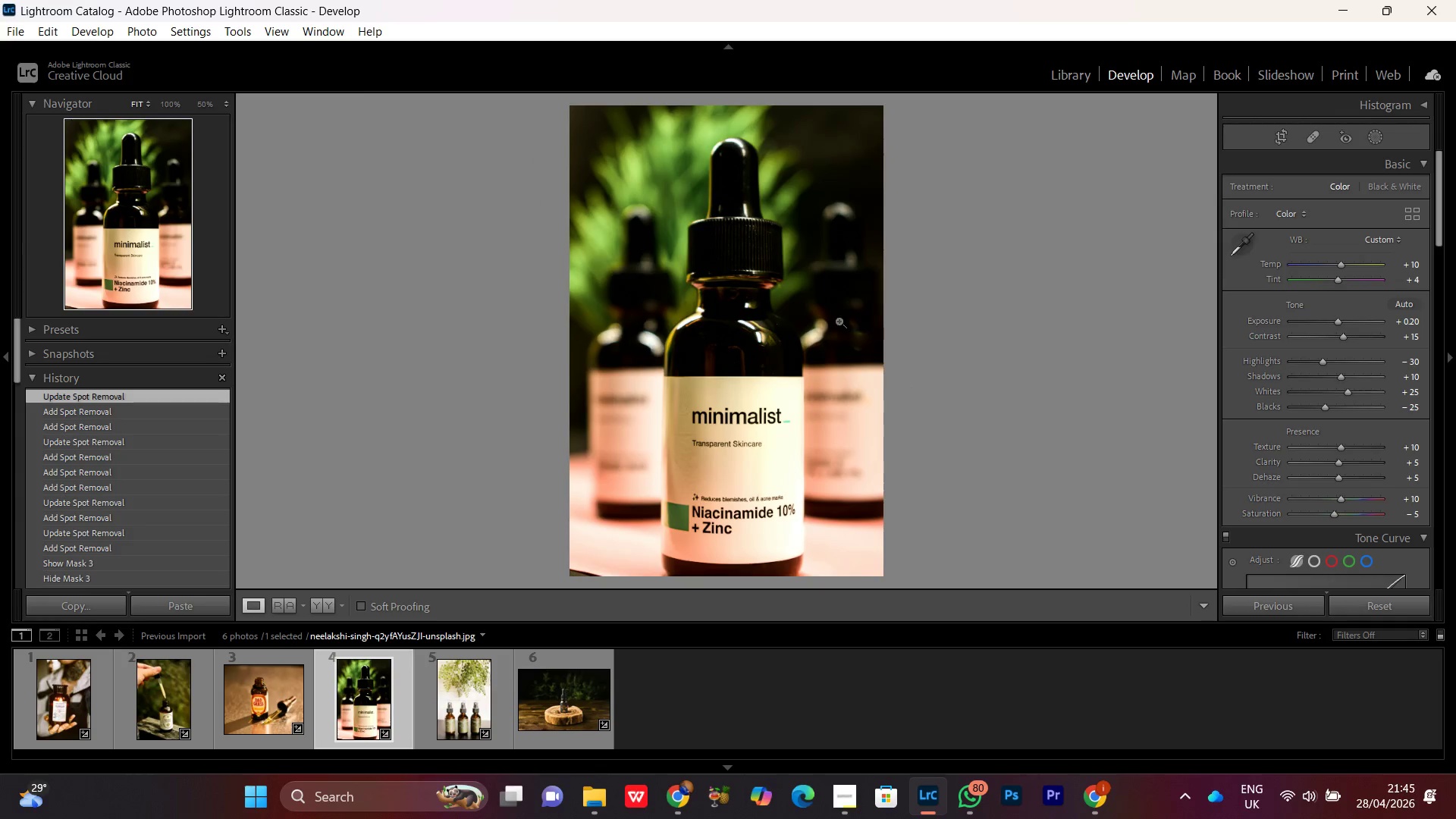 
left_click([833, 312])
 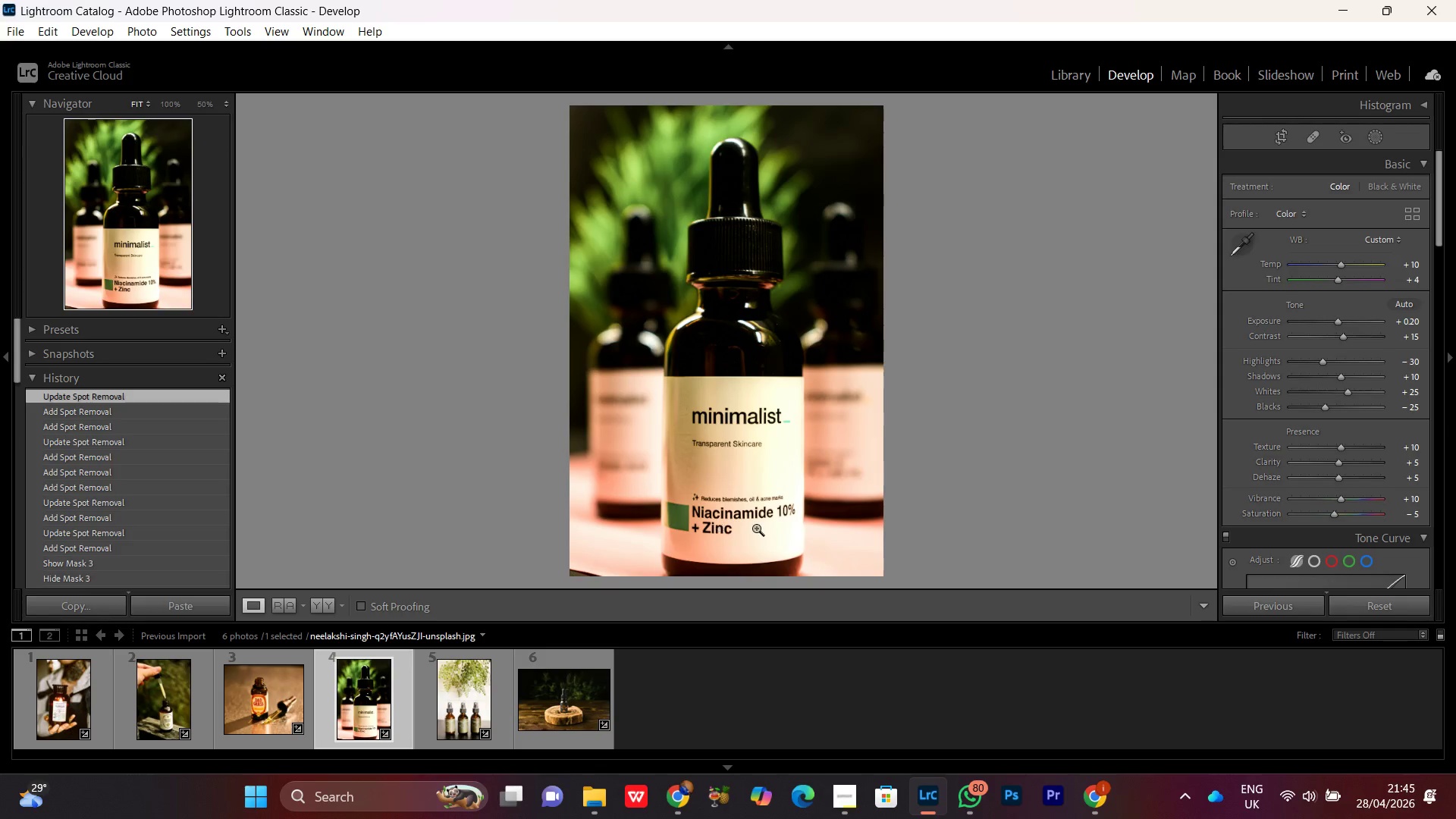 
left_click([733, 522])
 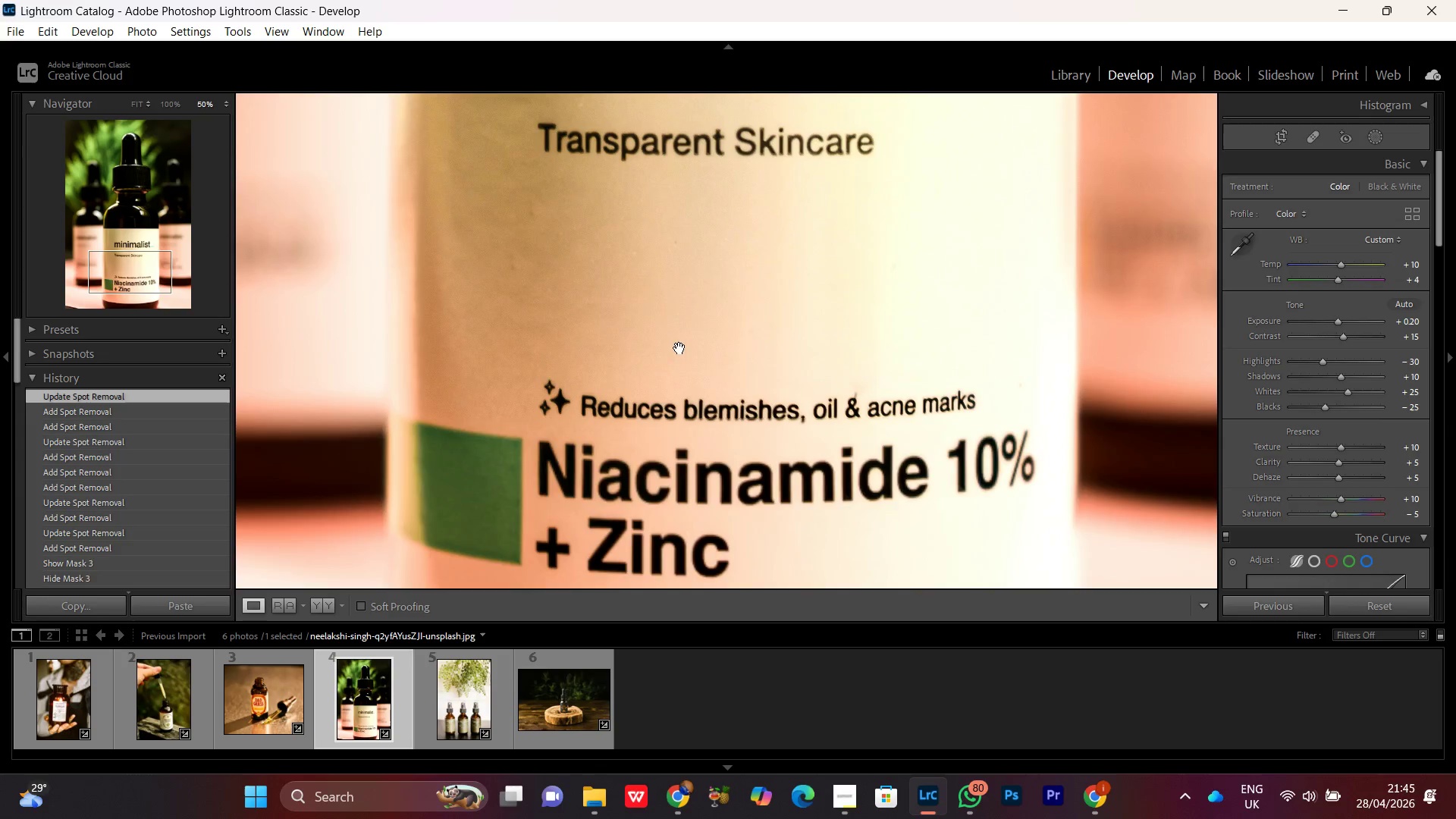 
left_click_drag(start_coordinate=[682, 309], to_coordinate=[853, 493])
 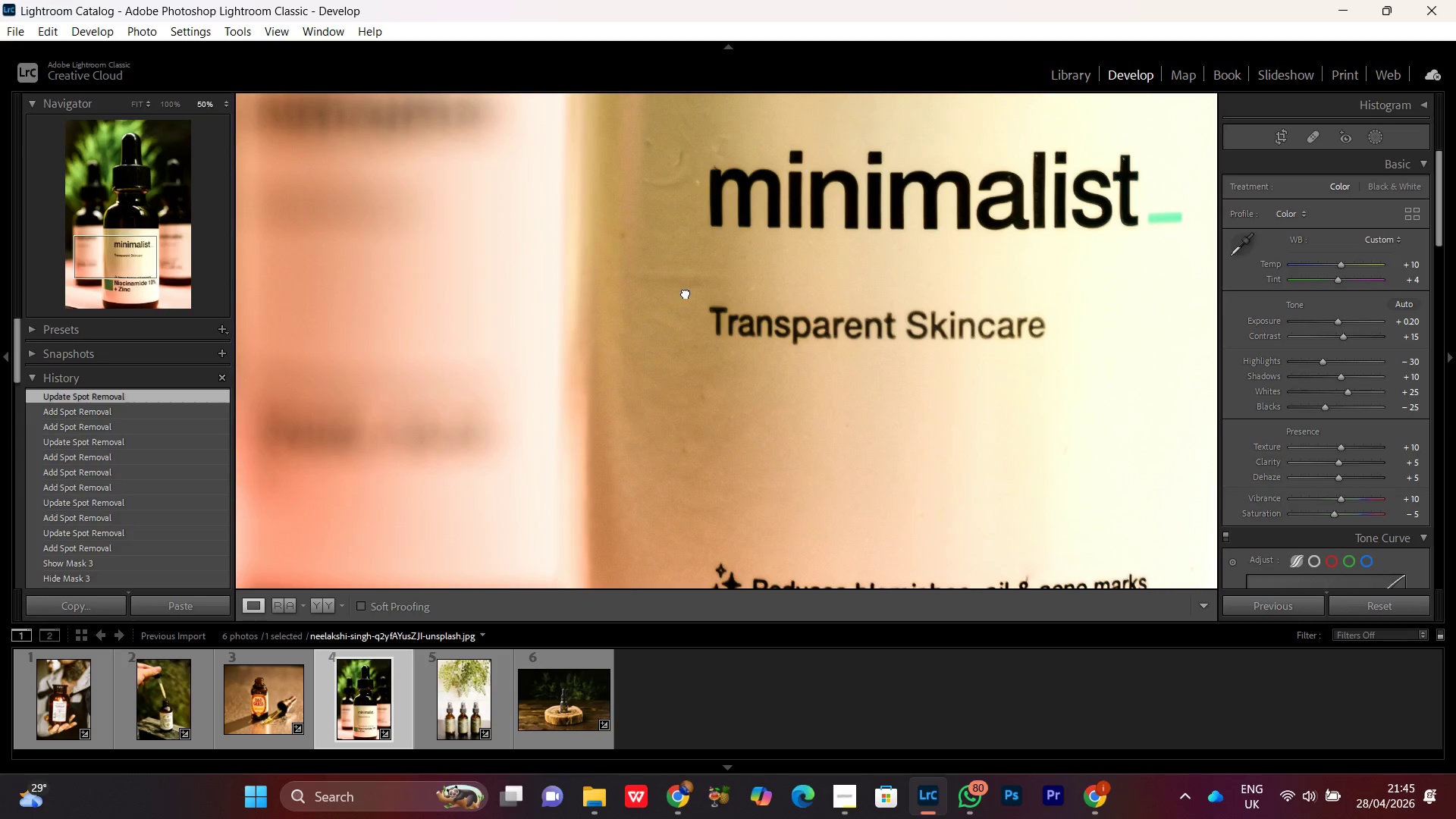 
left_click([686, 293])
 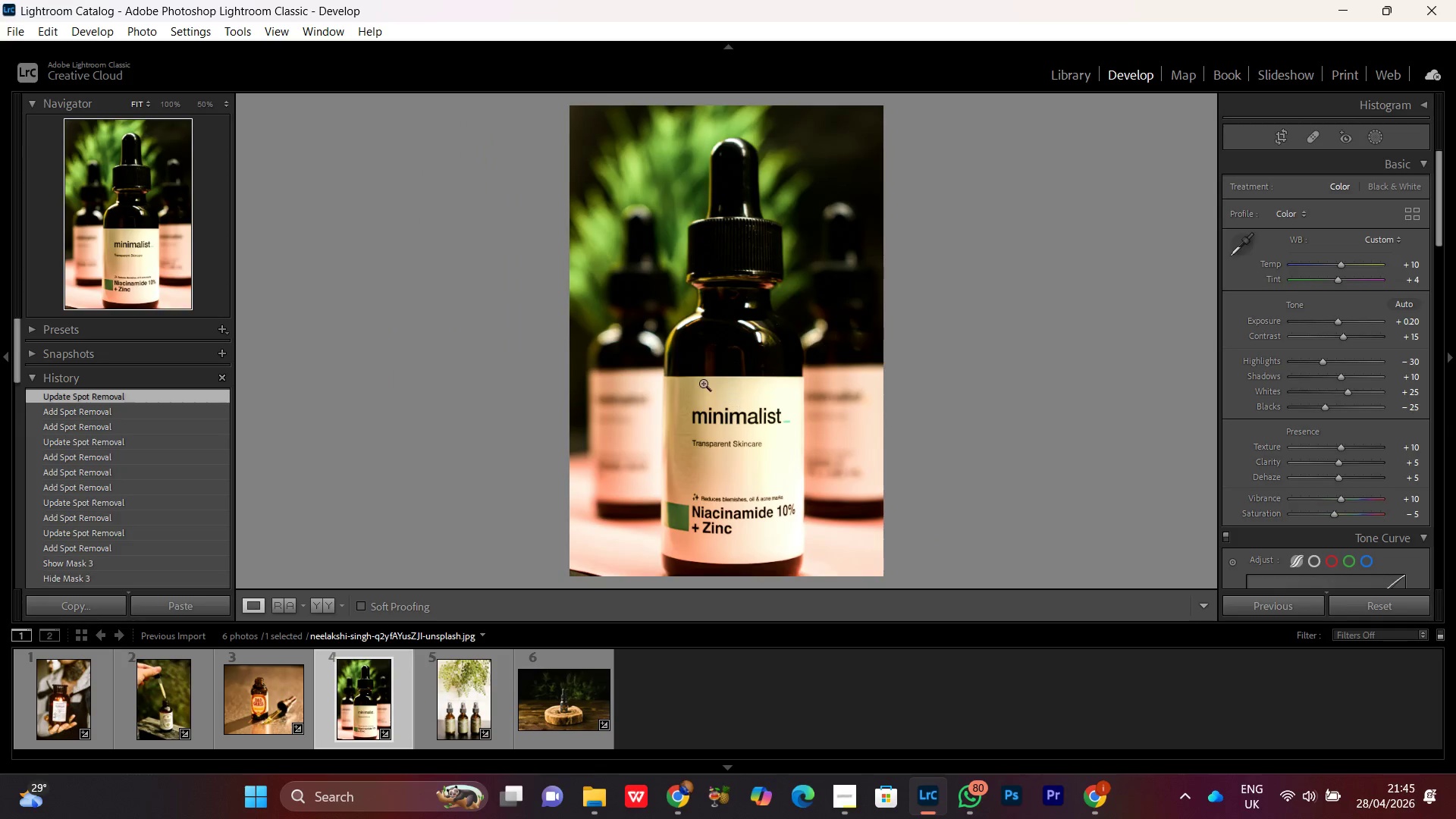 
left_click([664, 384])
 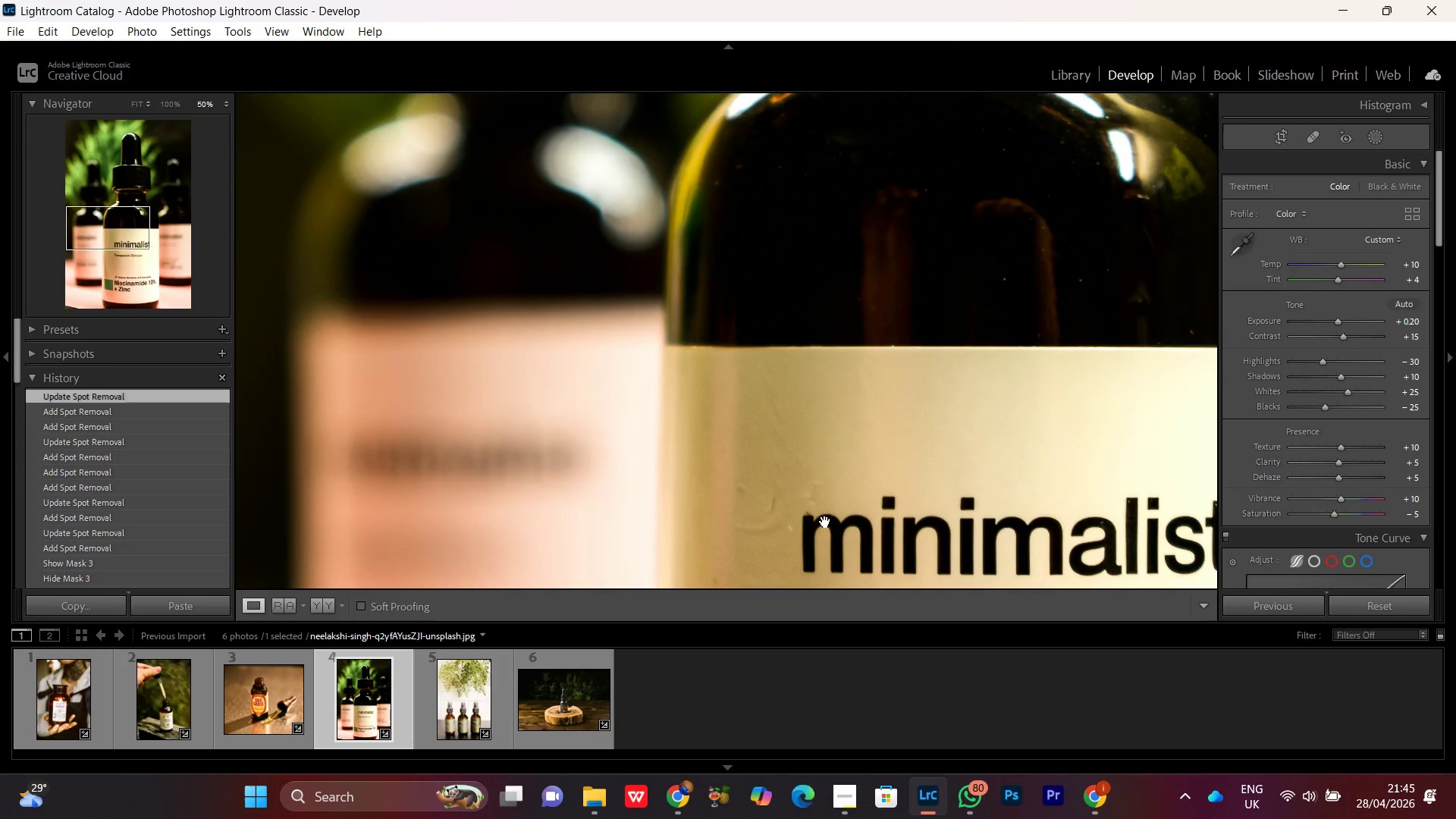 
left_click_drag(start_coordinate=[809, 514], to_coordinate=[802, 366])
 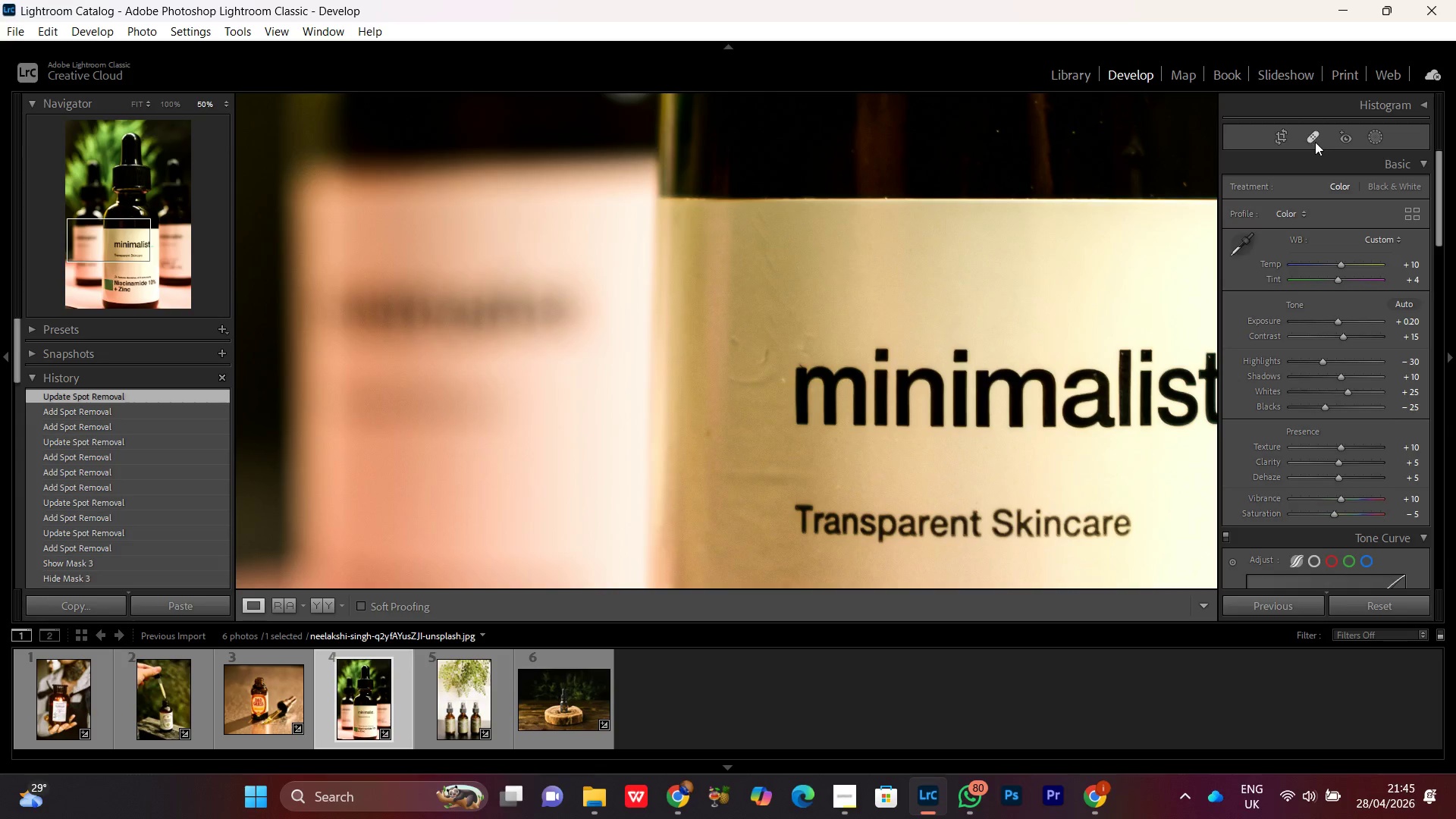 
left_click([1314, 135])
 